 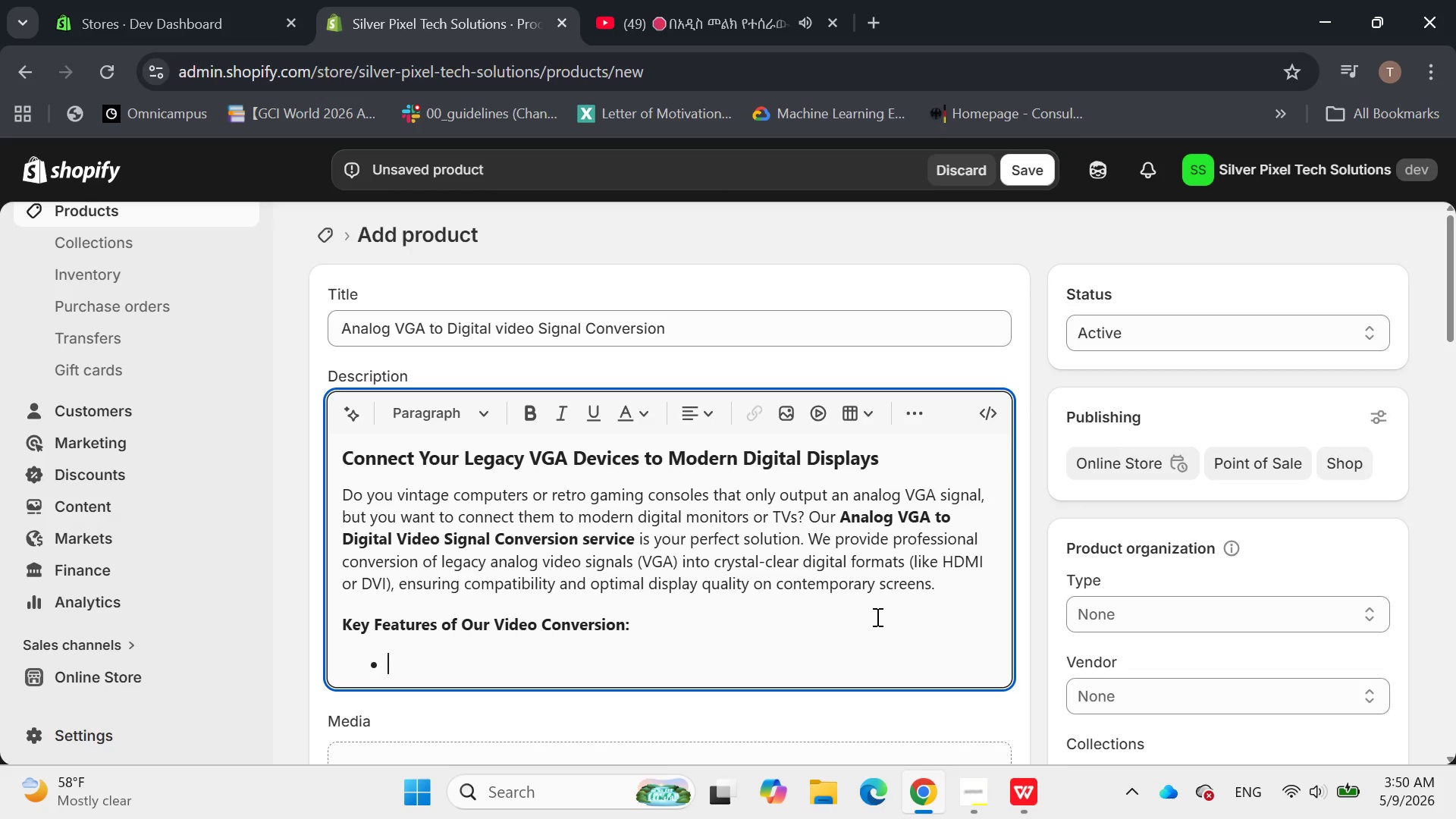 
type(High-Quality Conversion: Advanced Converters ensure Minimal signal loss and artifi)
key(Backspace)
type(acting )
key(Backspace)
key(Backspace)
key(Backspace)
 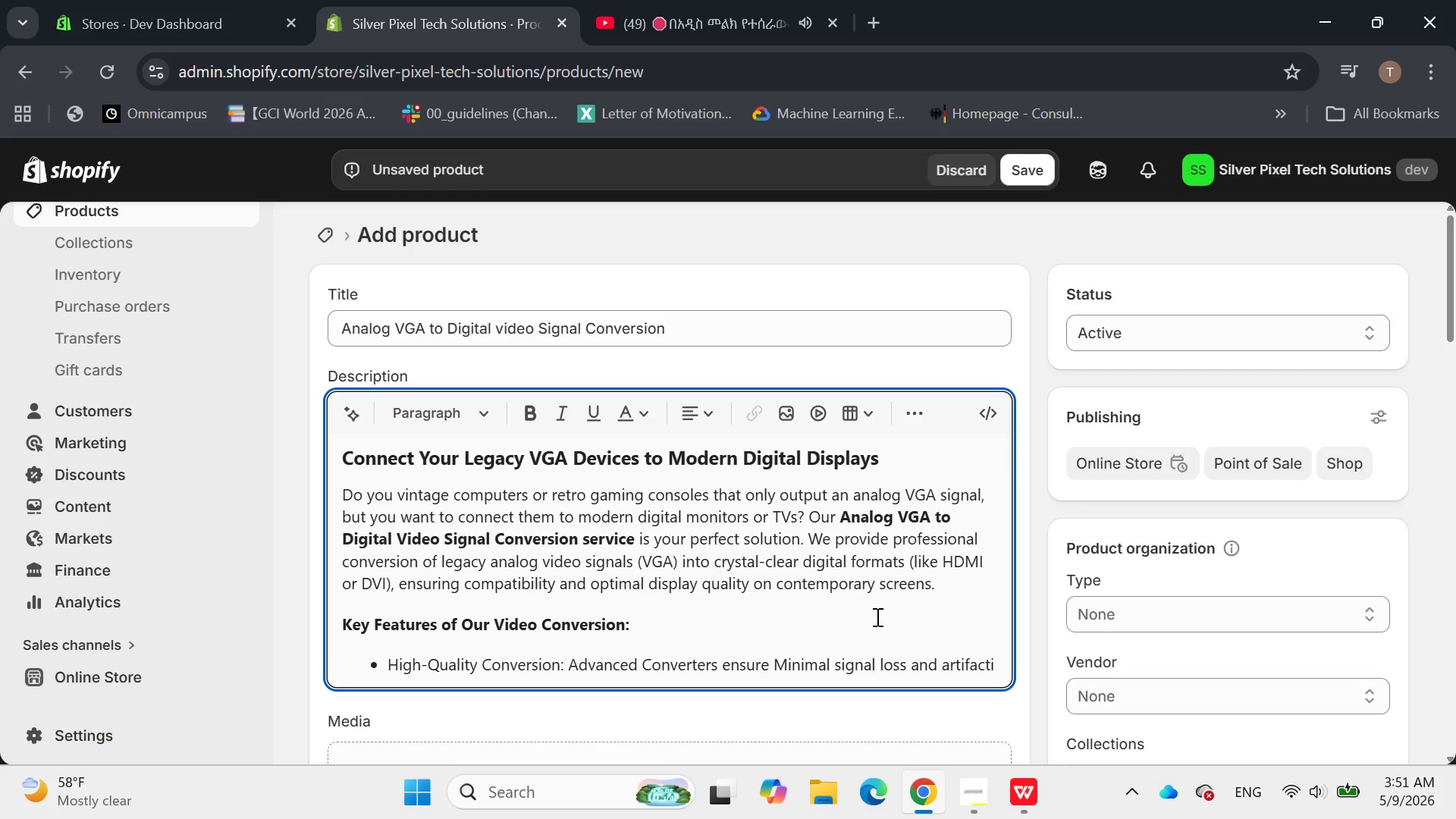 
wait(9.94)
 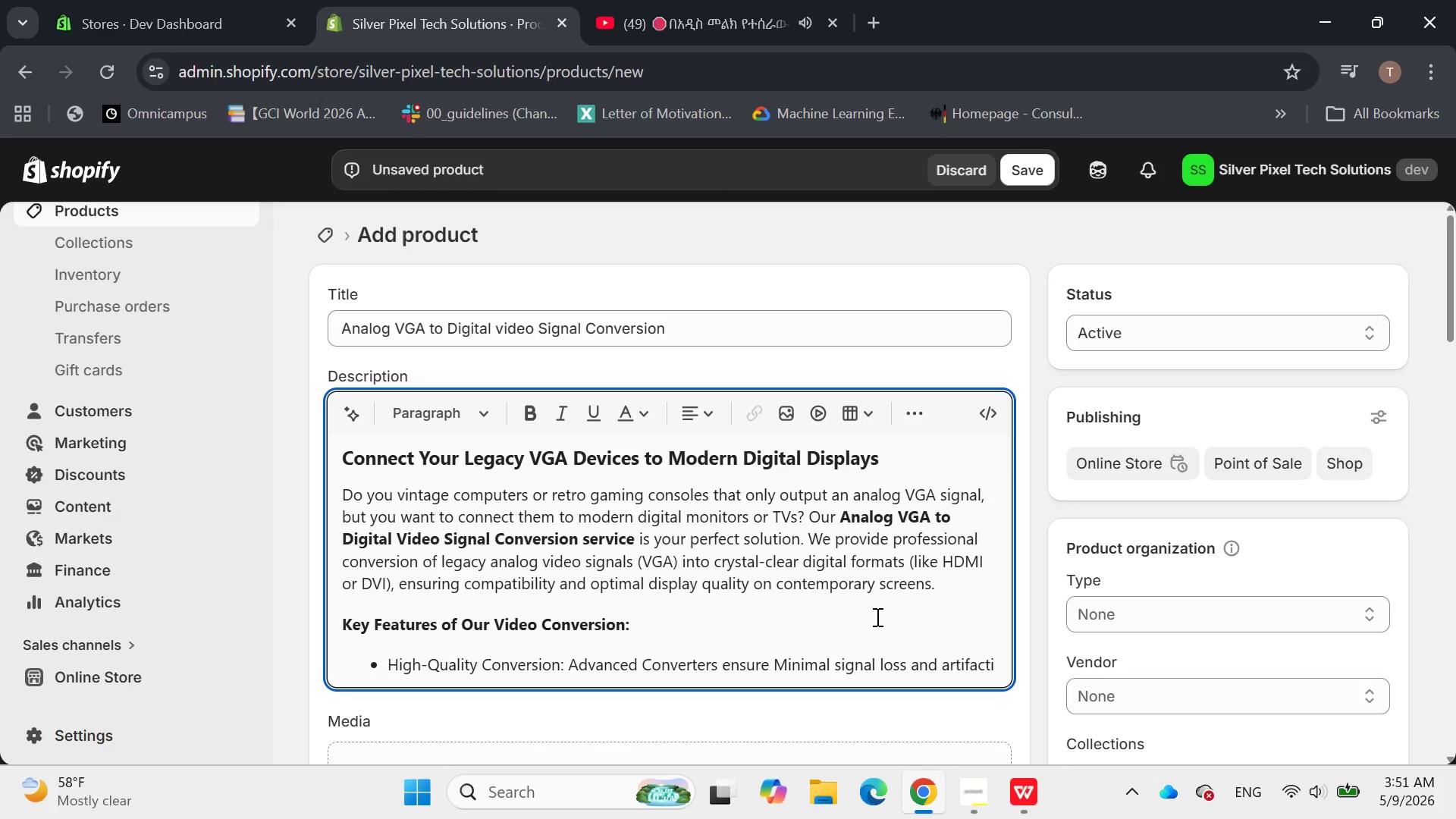 
type(ng )
 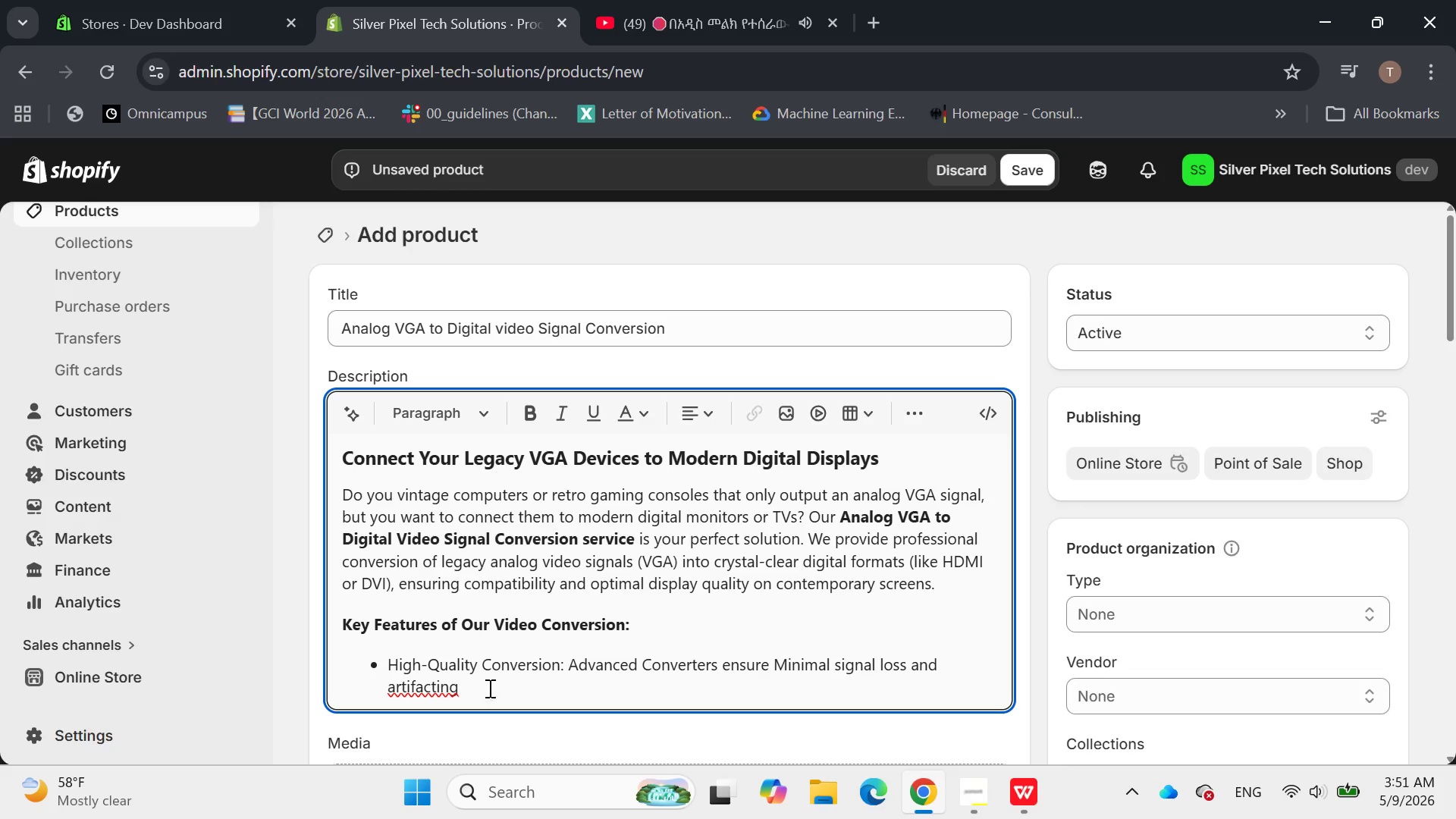 
key(Backspace)
key(Backspace)
key(Backspace)
key(Backspace)
key(Backspace)
key(Backspace)
key(Backspace)
key(Backspace)
key(Backspace)
type(ifacting )
 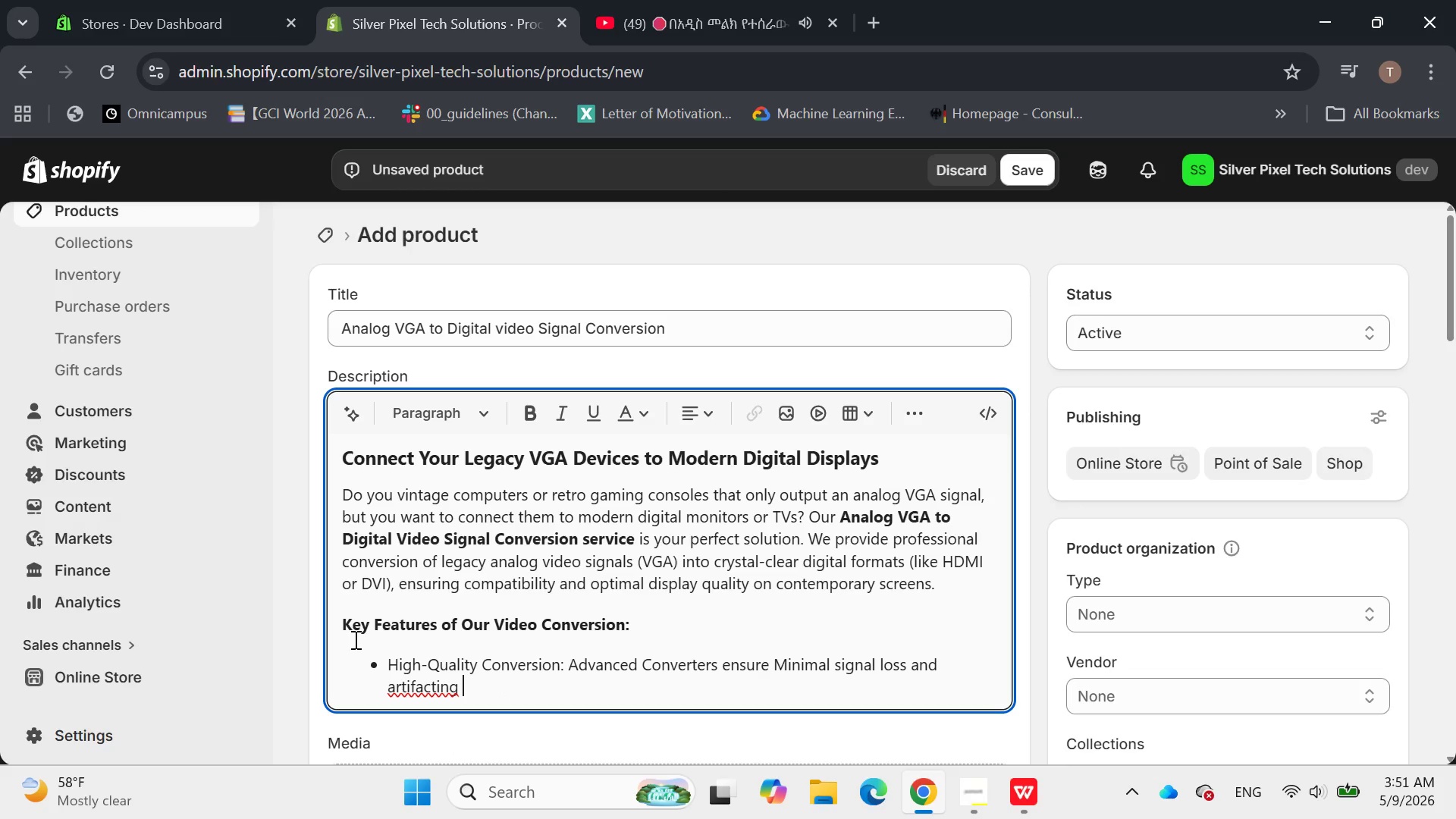 
right_click([412, 690])
 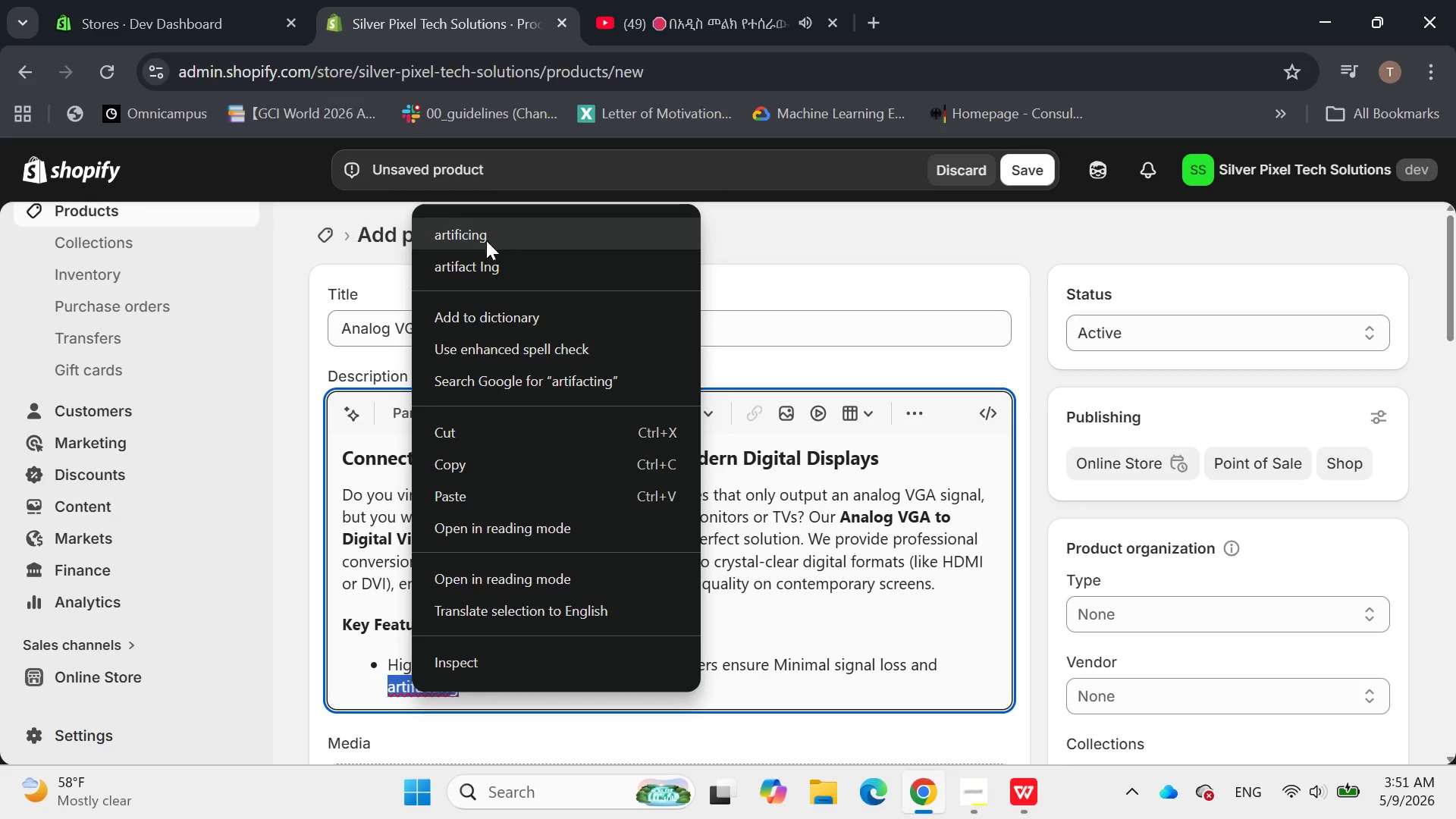 
wait(7.58)
 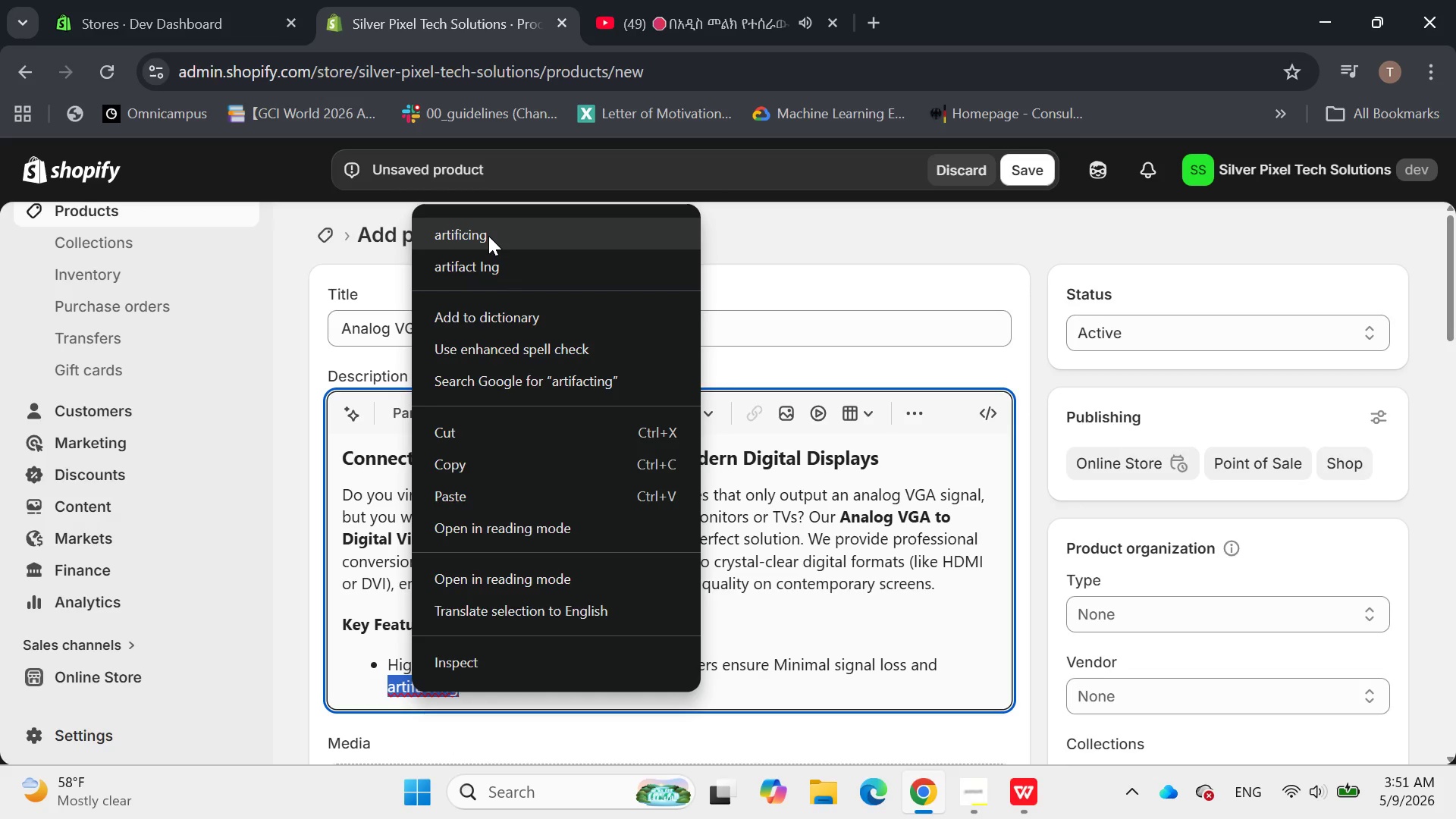 
left_click([772, 672])
 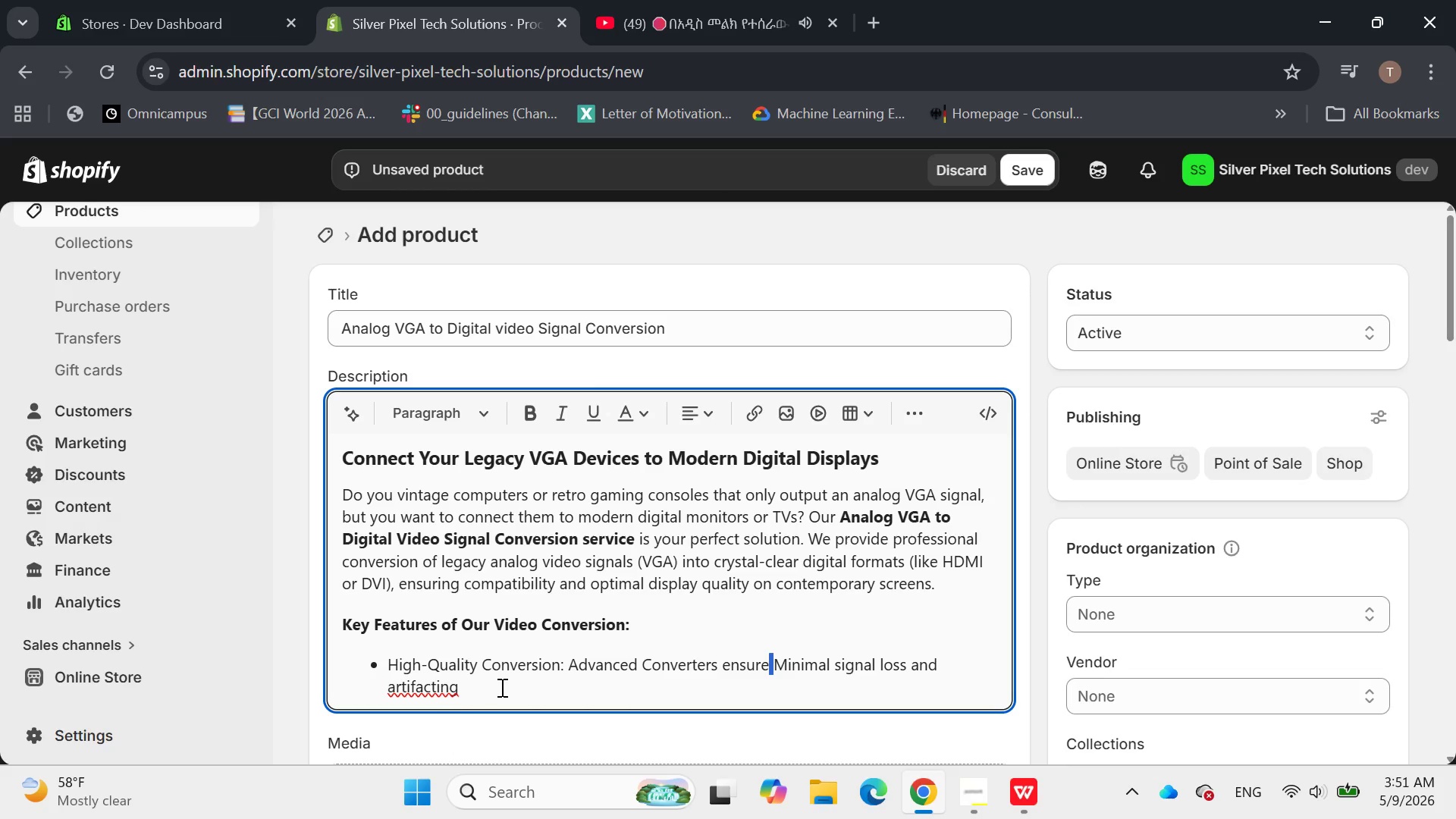 
left_click([496, 687])
 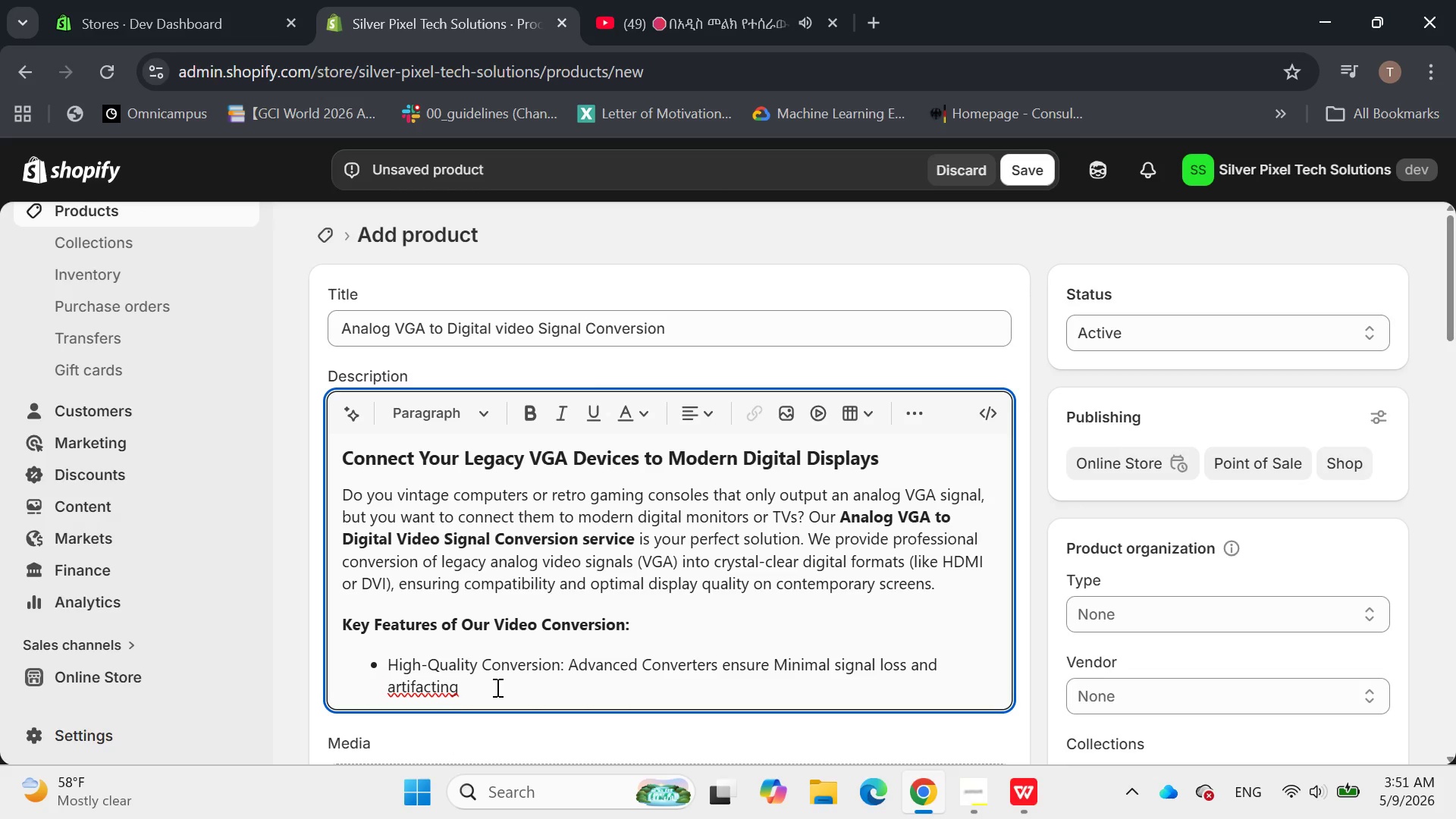 
wait(5.08)
 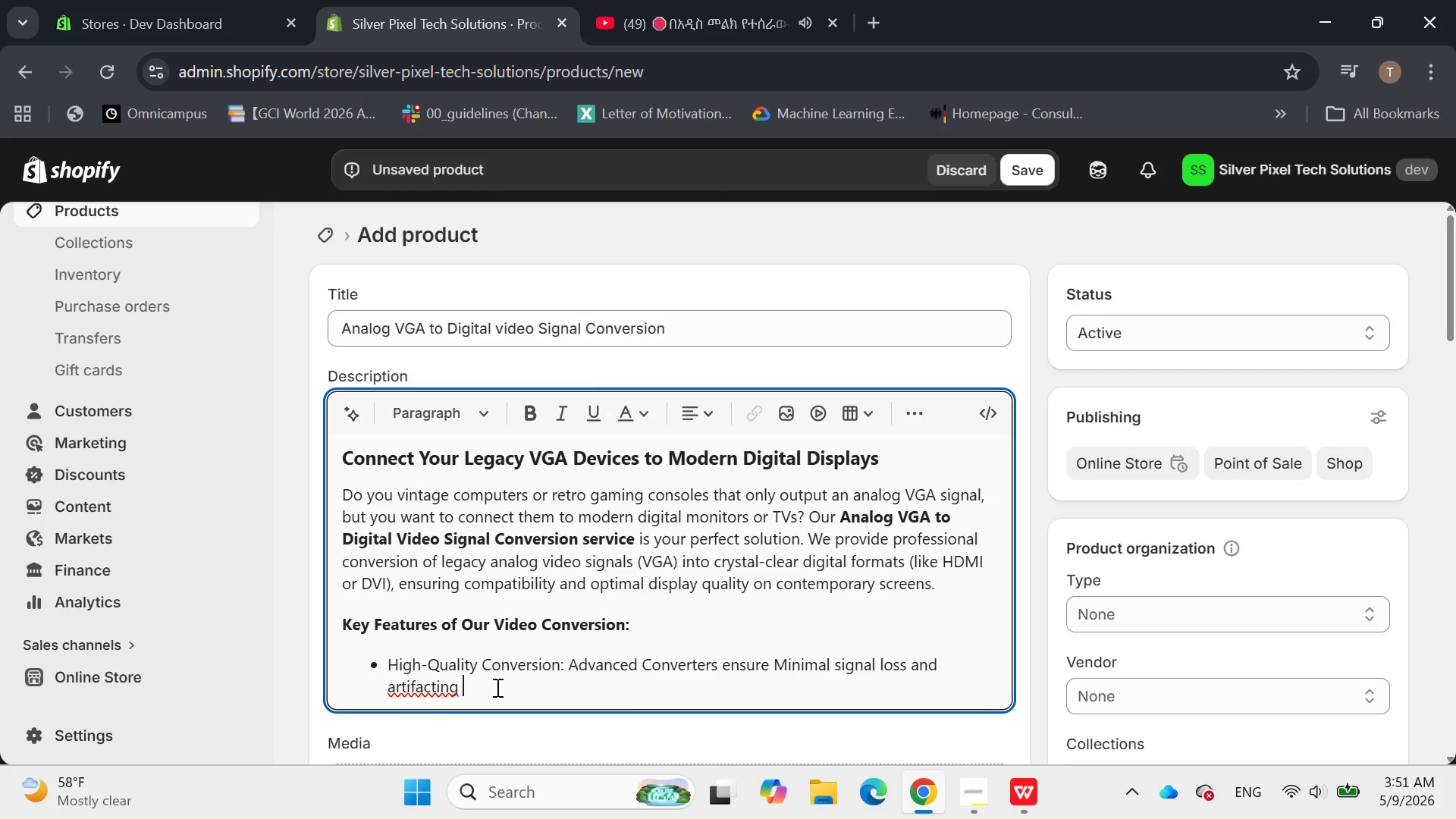 
key(Backspace)
type(, preserving )
 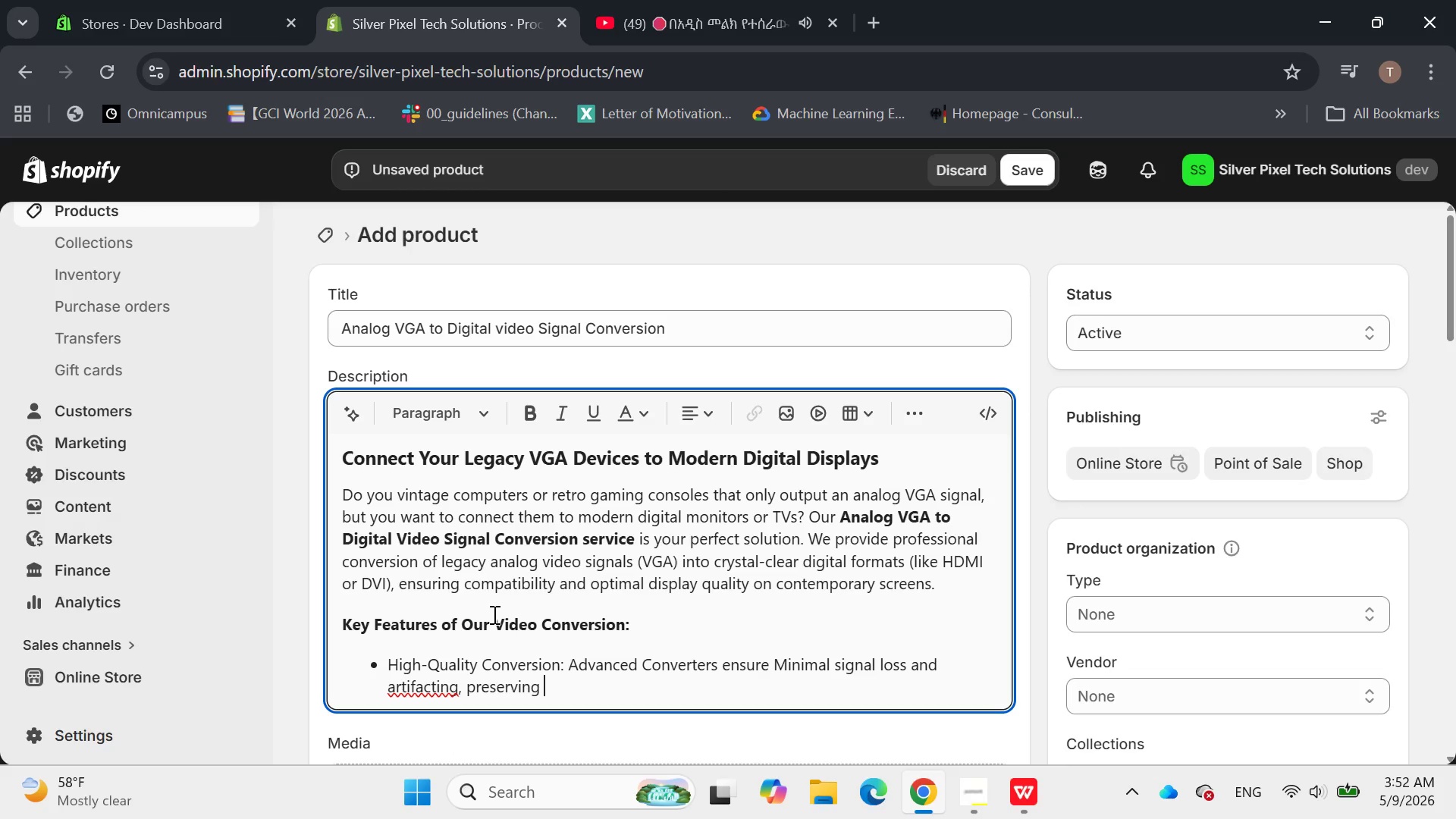 
type(the original )
key(Backspace)
type( video quality.)
 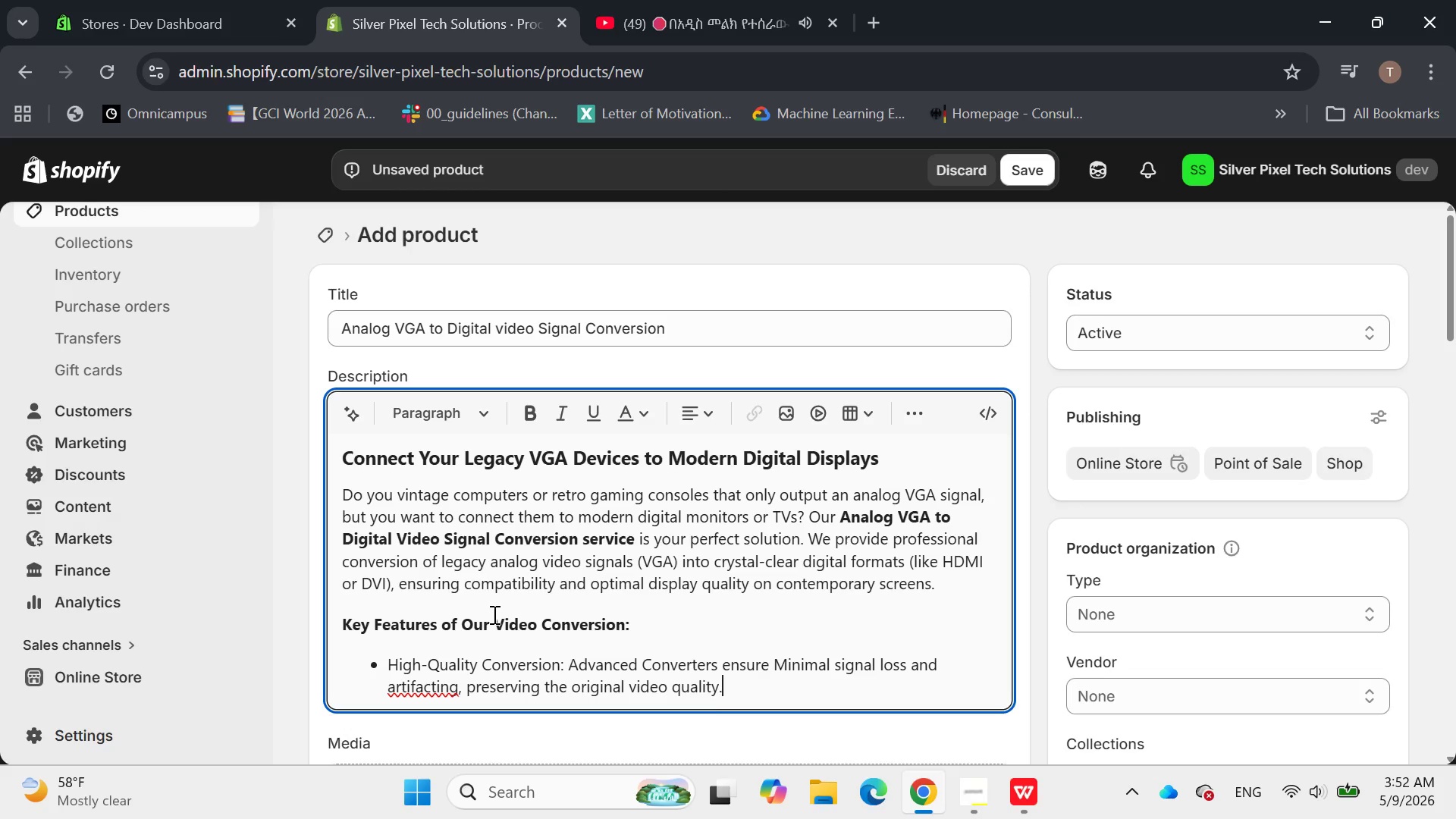 
key(Enter)
 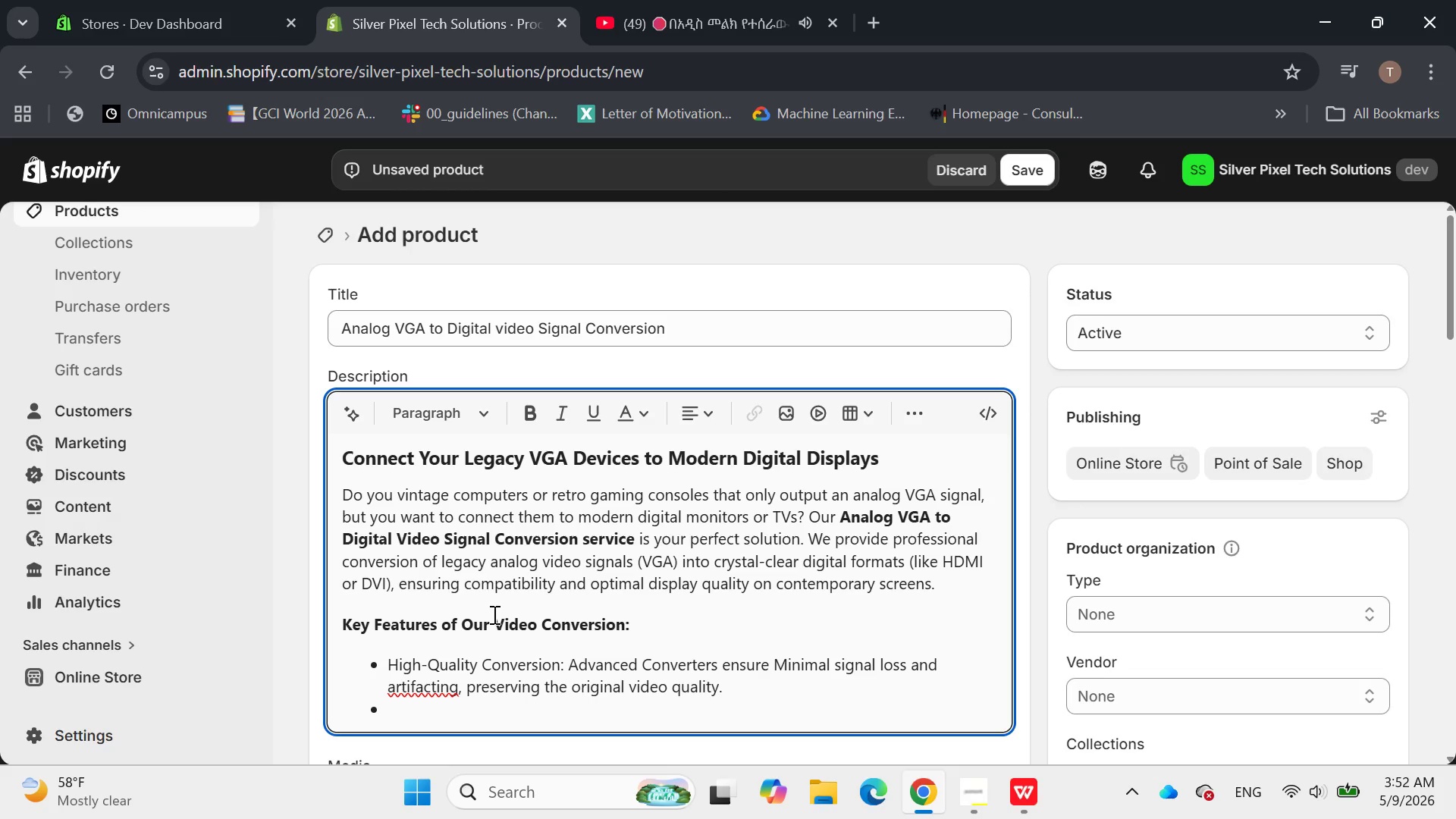 
type(Broad Compa)
 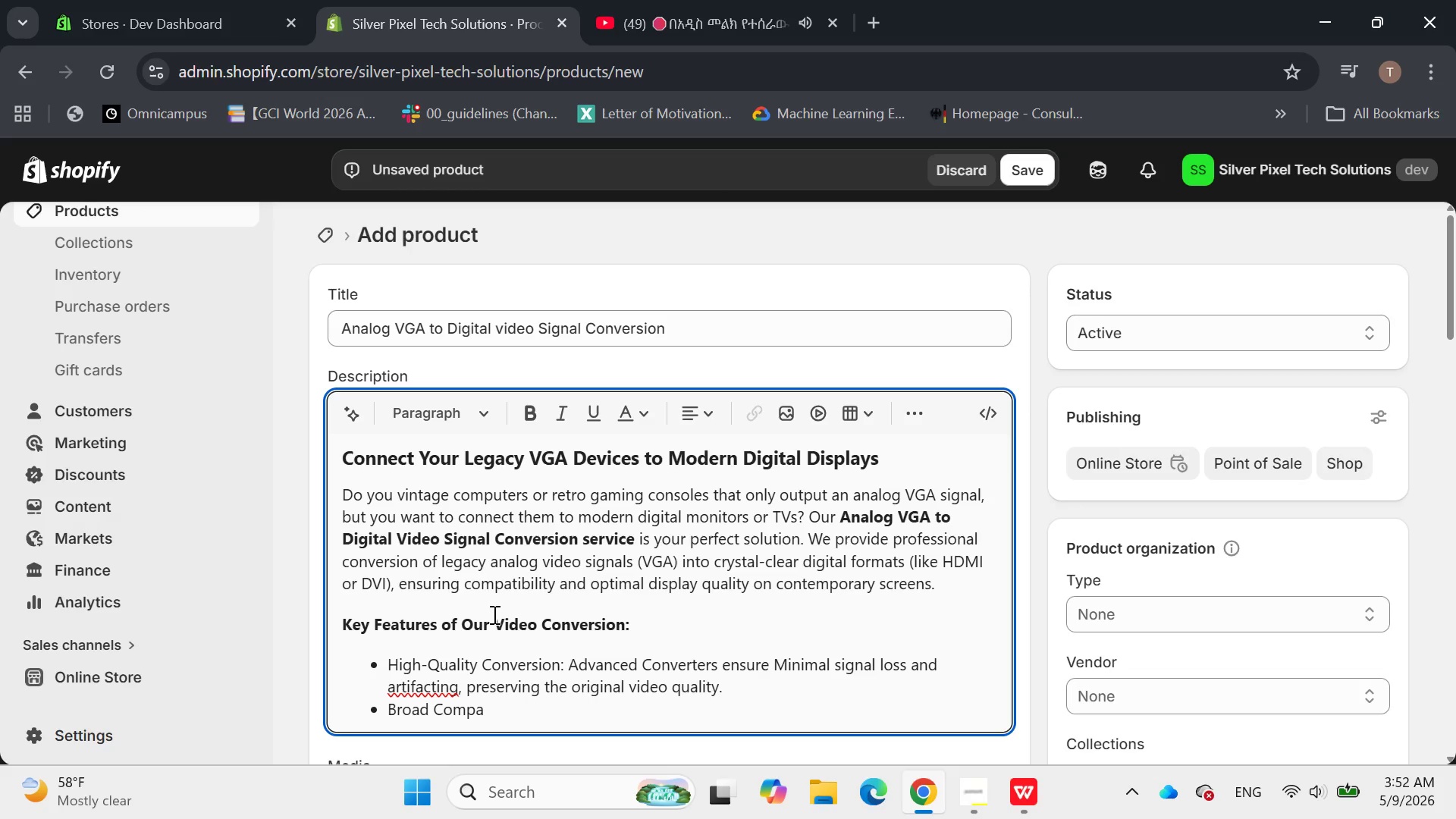 
type(tibility )
 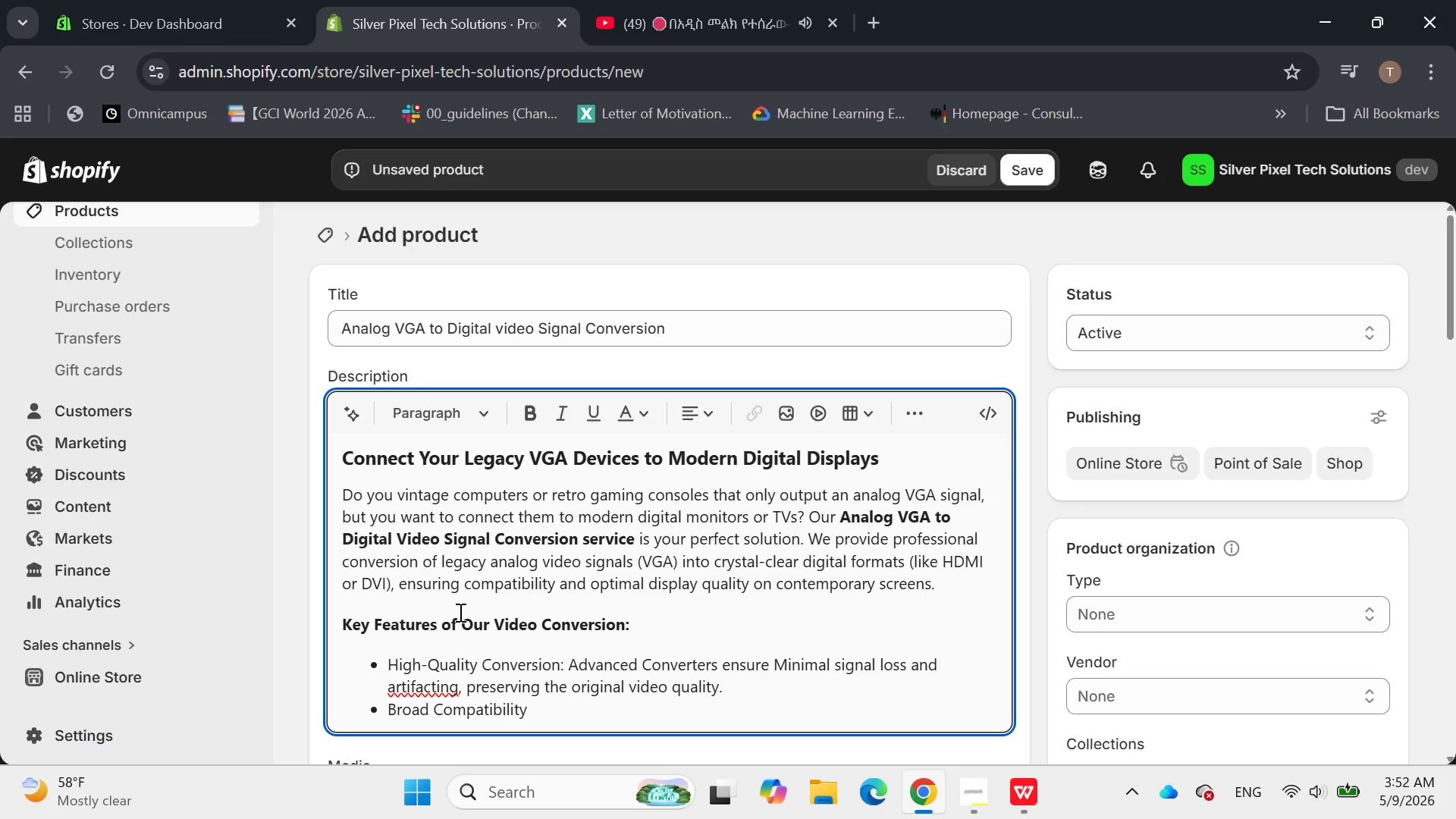 
key(Backspace)
 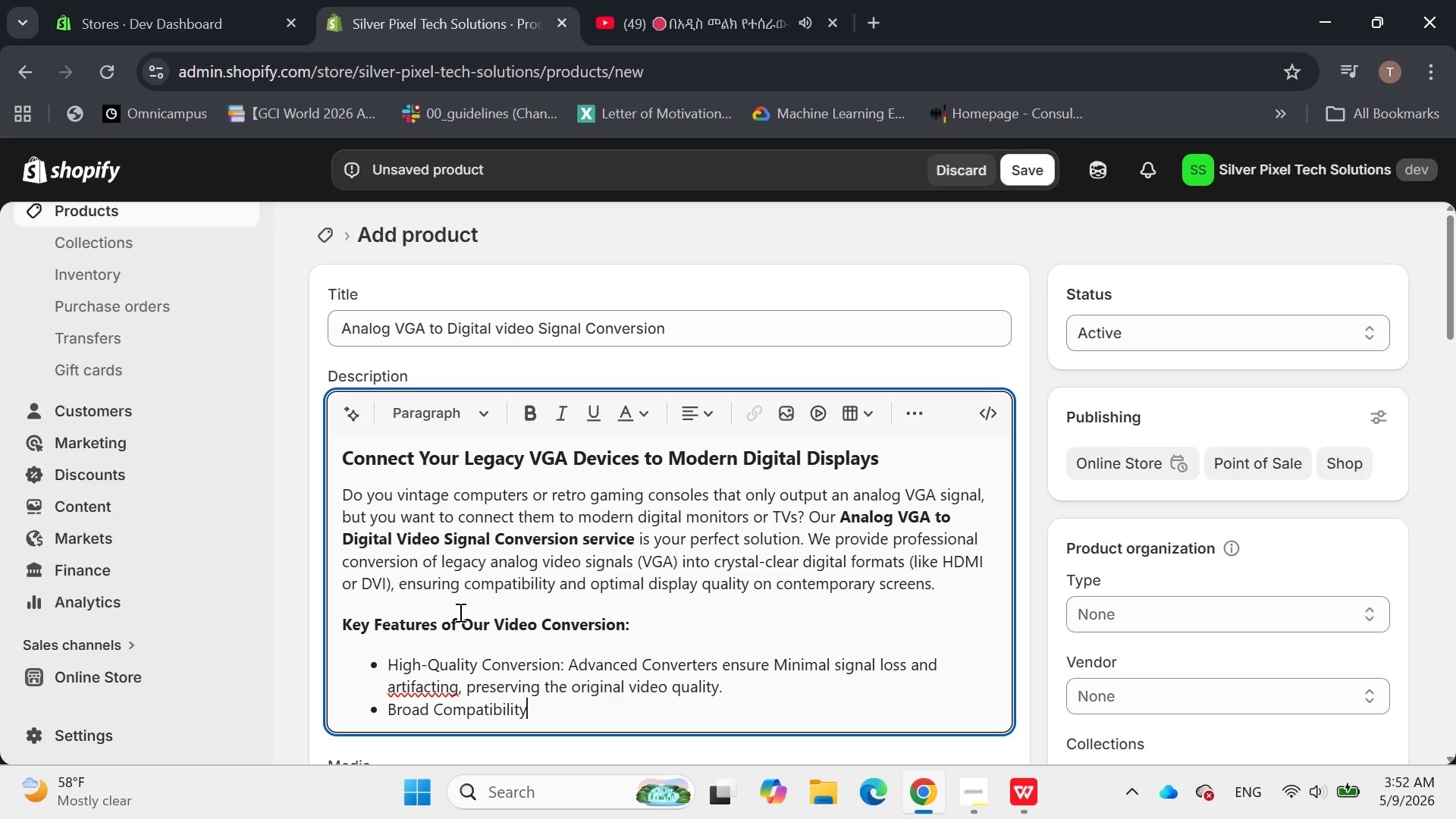 
key(Shift+Semicolon)
 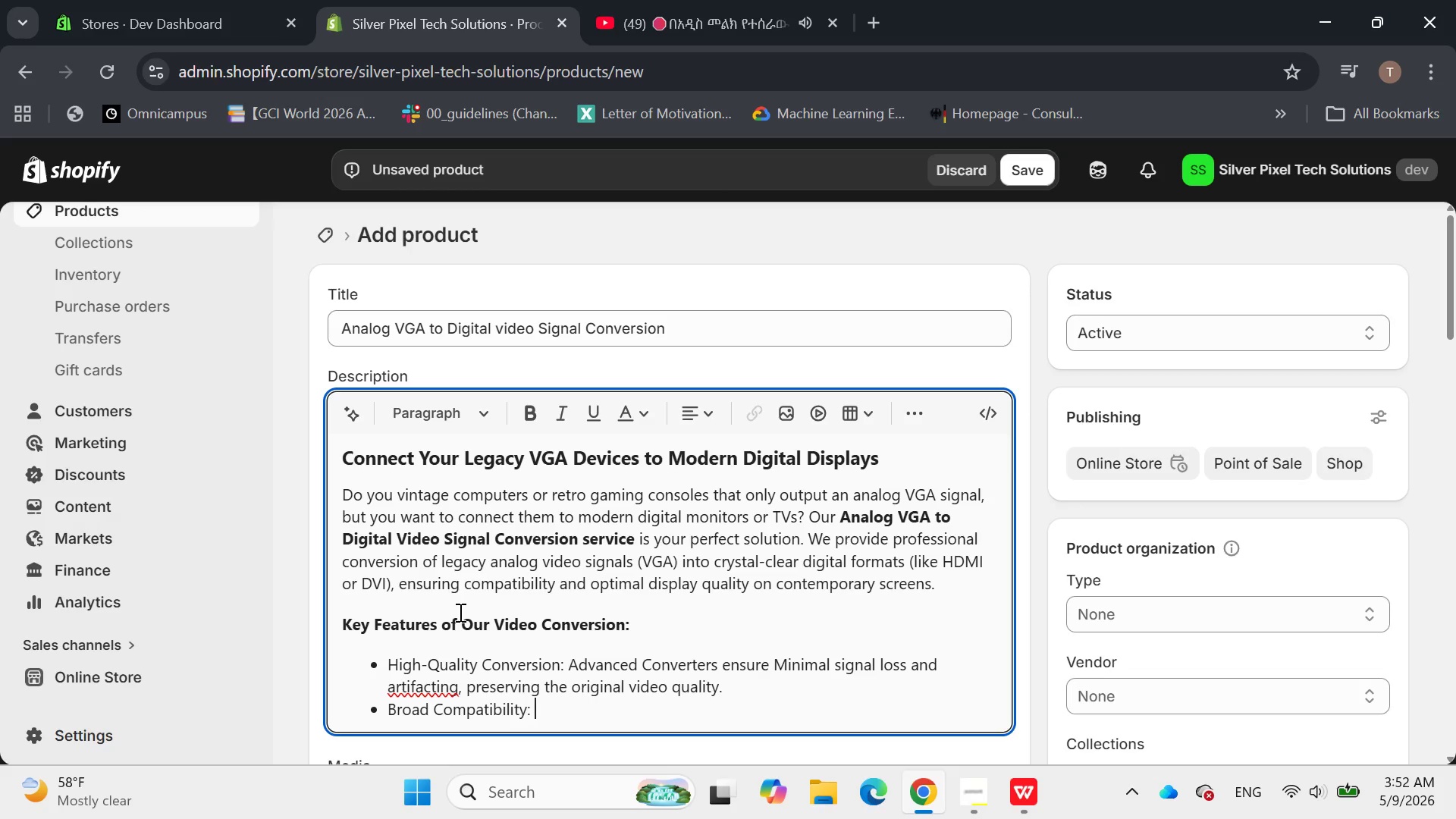 
key(Space)
 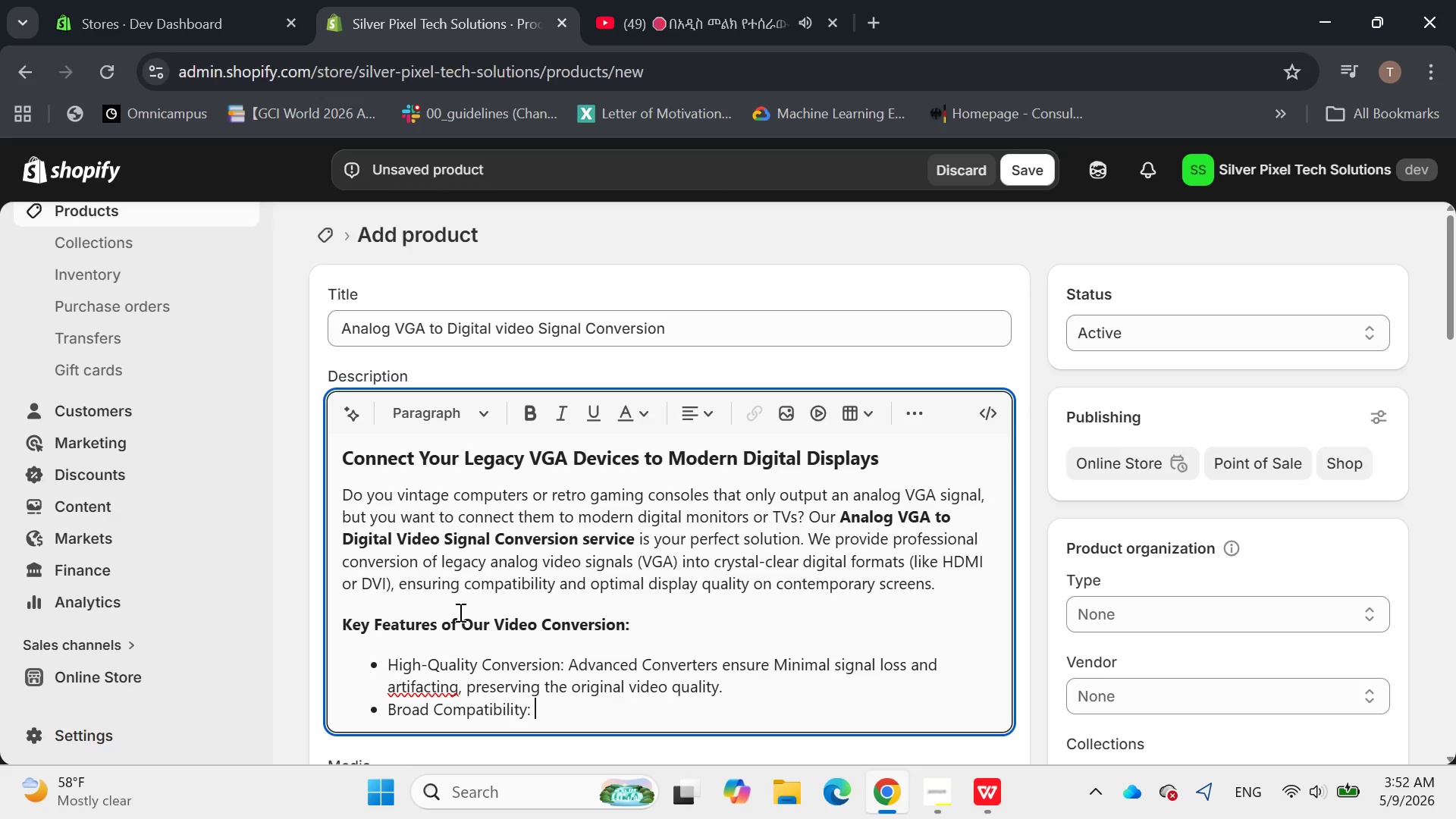 
type(Supports awild)
 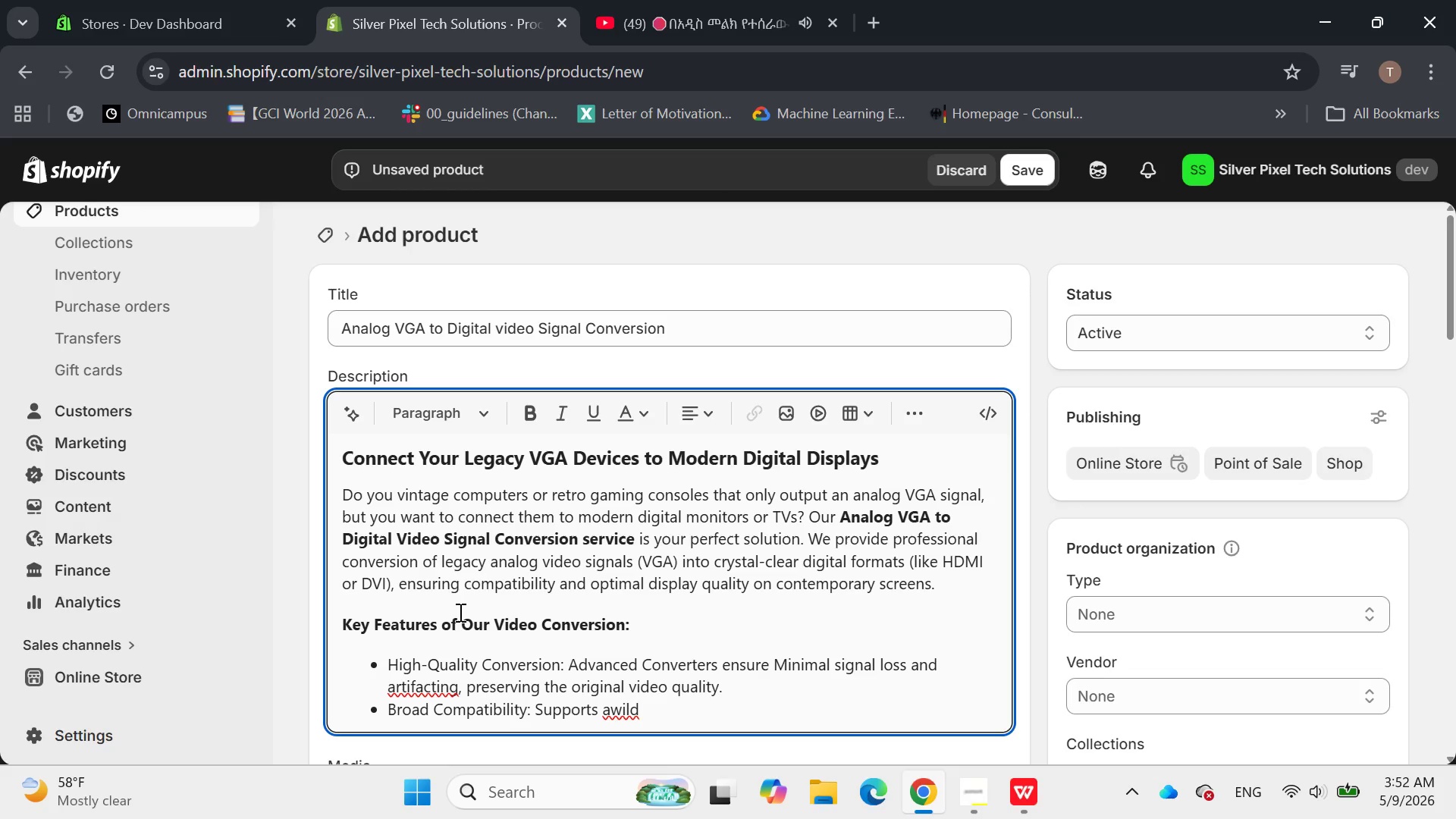 
key(ArrowLeft)
 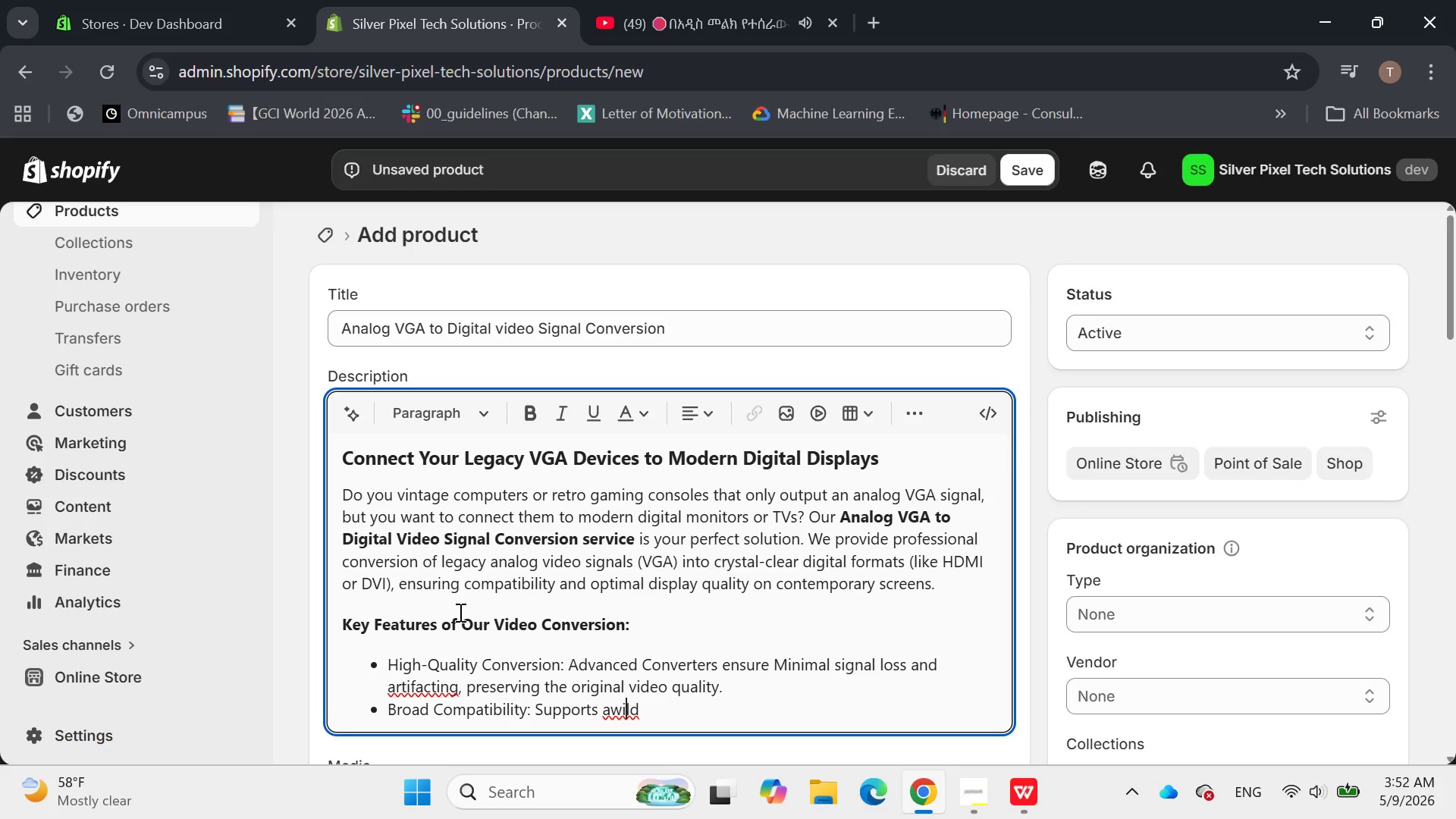 
key(ArrowLeft)
 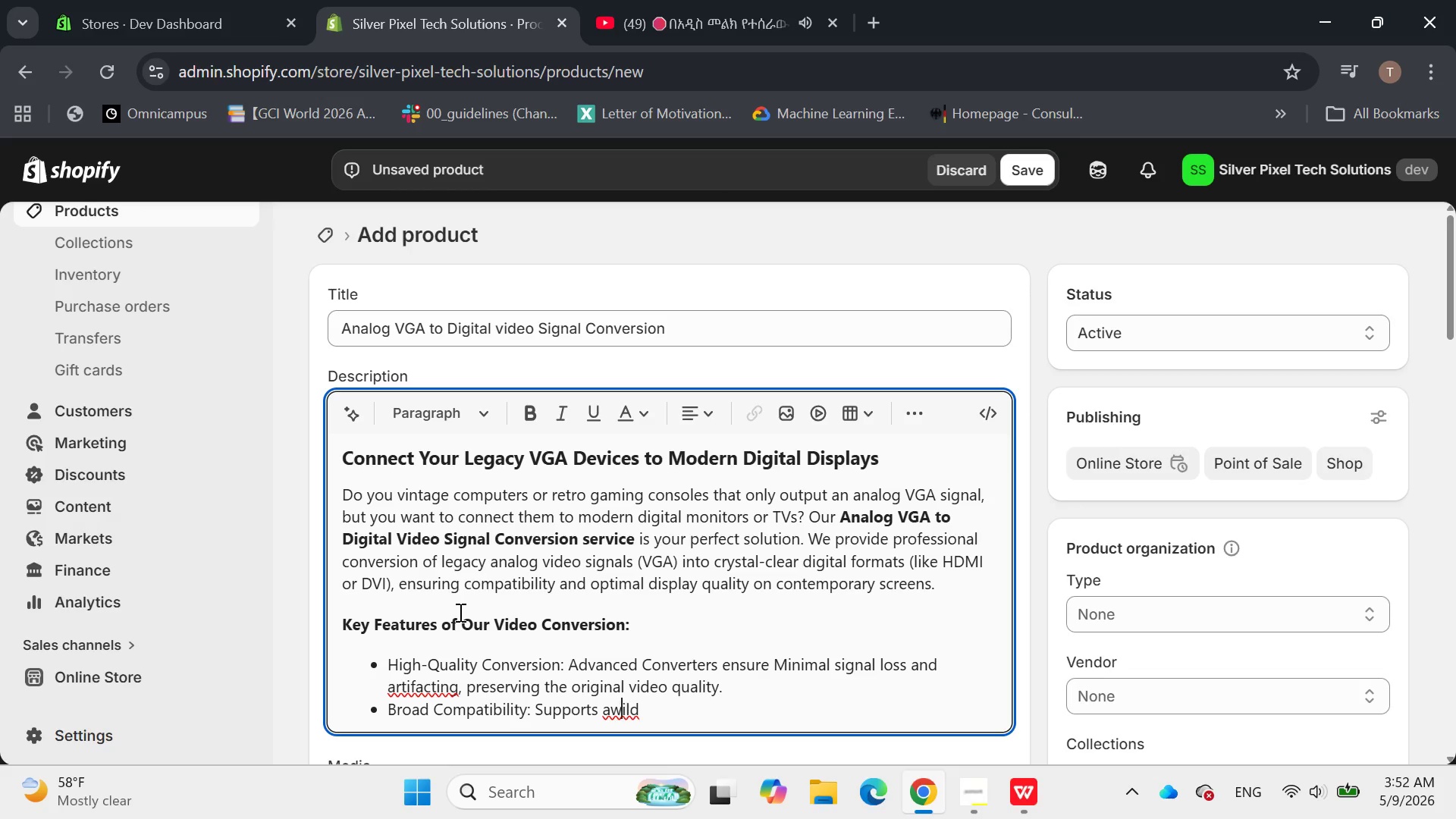 
key(ArrowLeft)
 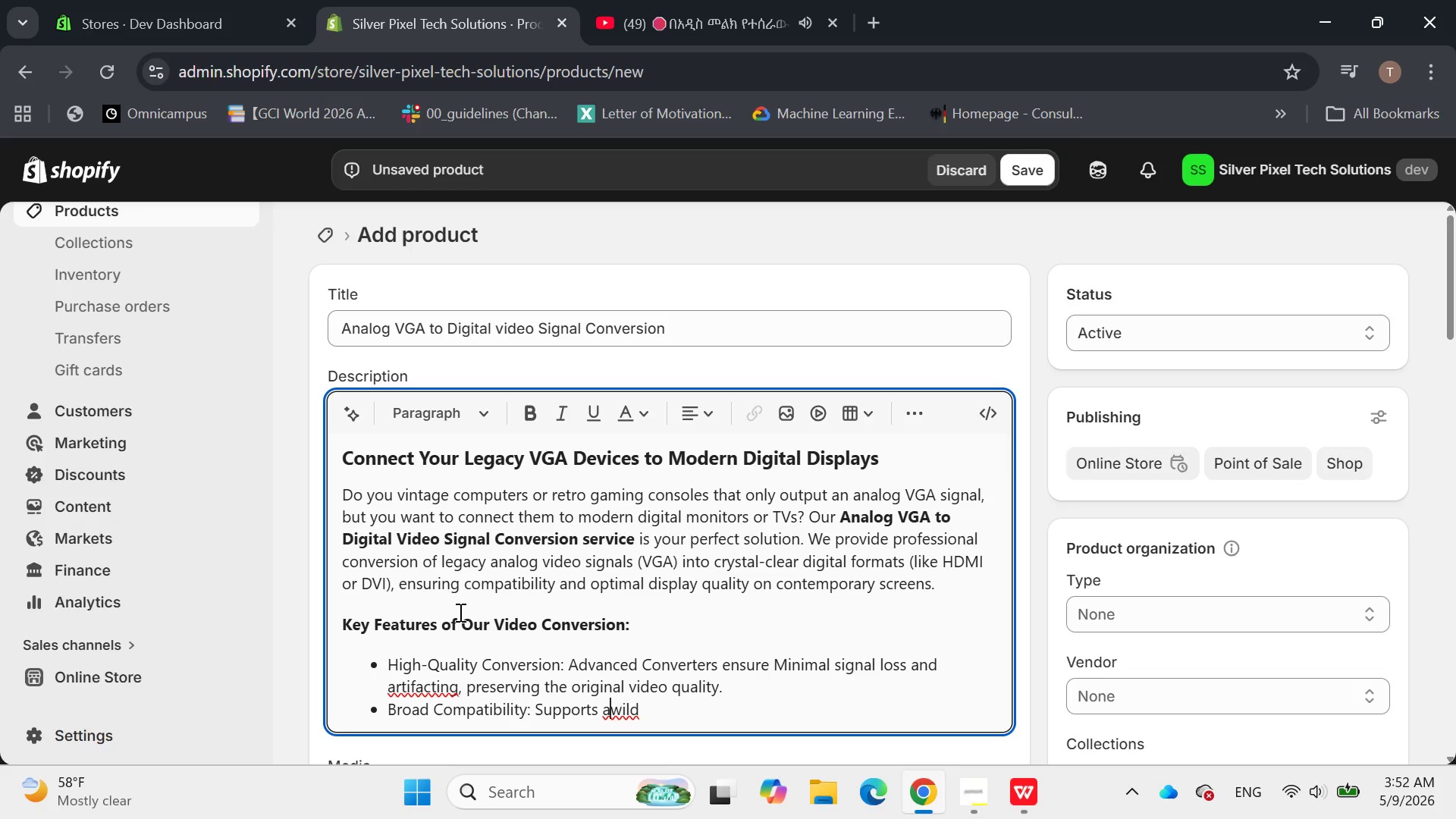 
key(ArrowLeft)
 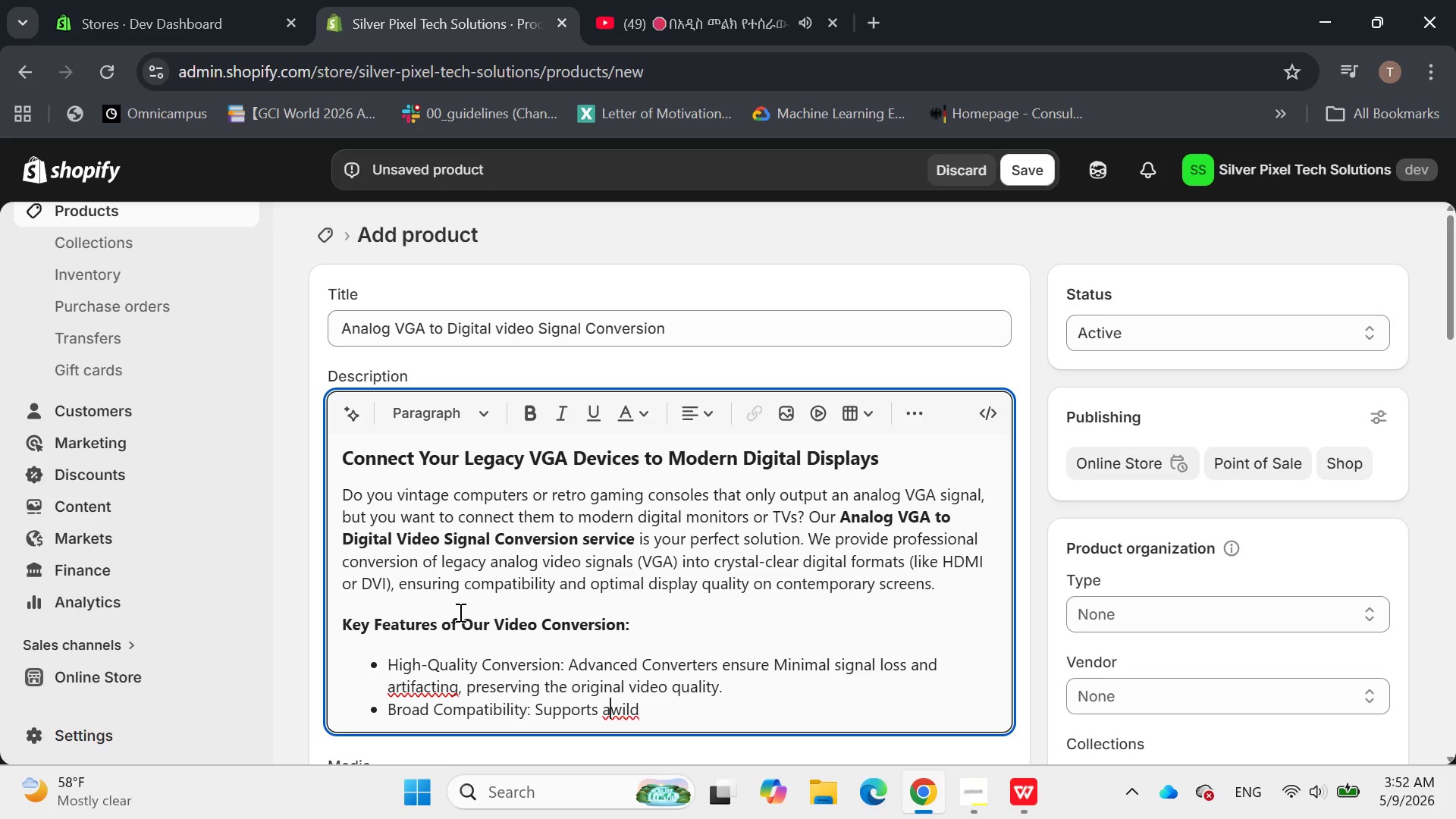 
key(Space)
 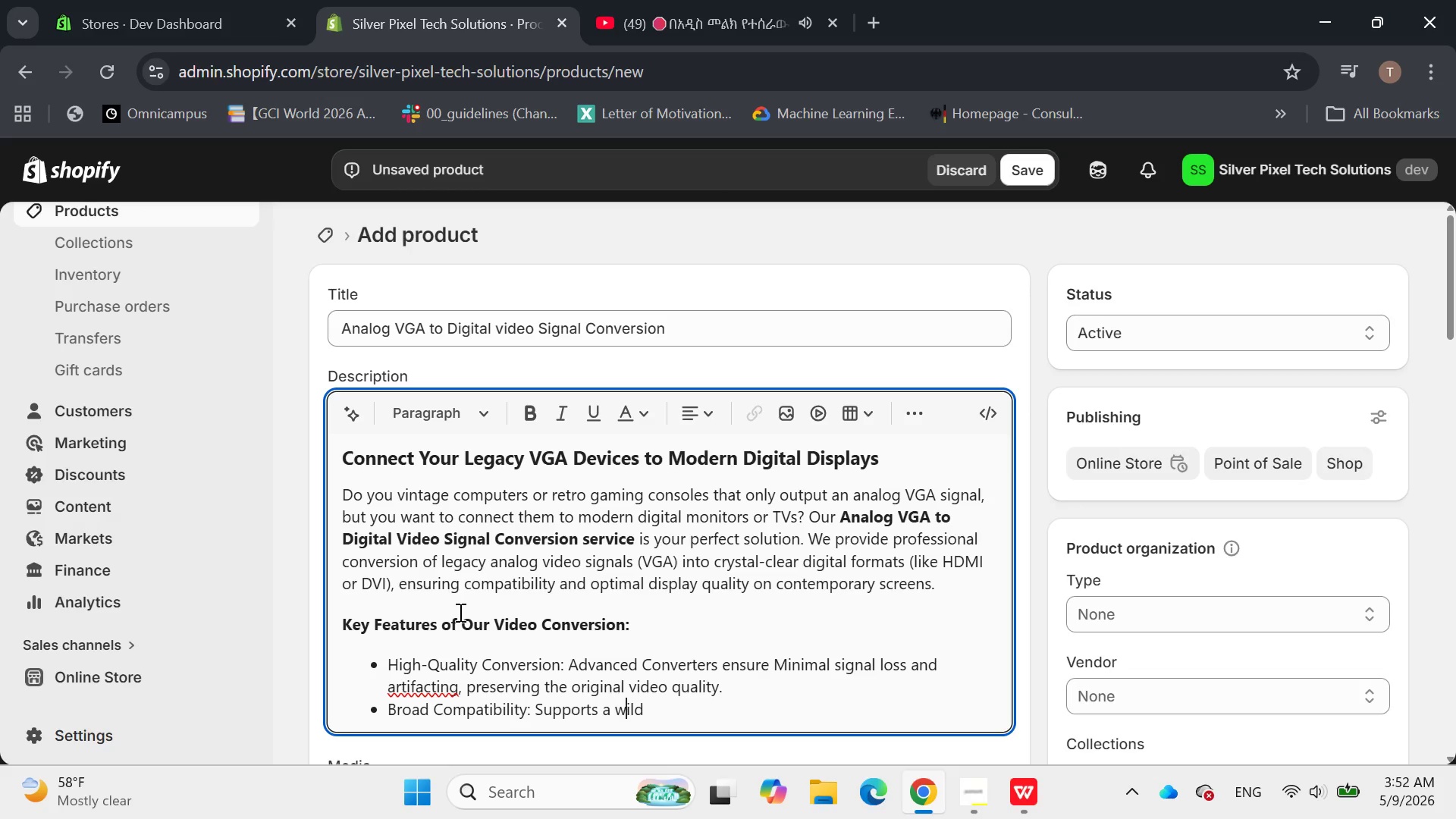 
key(ArrowRight)
 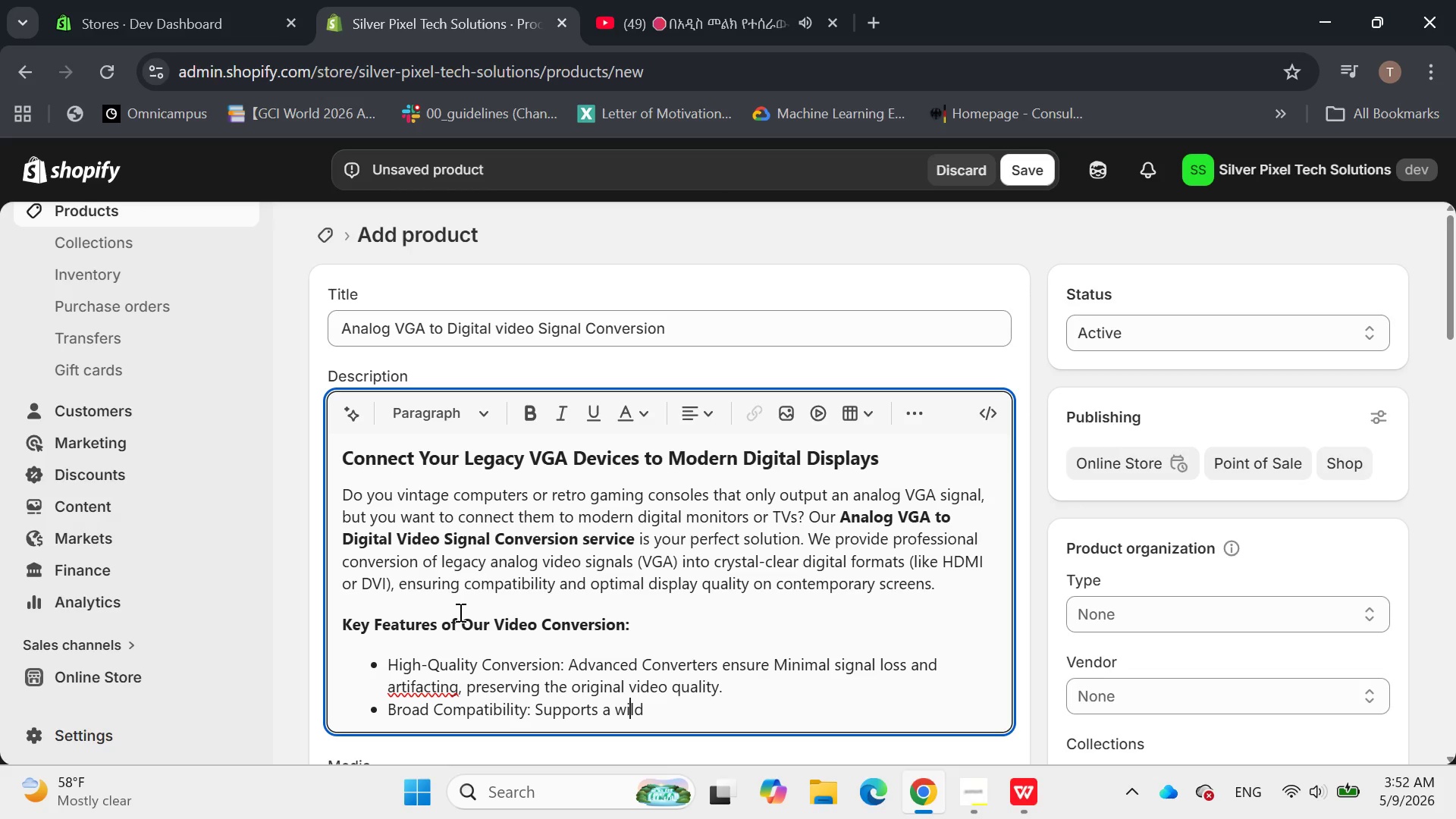 
key(ArrowRight)
 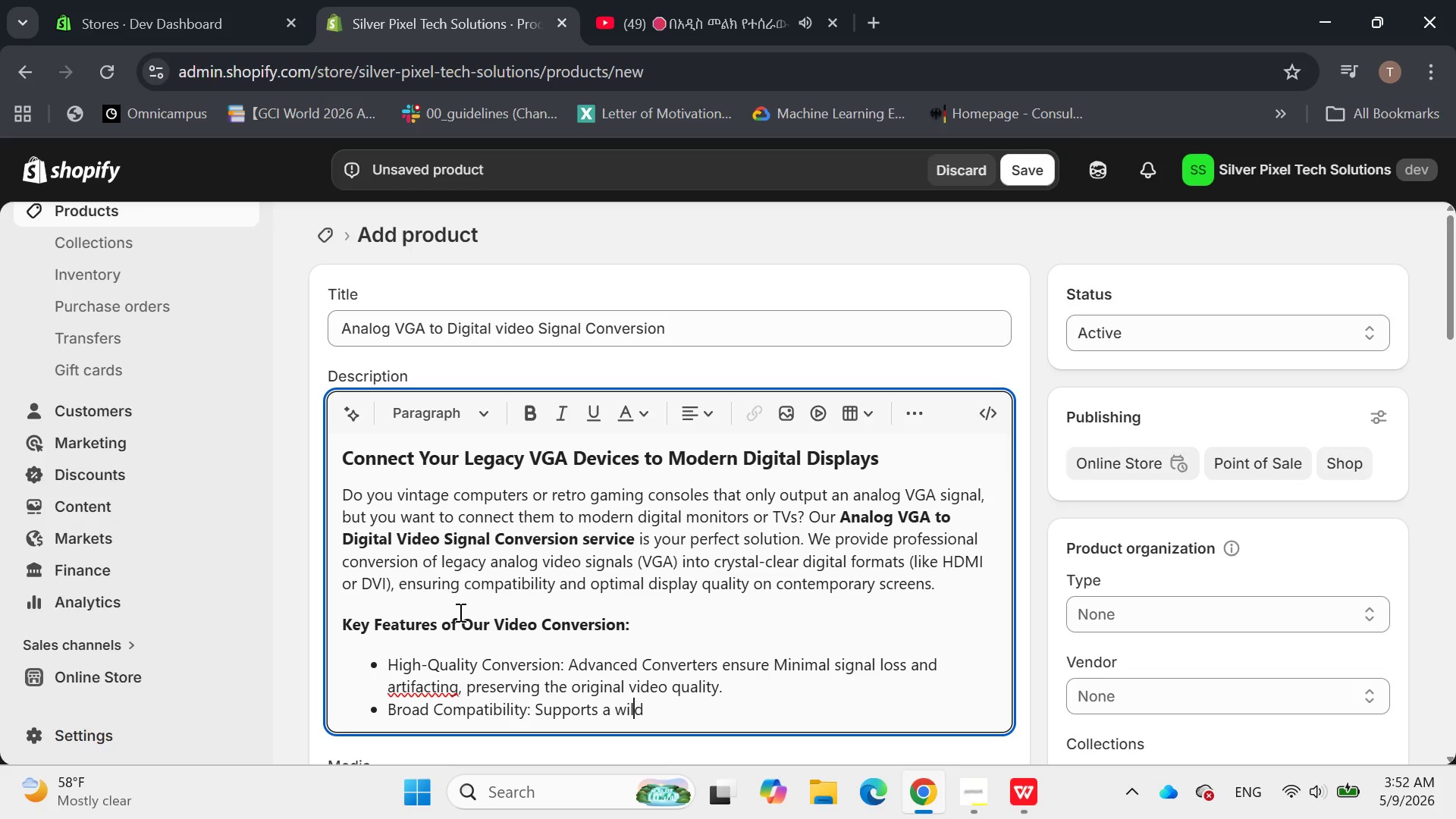 
key(ArrowRight)
 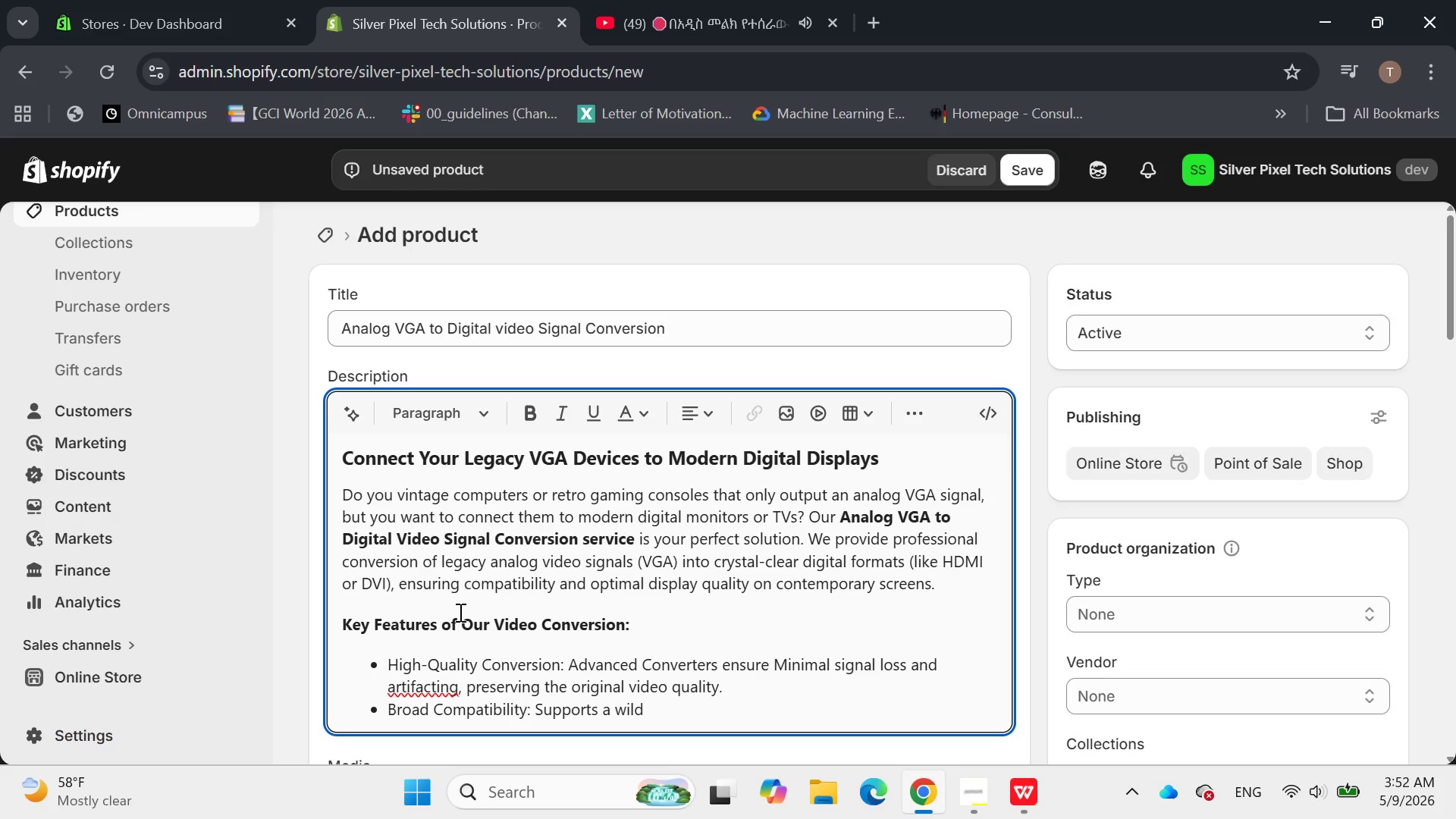 
key(Backspace)
 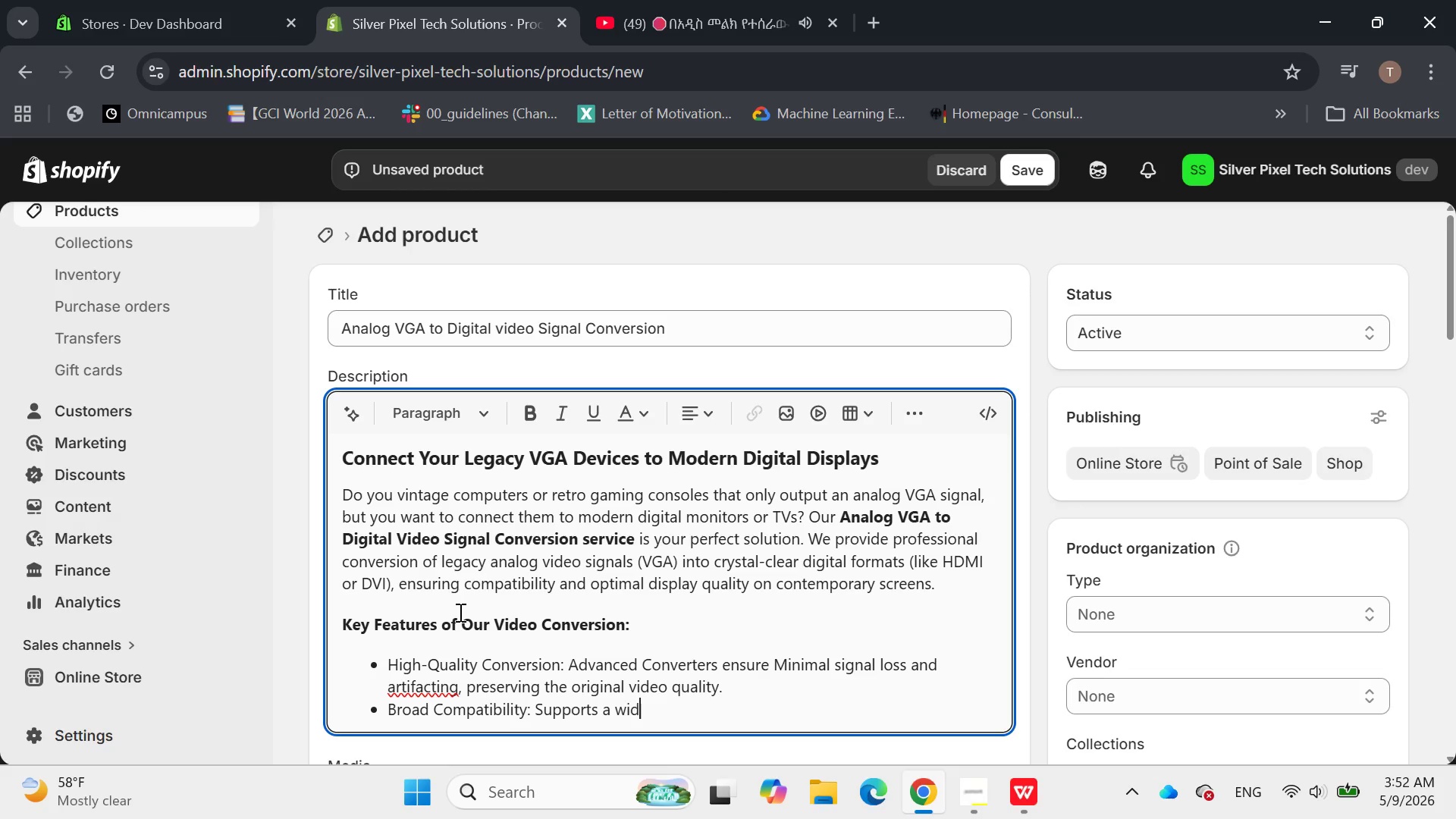 
key(ArrowRight)
 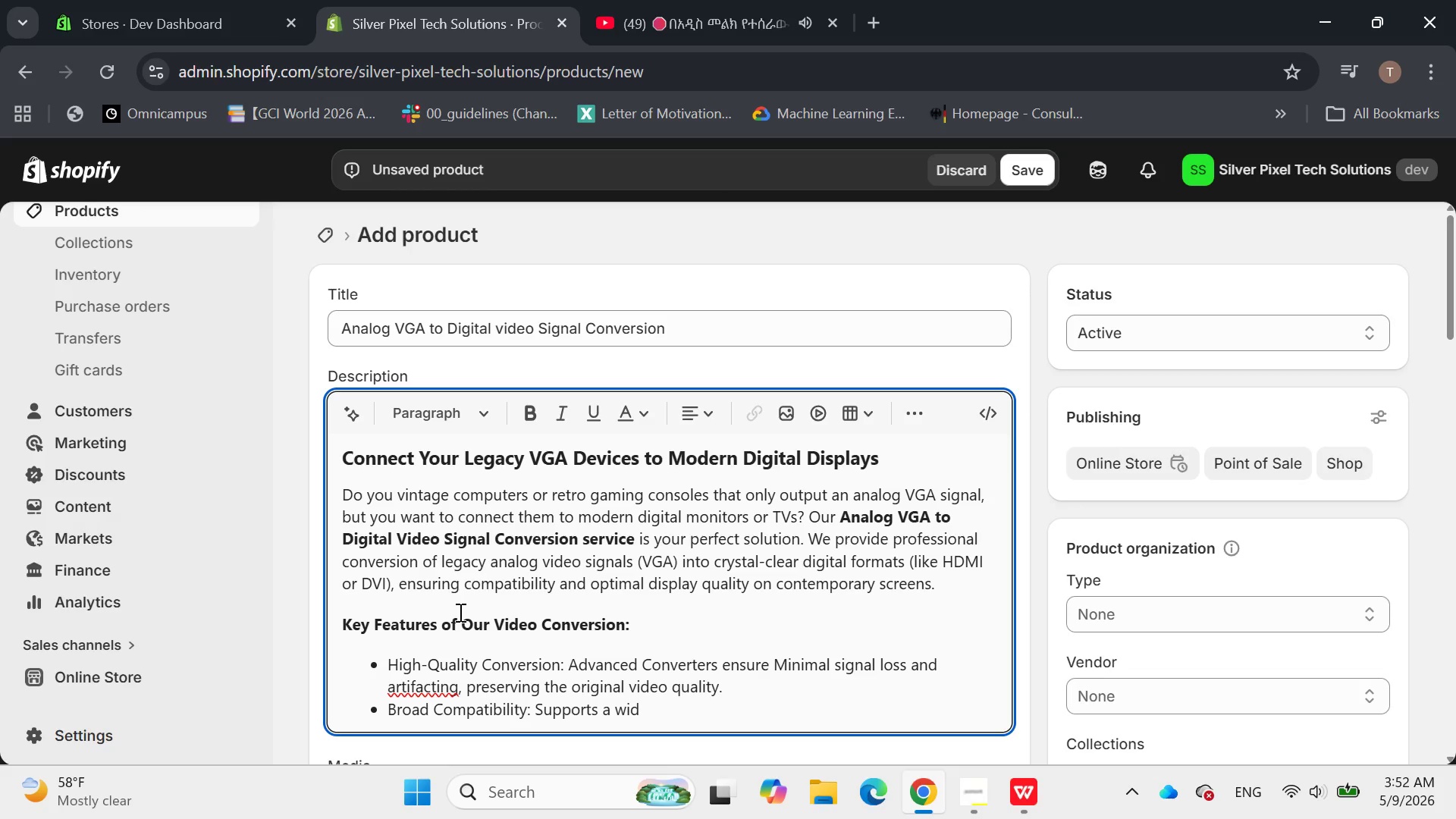 
type(E RANGE OF v)
key(Backspace)
key(Backspace)
type(V)
 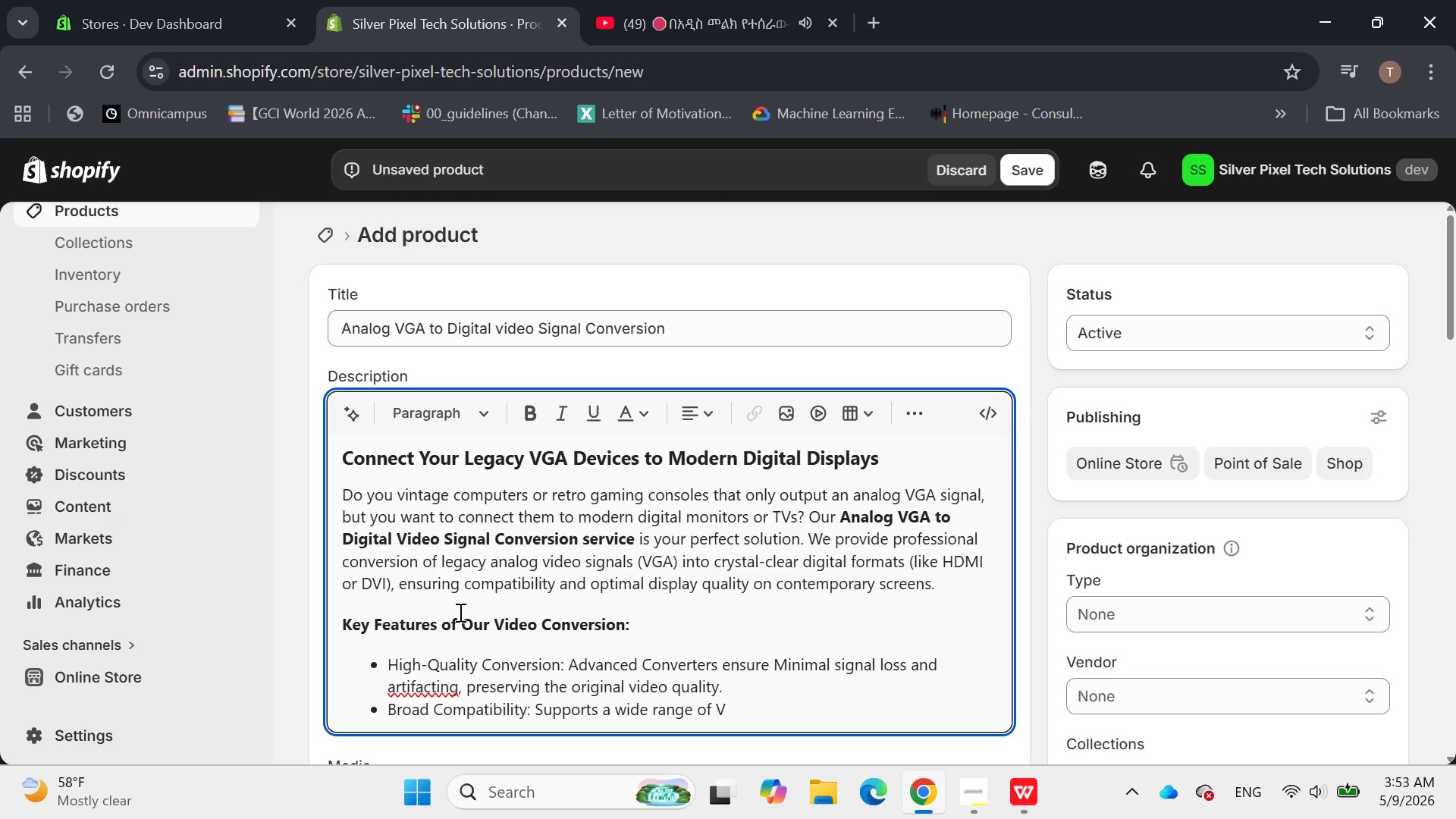 
hold_key(key=CapsLock, duration=0.44)
 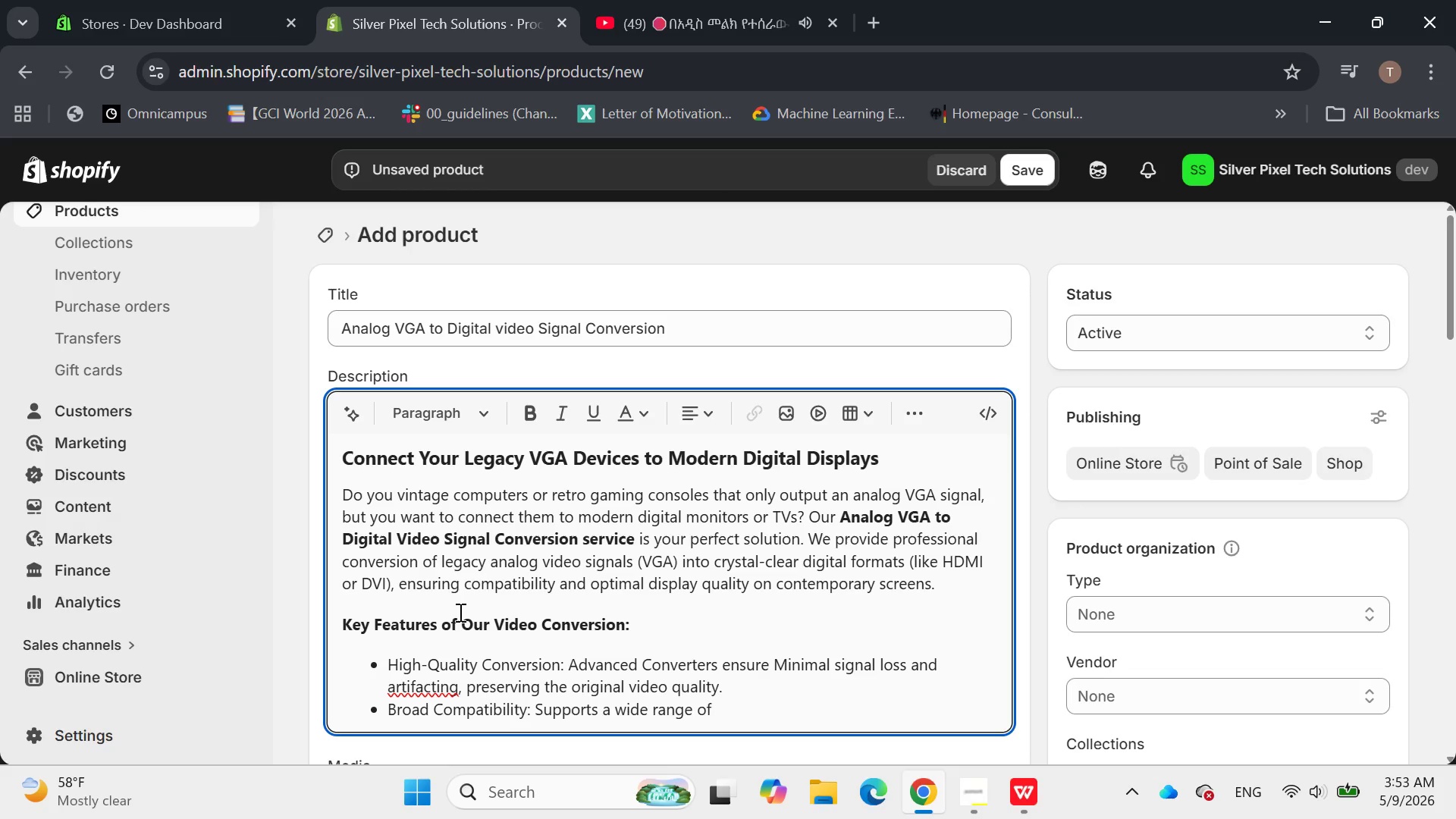 
type(GA resou)
key(Backspace)
type(lutions and refresh rates from )
 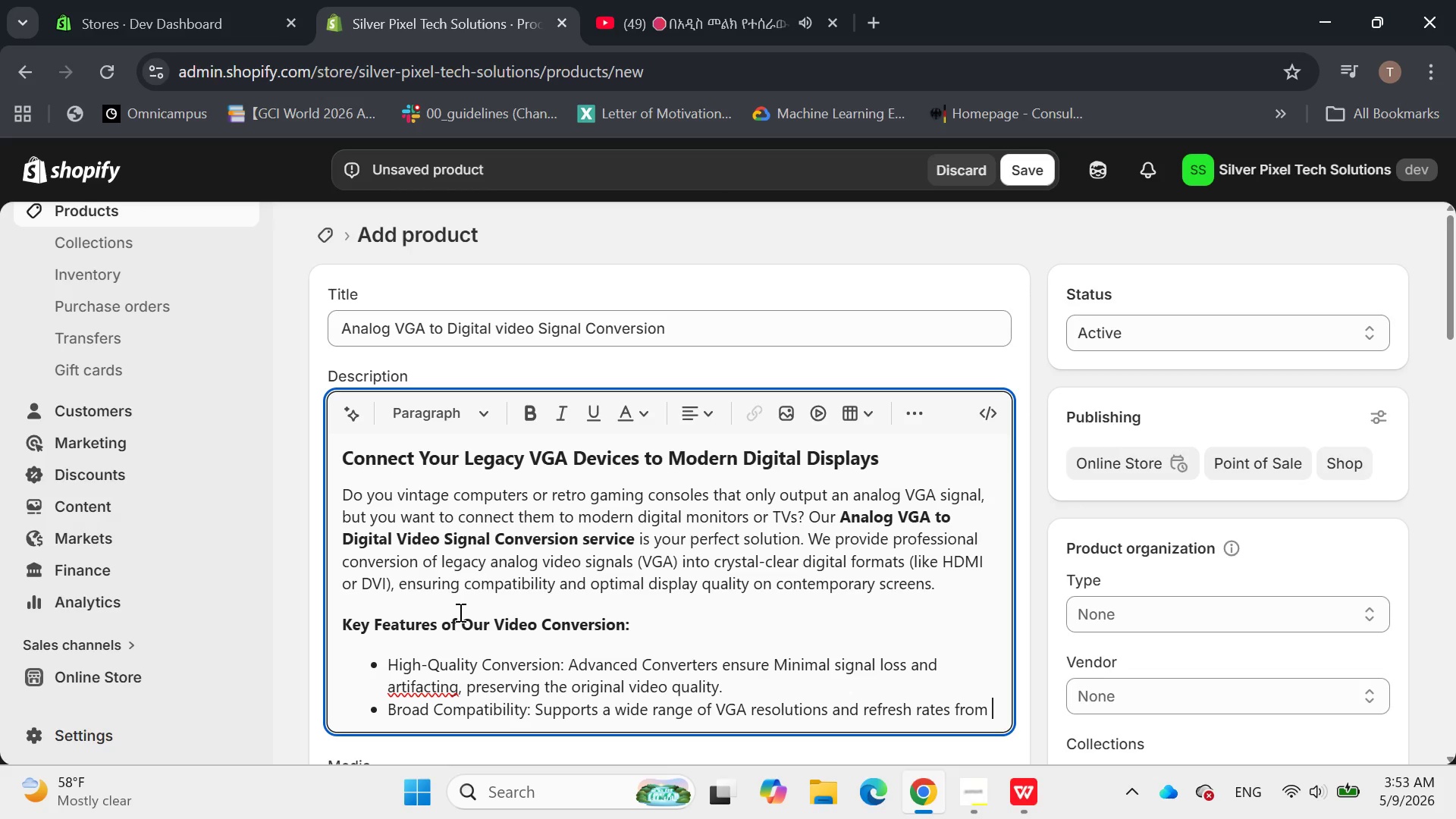 
type(varia)
 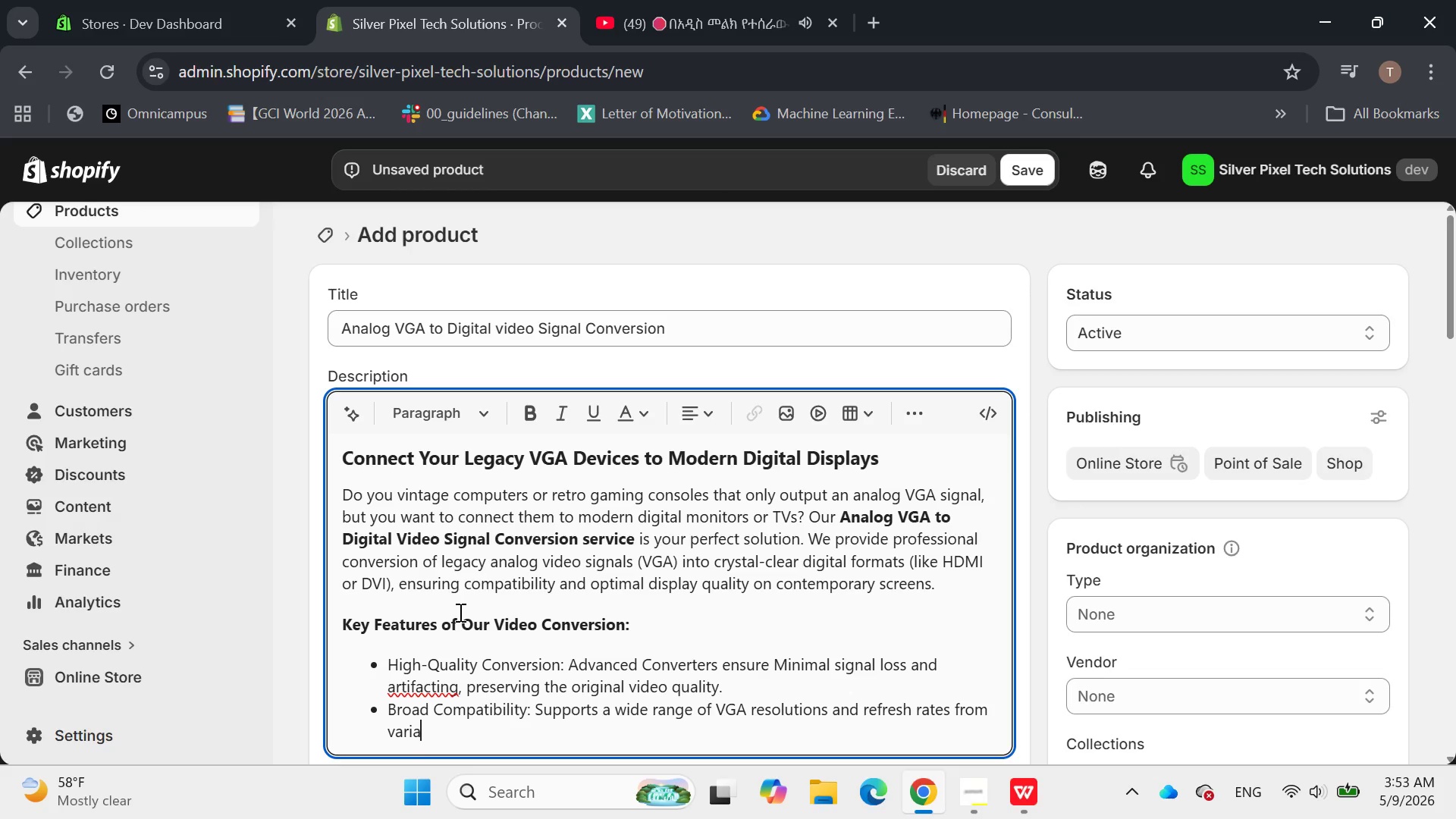 
wait(16.98)
 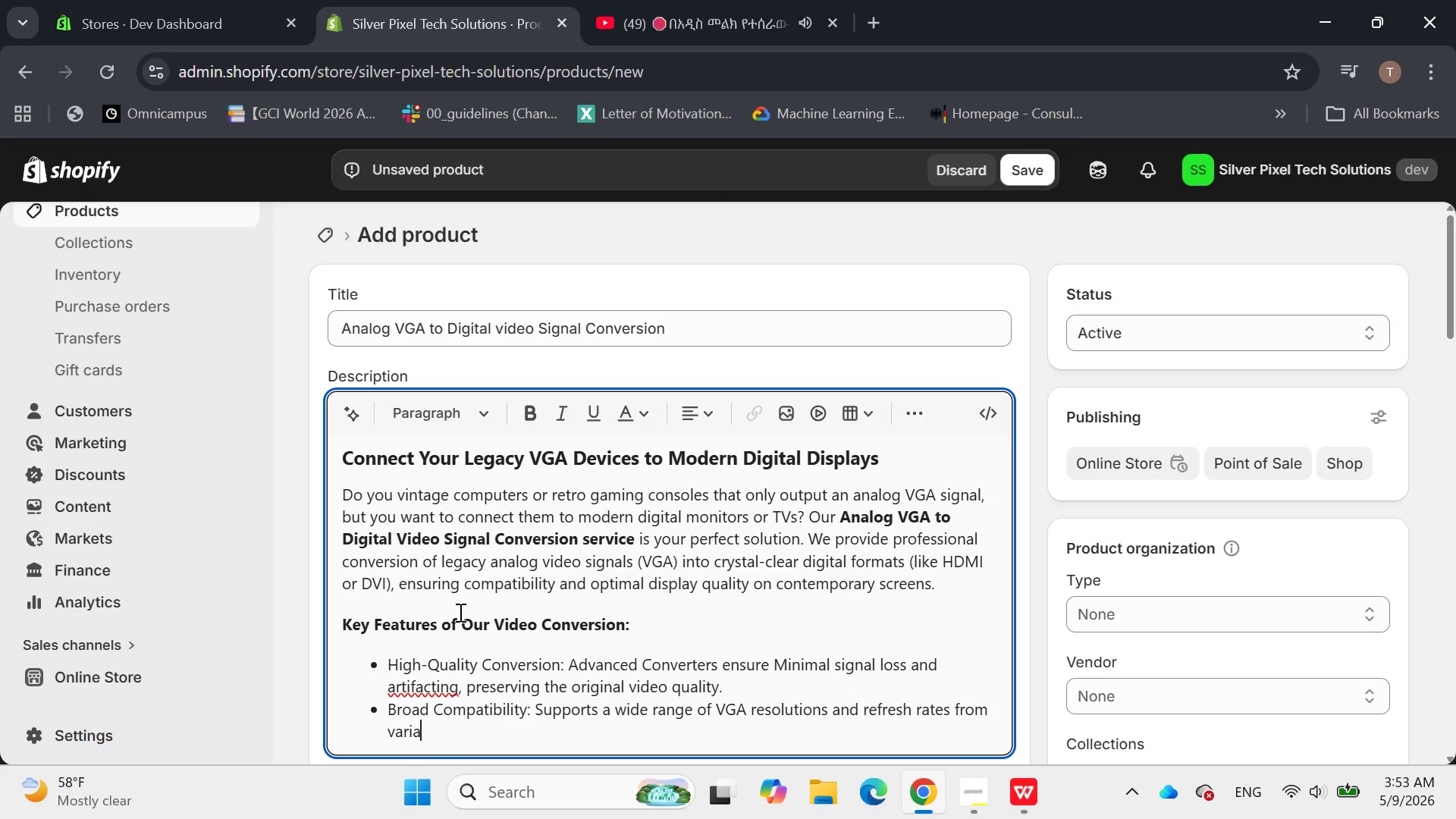 
key(Backspace)
type(ous legacy devices.)
 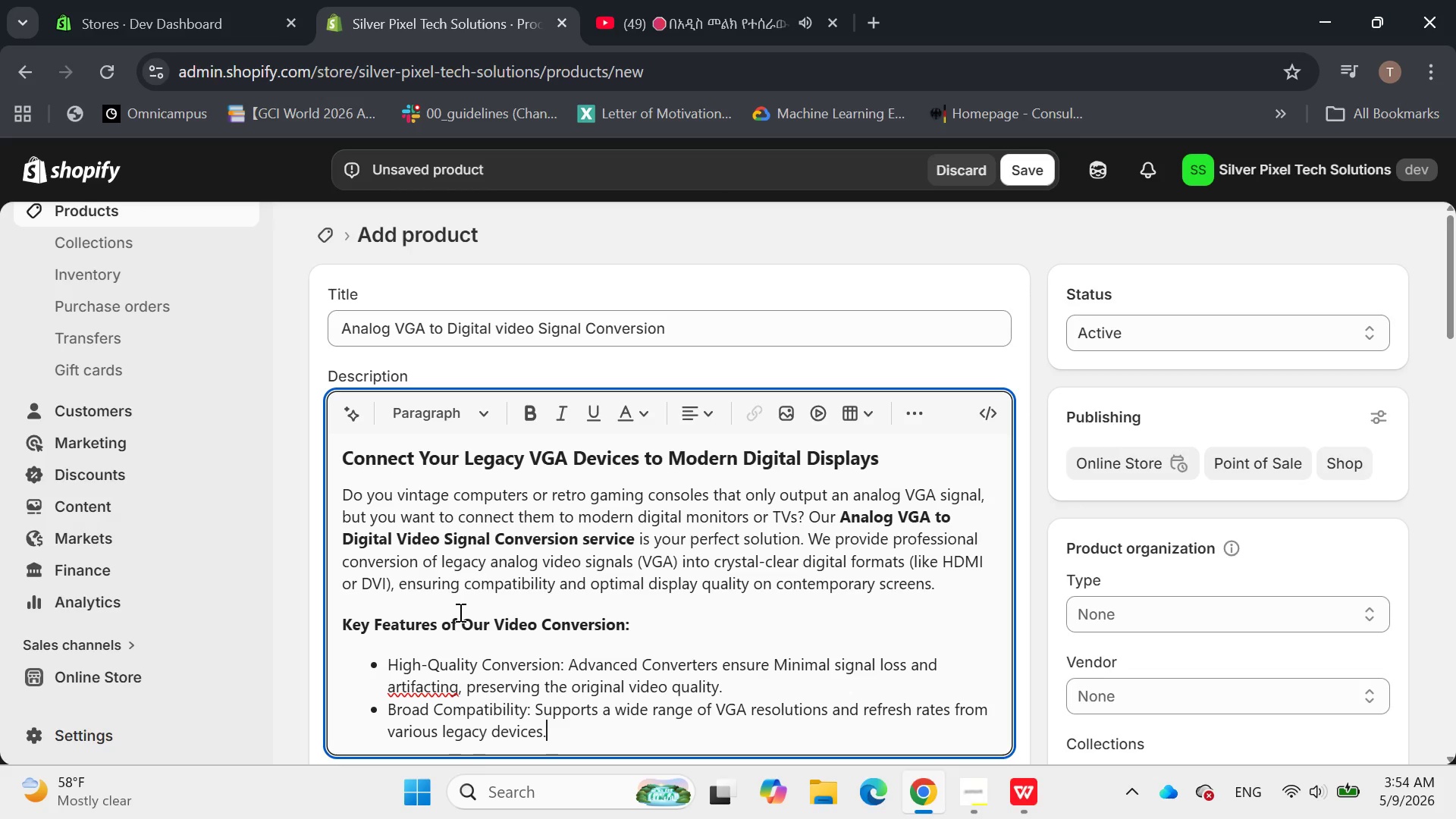 
key(Enter)
 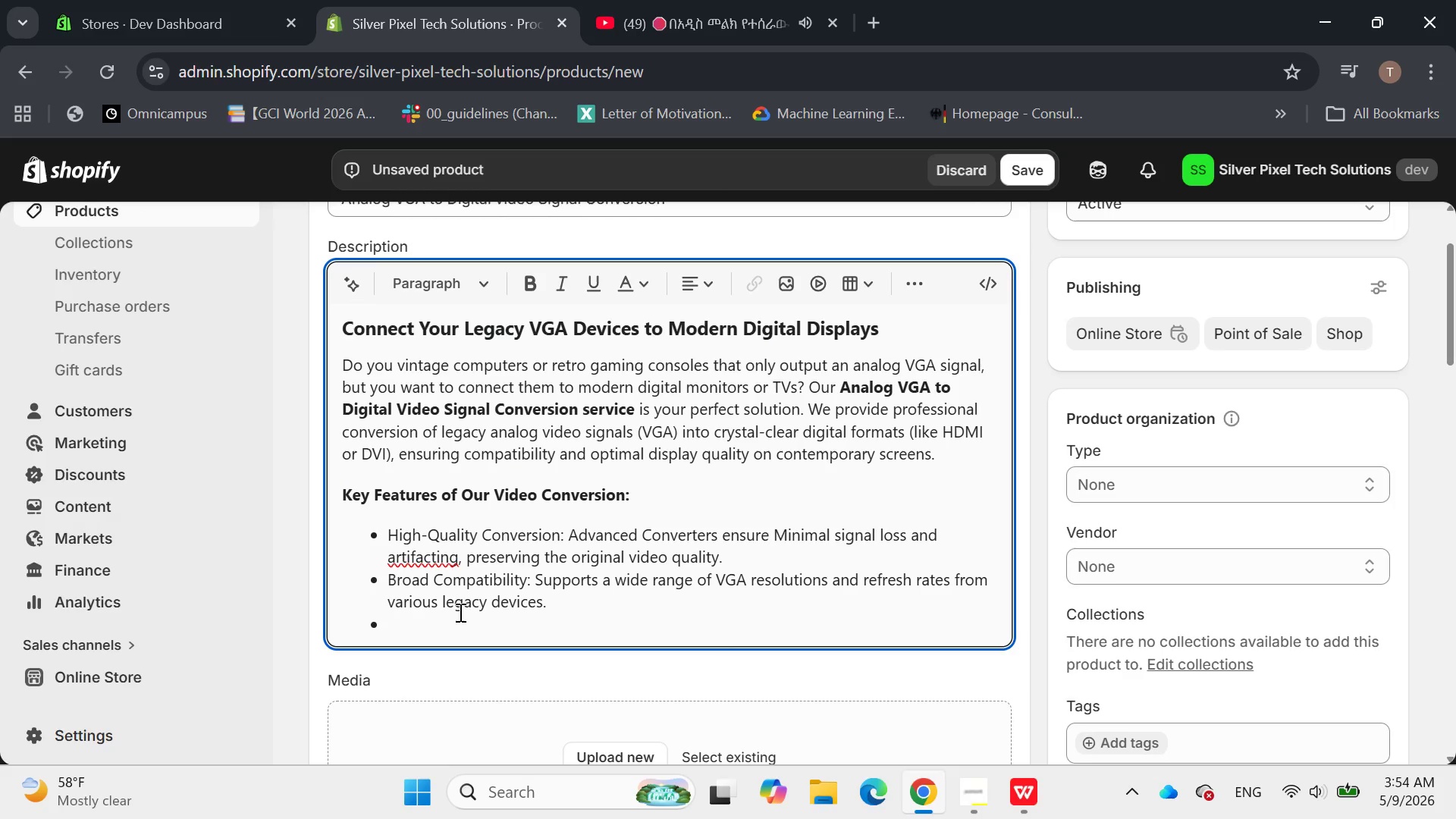 
wait(6.64)
 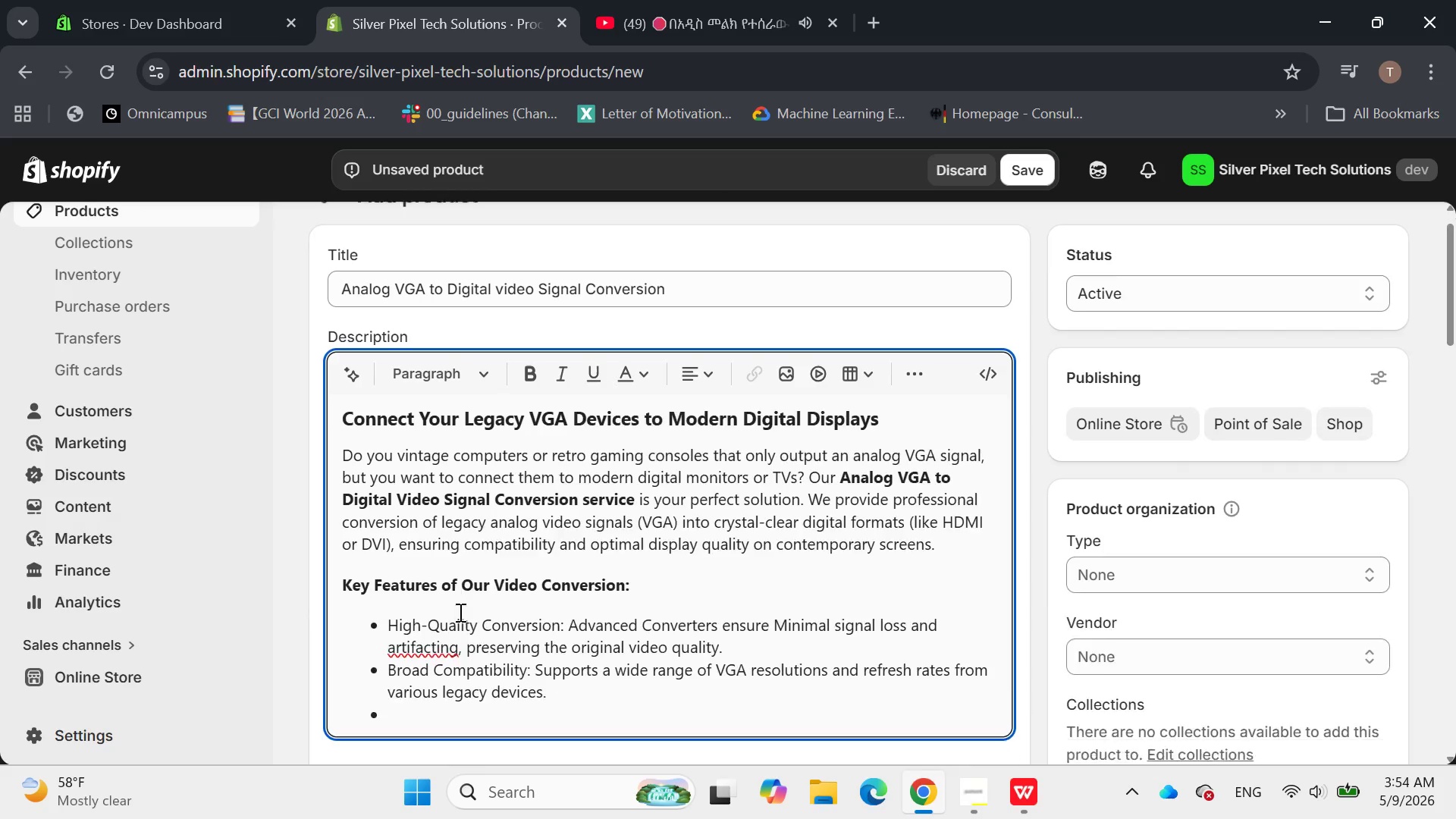 
type(Sea)
 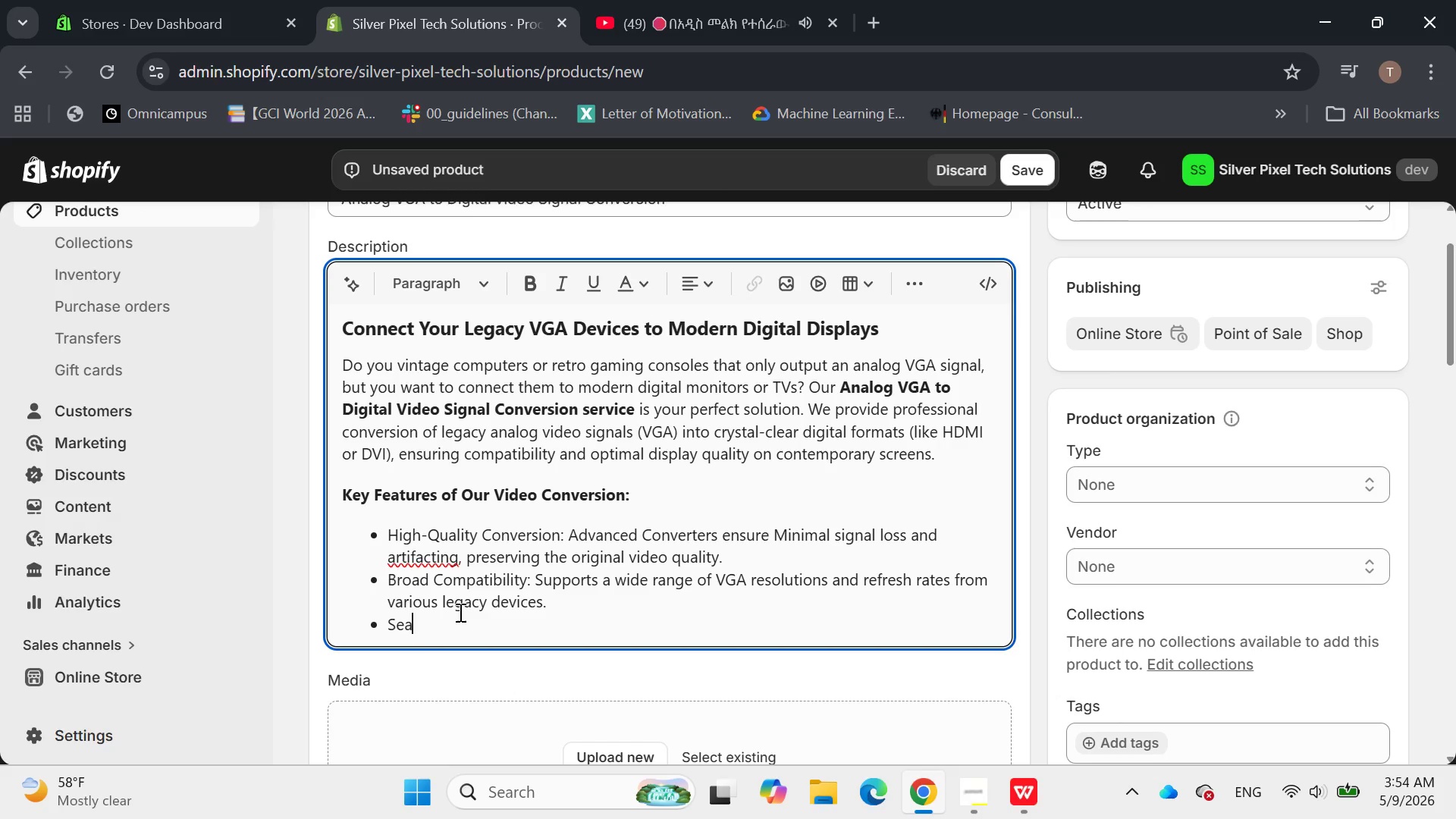 
type(mless In)
 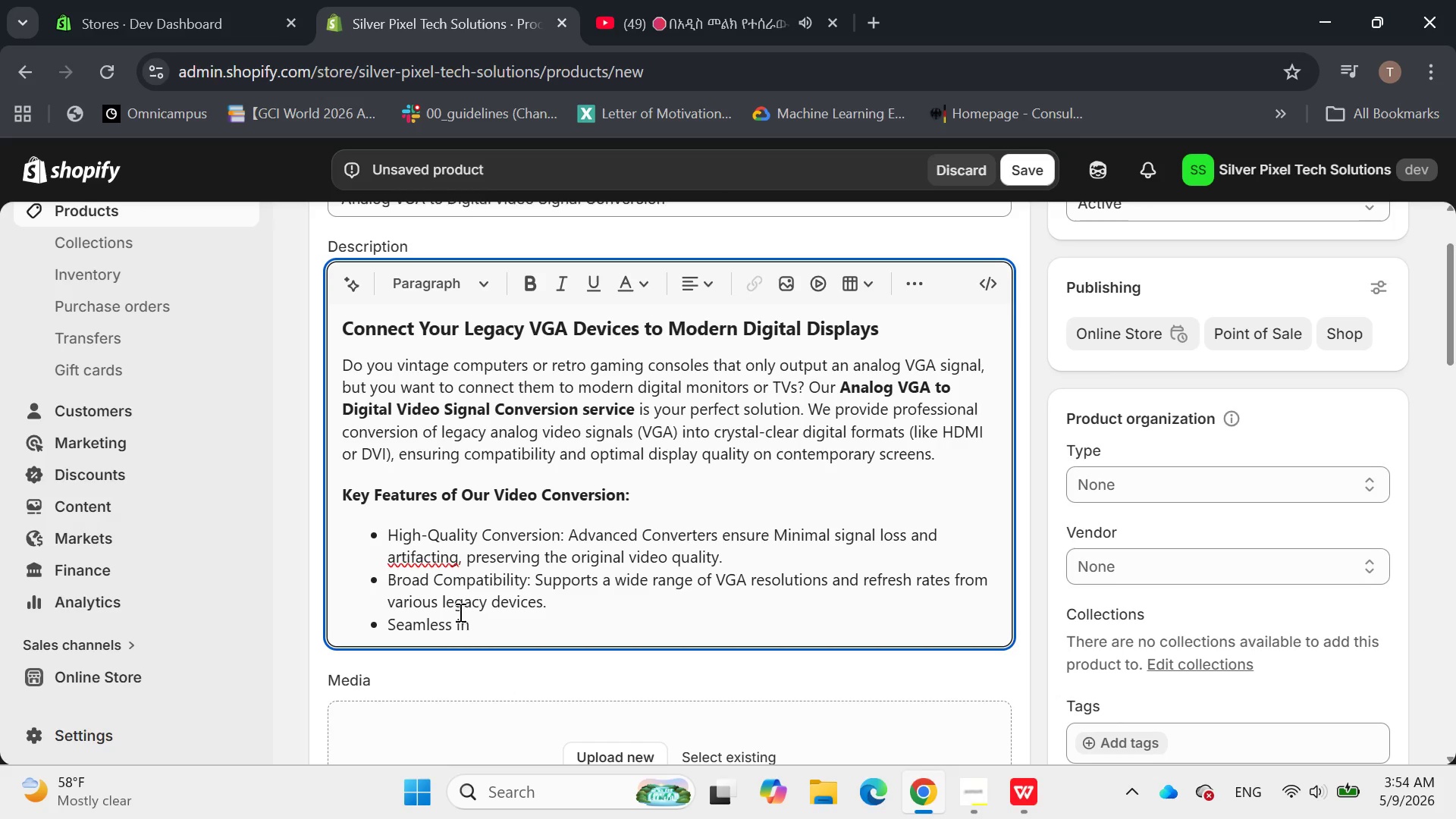 
type(tegration )
key(Backspace)
type(: )
 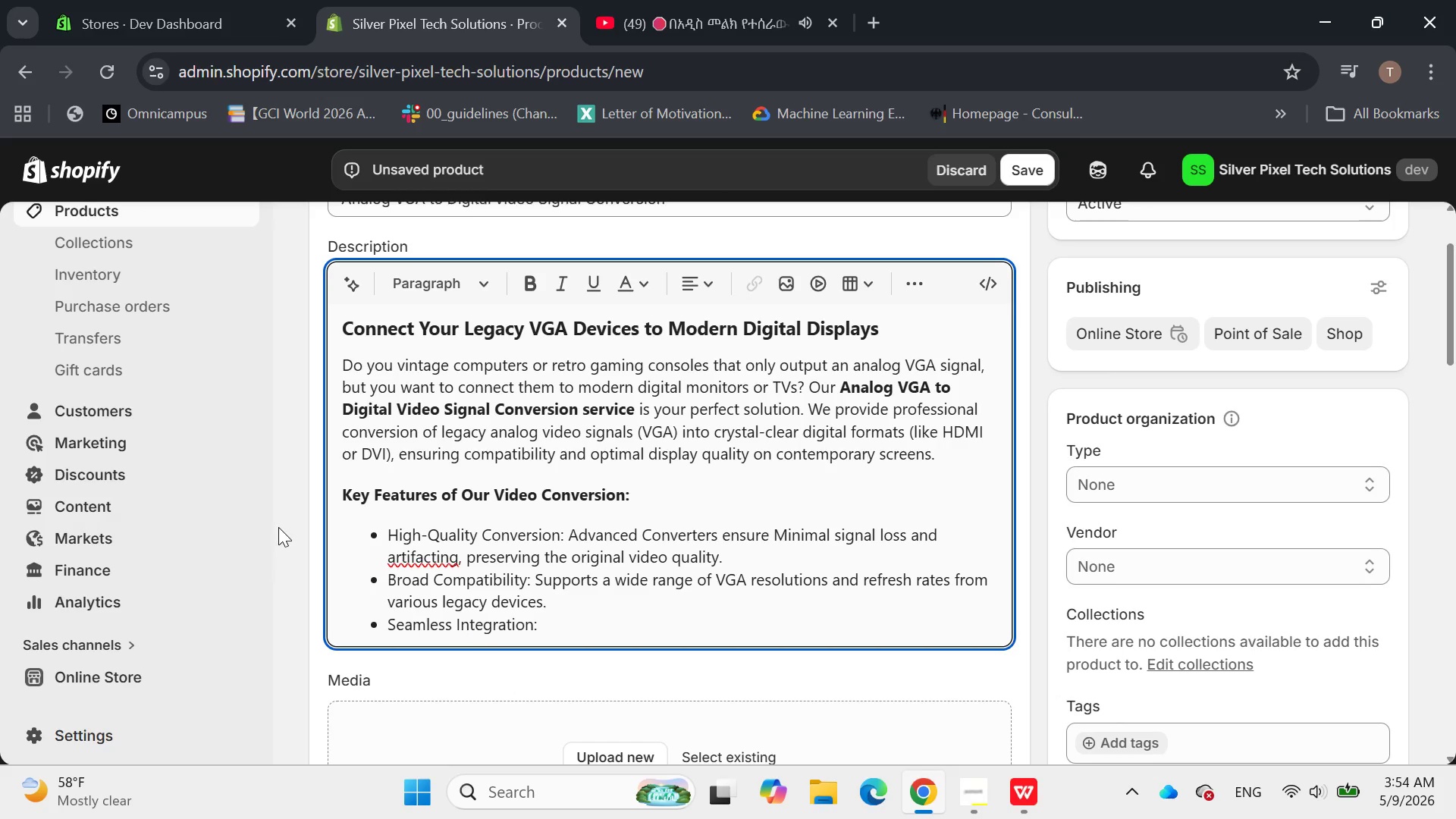 
type(Connects u)
key(Backspace)
type(your vintage hardware to new display)
 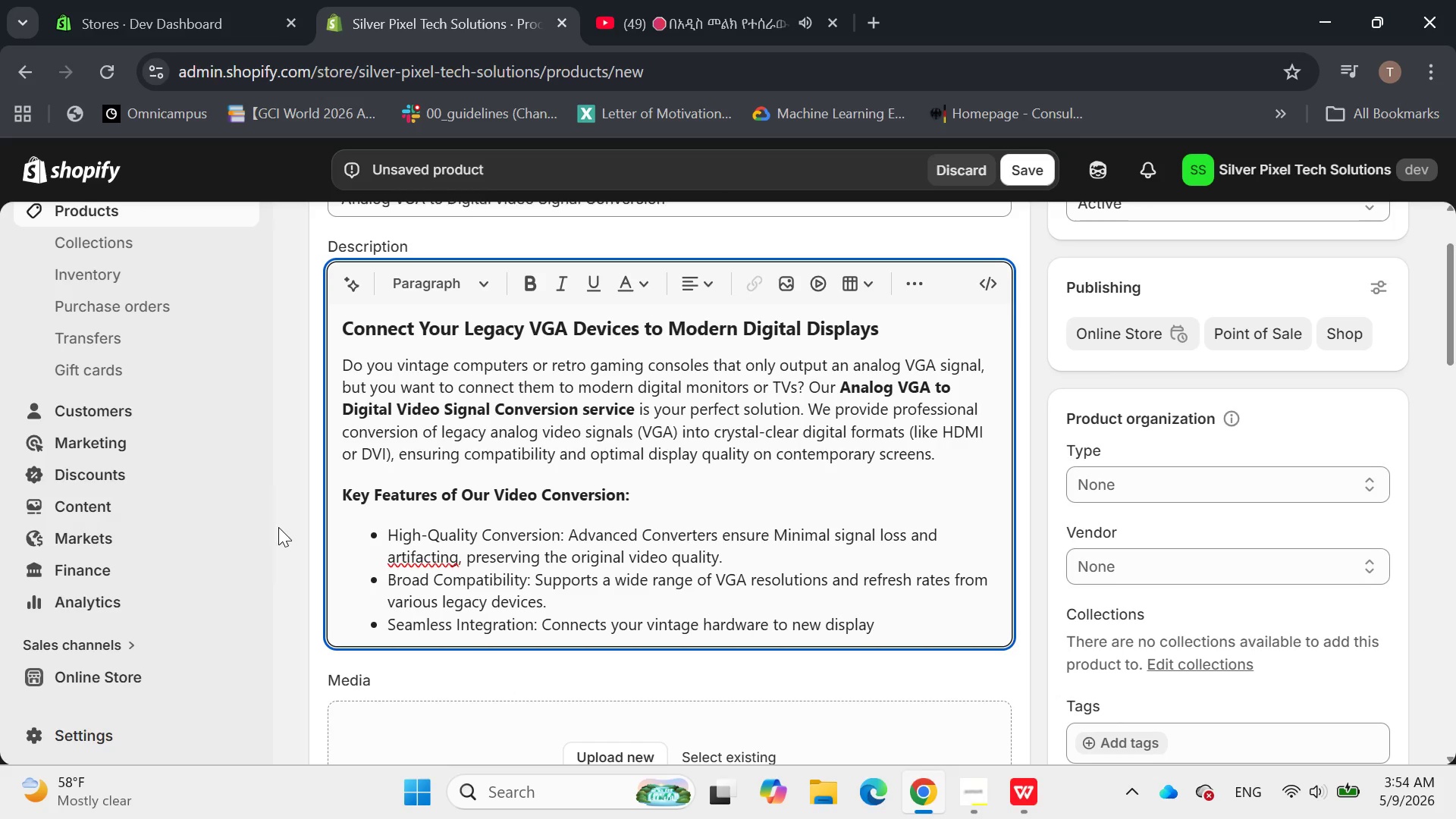 
type( )
key(Backspace)
type(s without the need for specialized, Hard )
key(Backspace)
type(-to )
 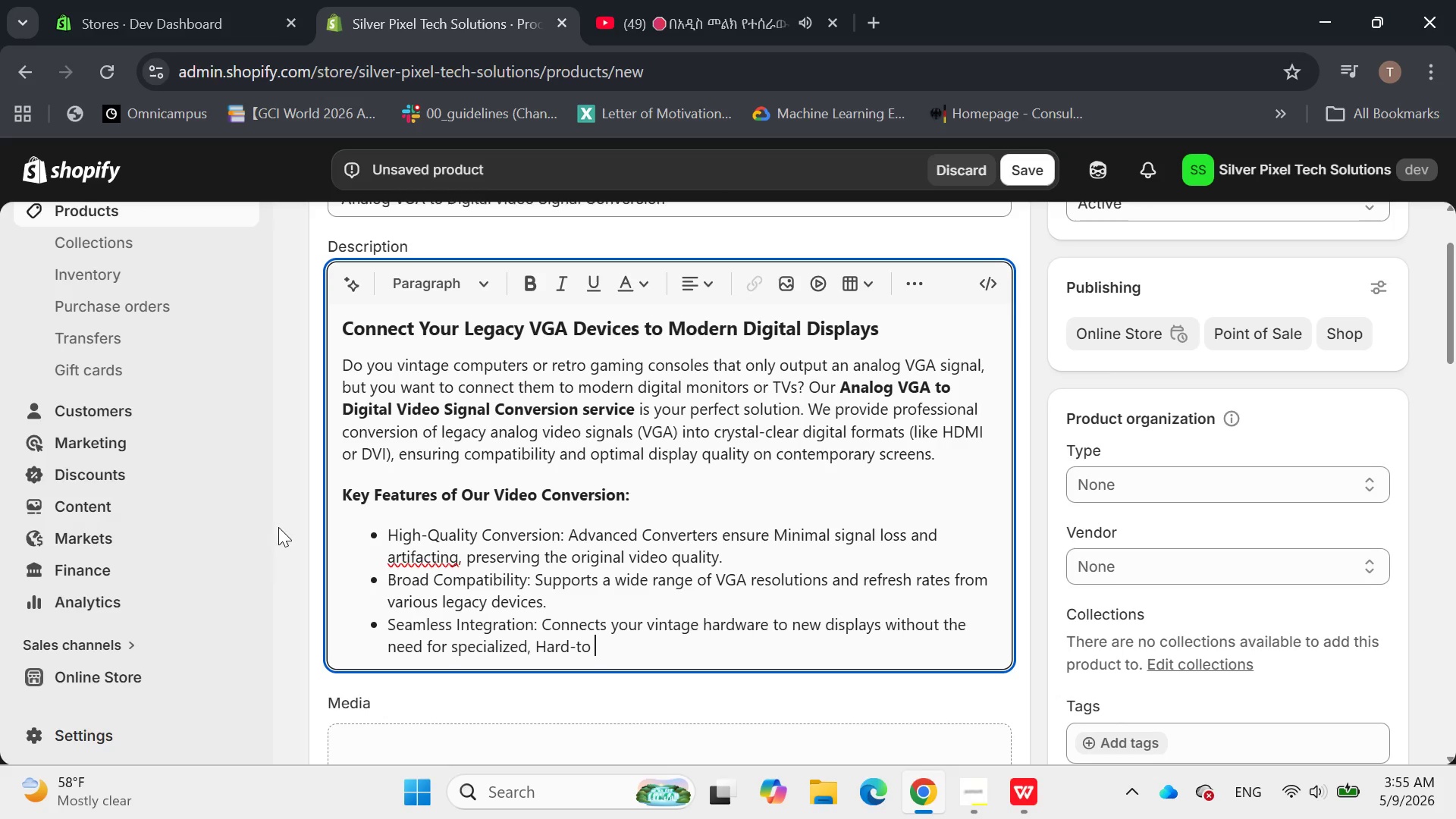 
key(ArrowLeft)
 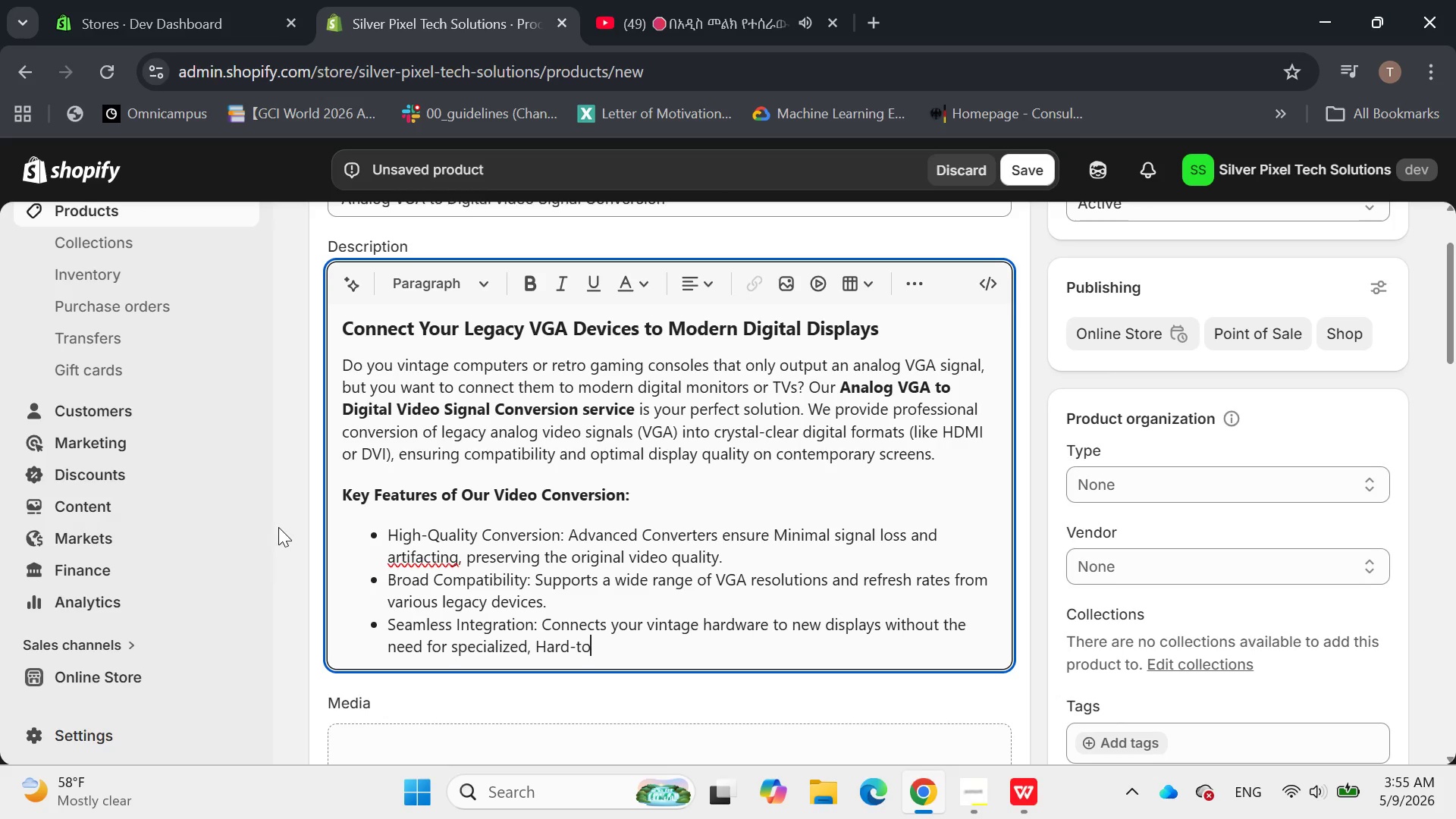 
key(ArrowLeft)
 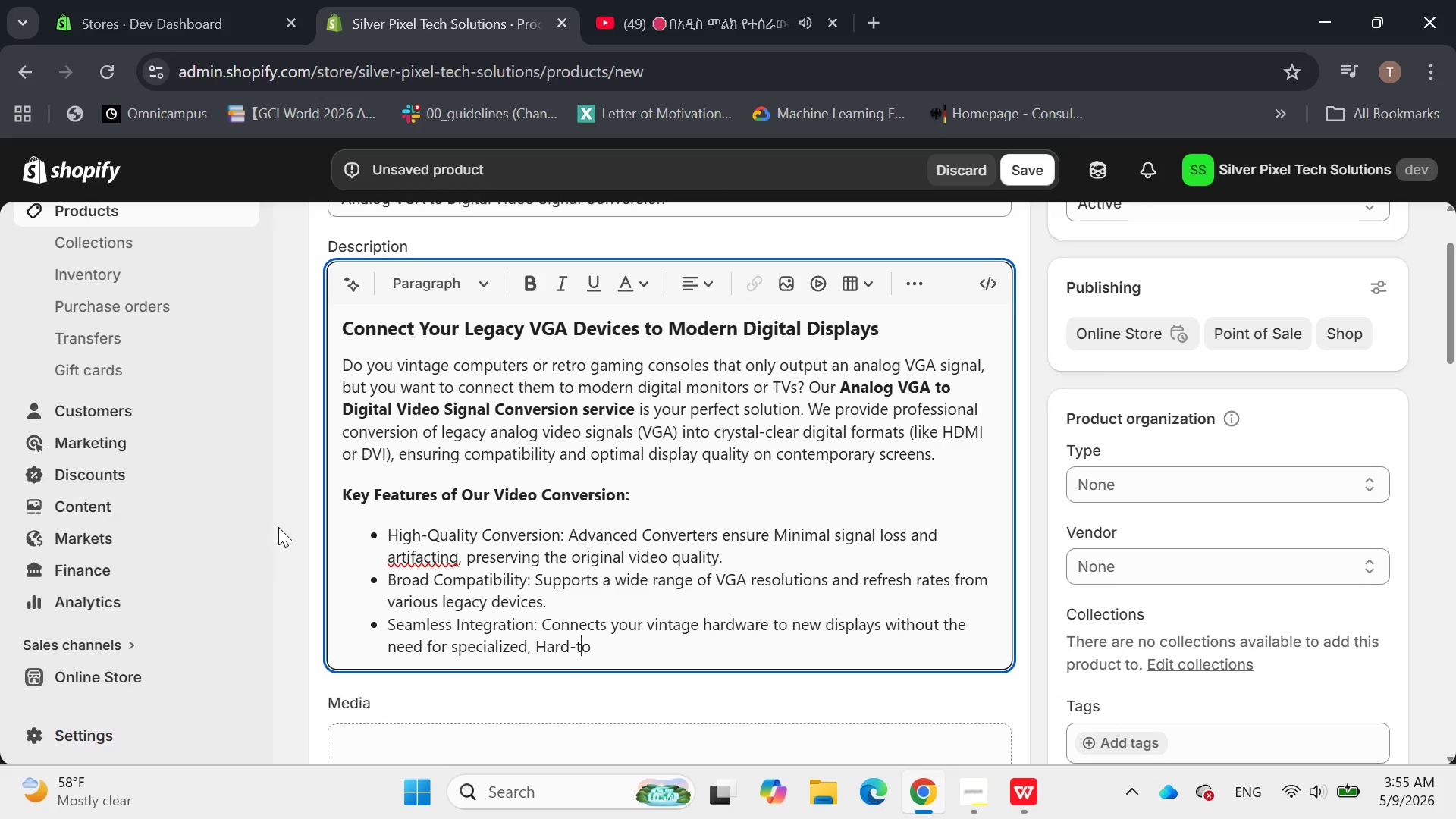 
key(ArrowLeft)
 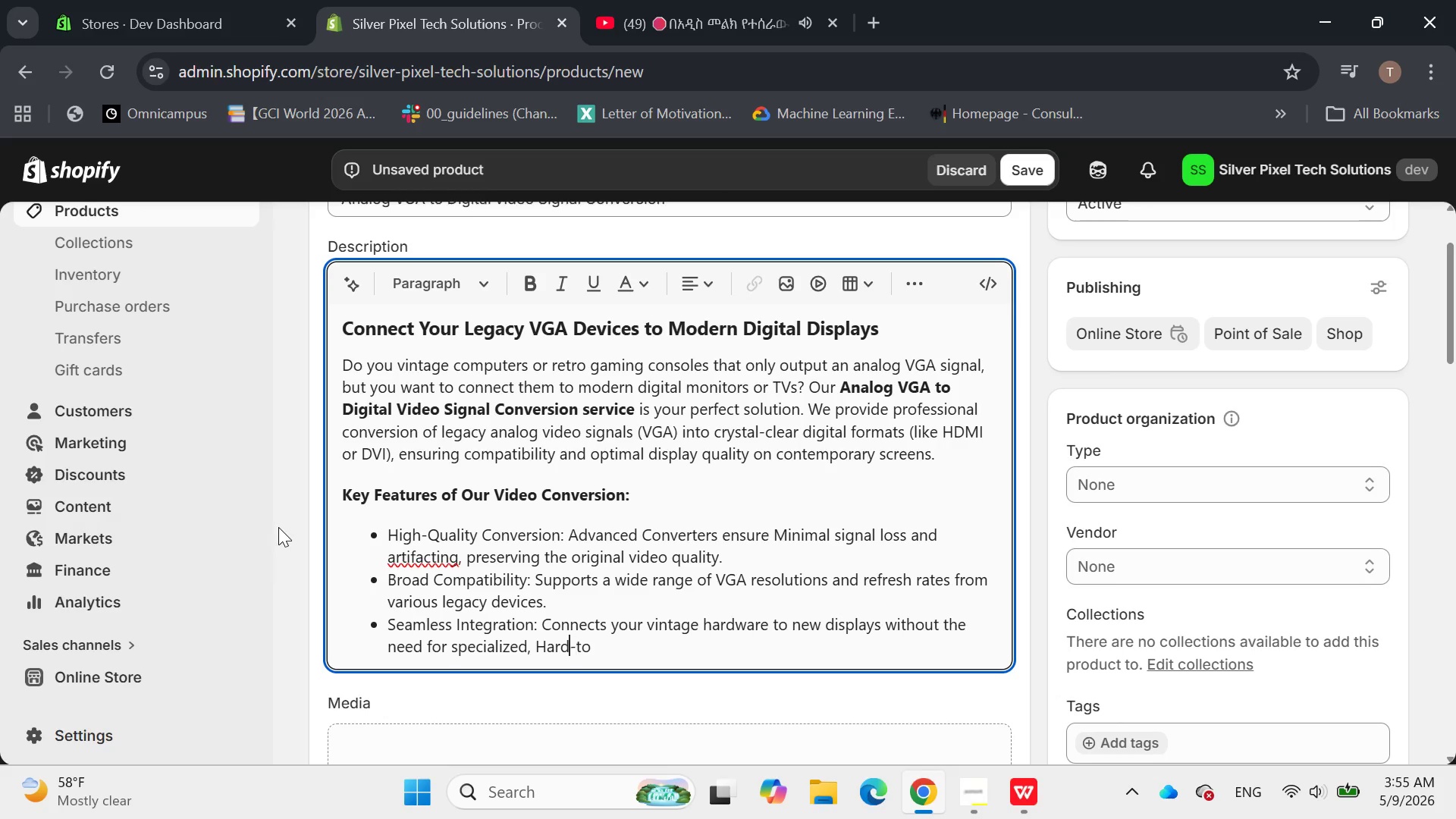 
key(ArrowLeft)
 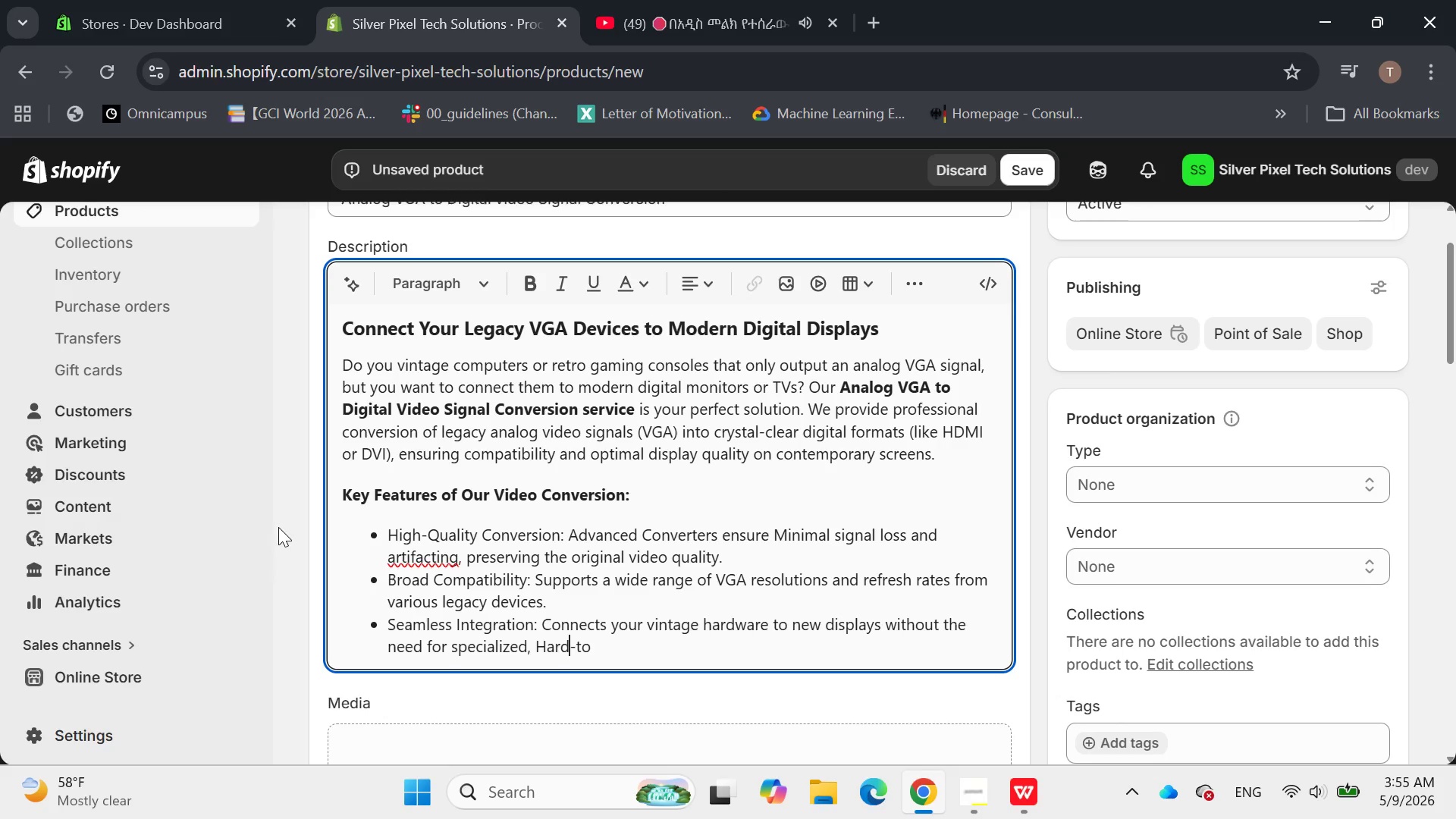 
key(ArrowLeft)
 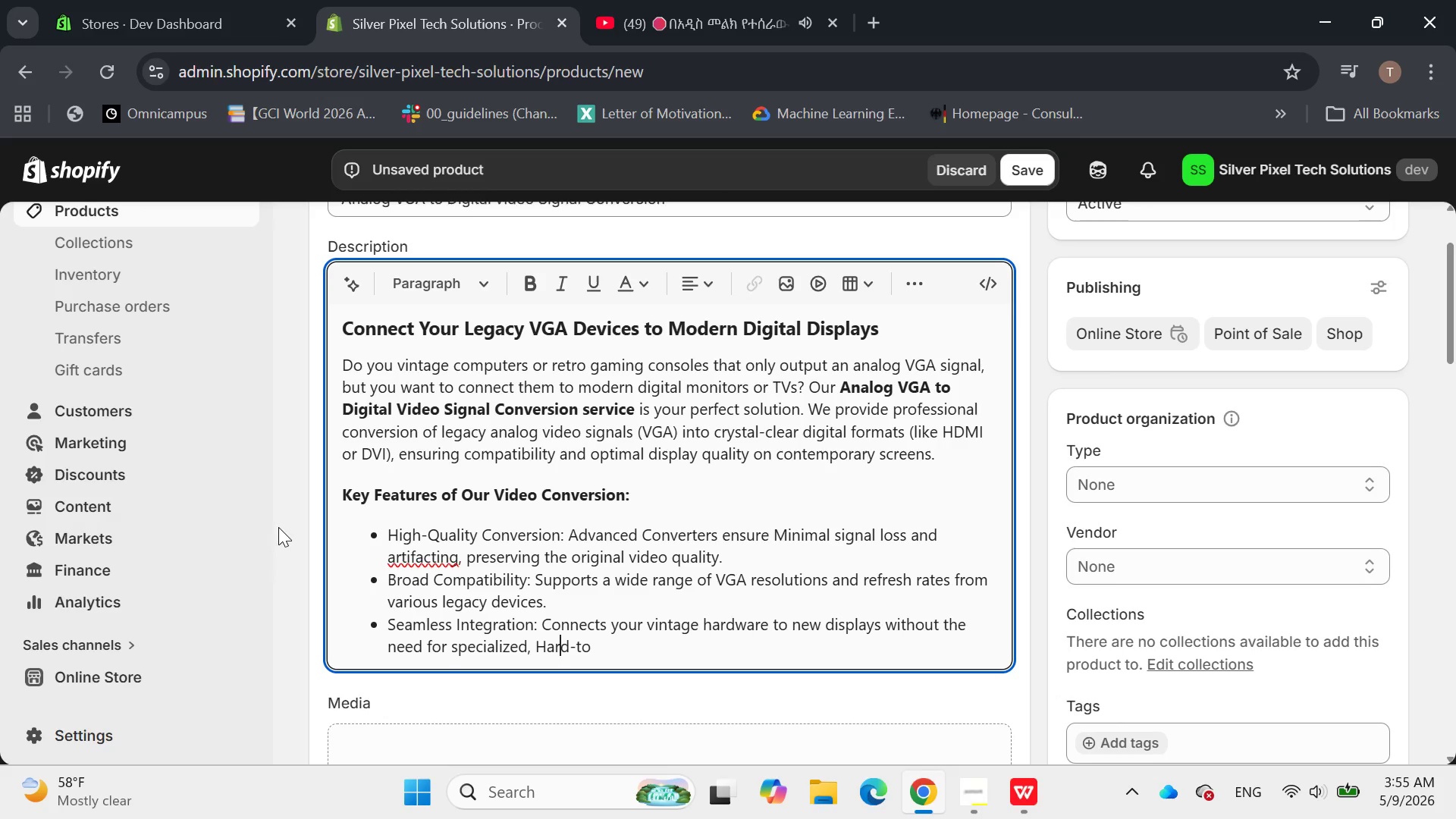 
key(ArrowLeft)
 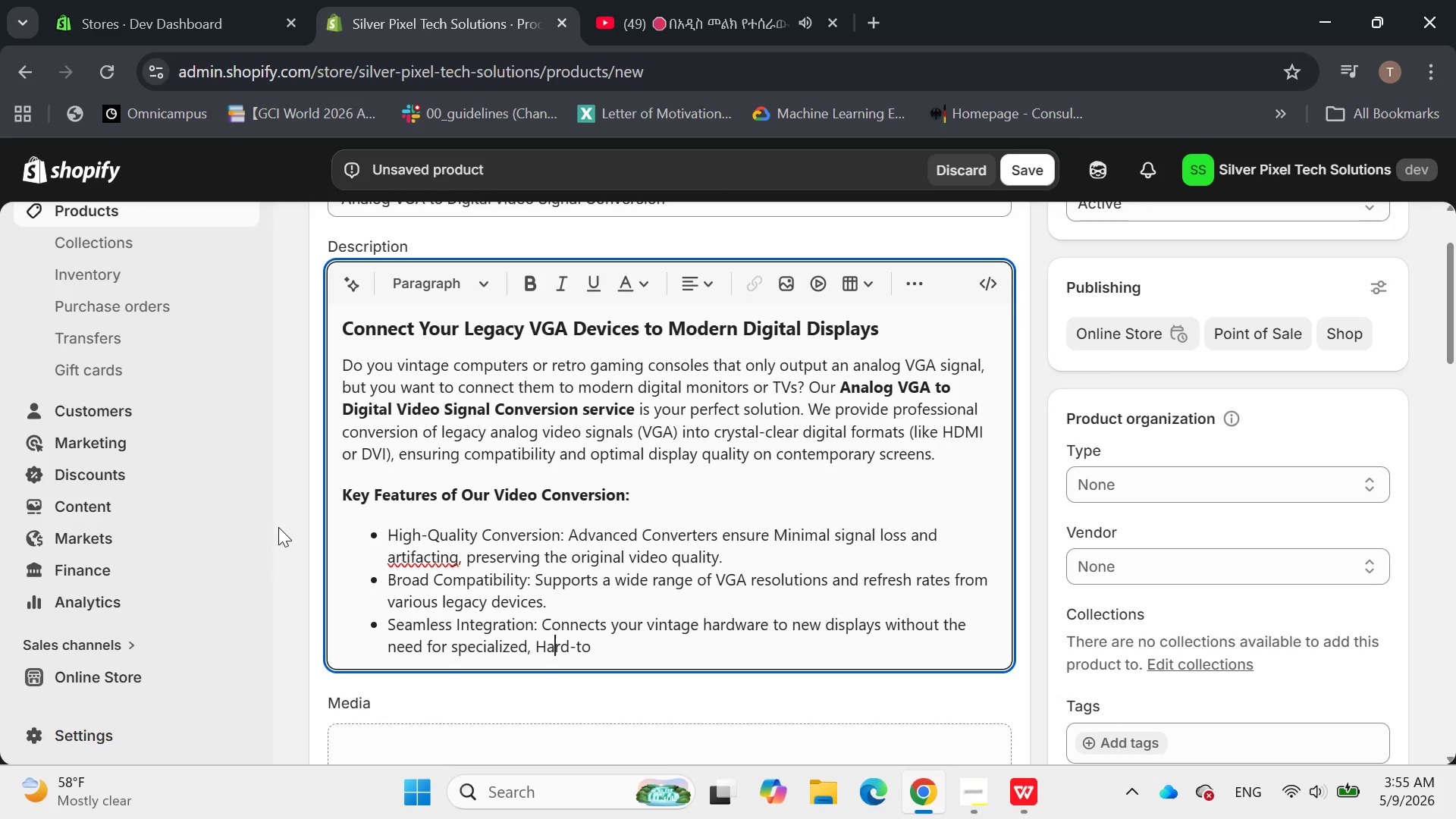 
key(ArrowLeft)
 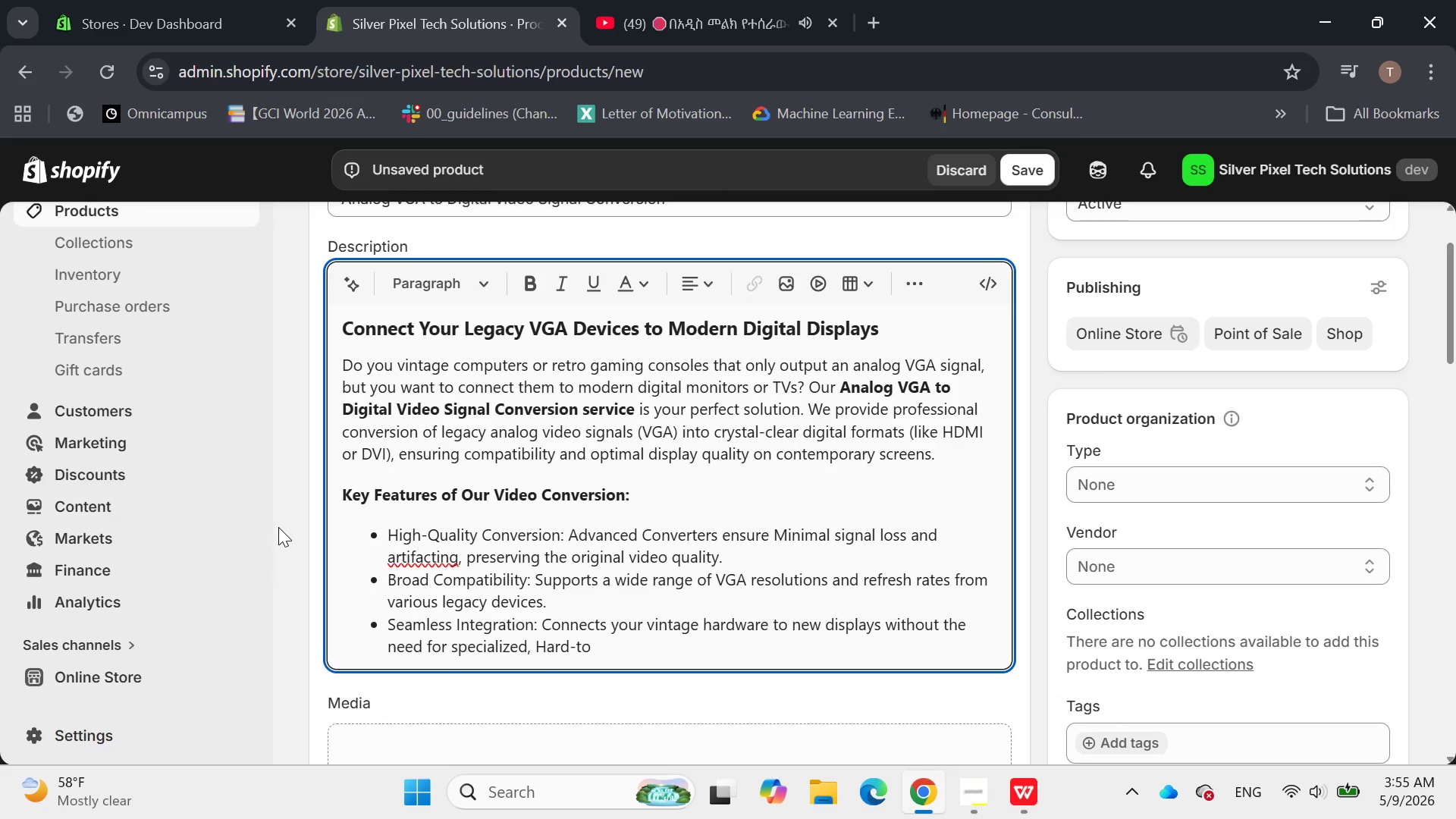 
key(Backspace)
type(h)
key(Backspace)
type(-find legacy monitors.)
 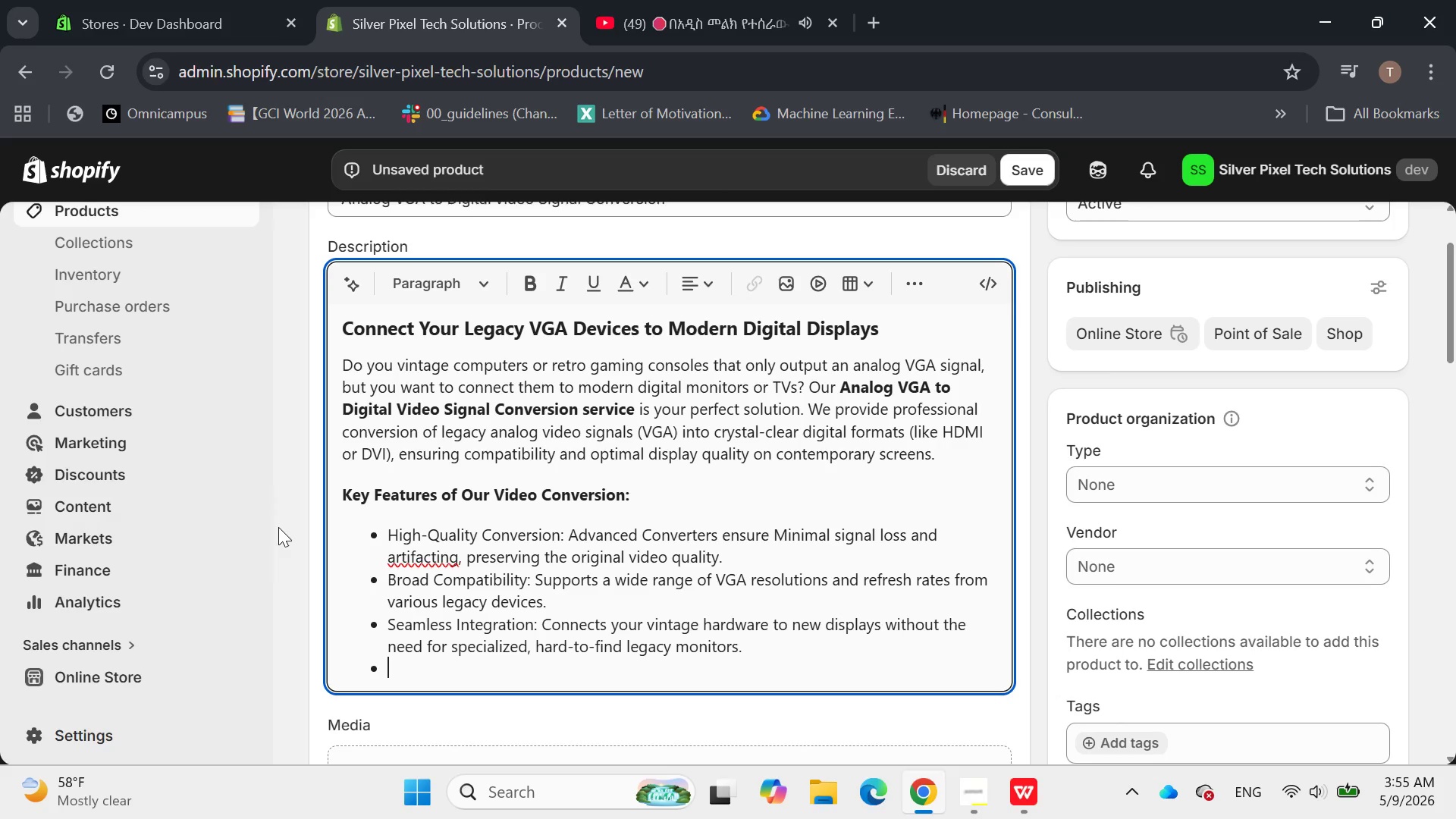 
hold_key(key=ArrowRight, duration=0.77)
 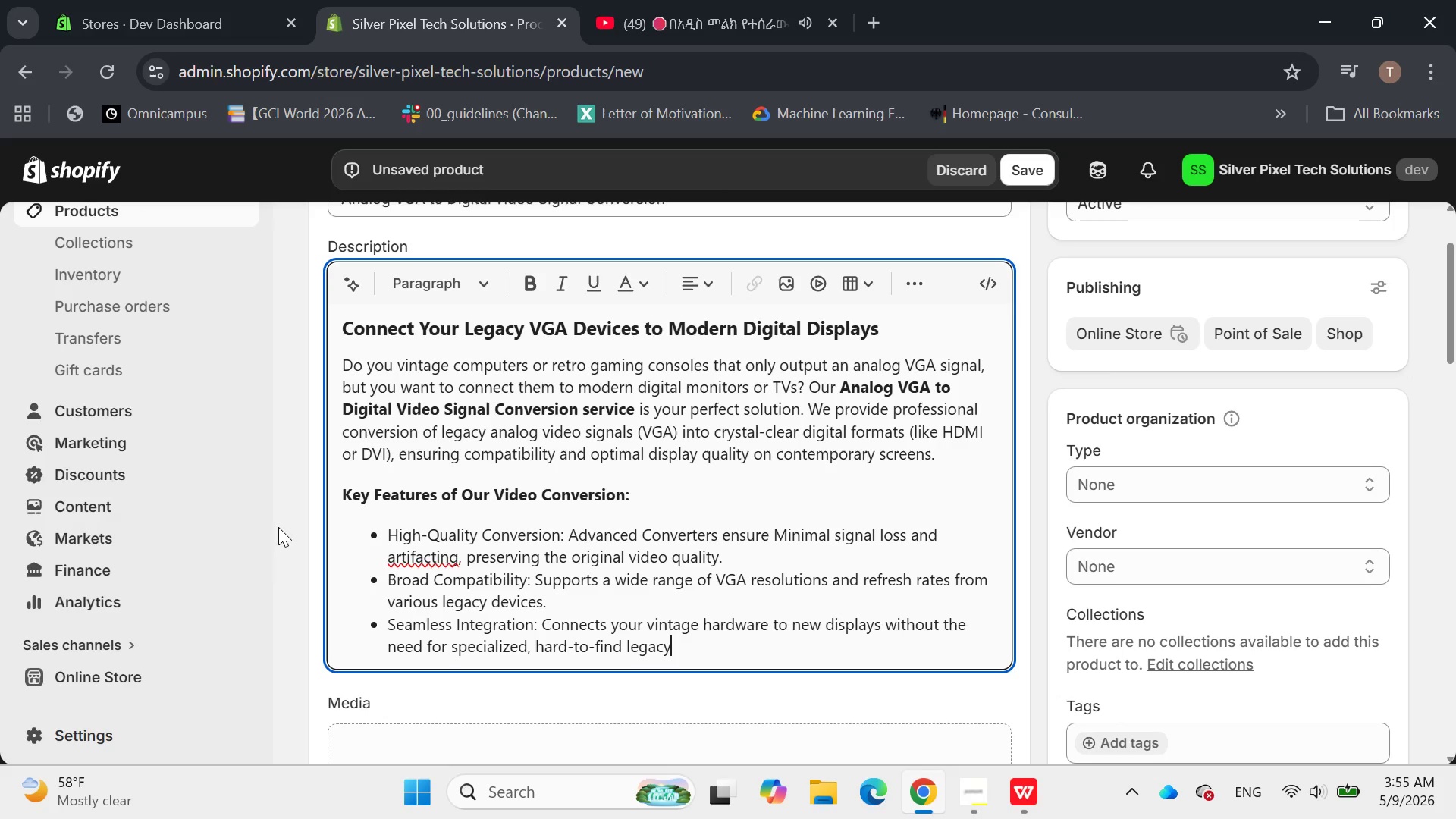 
key(Enter)
 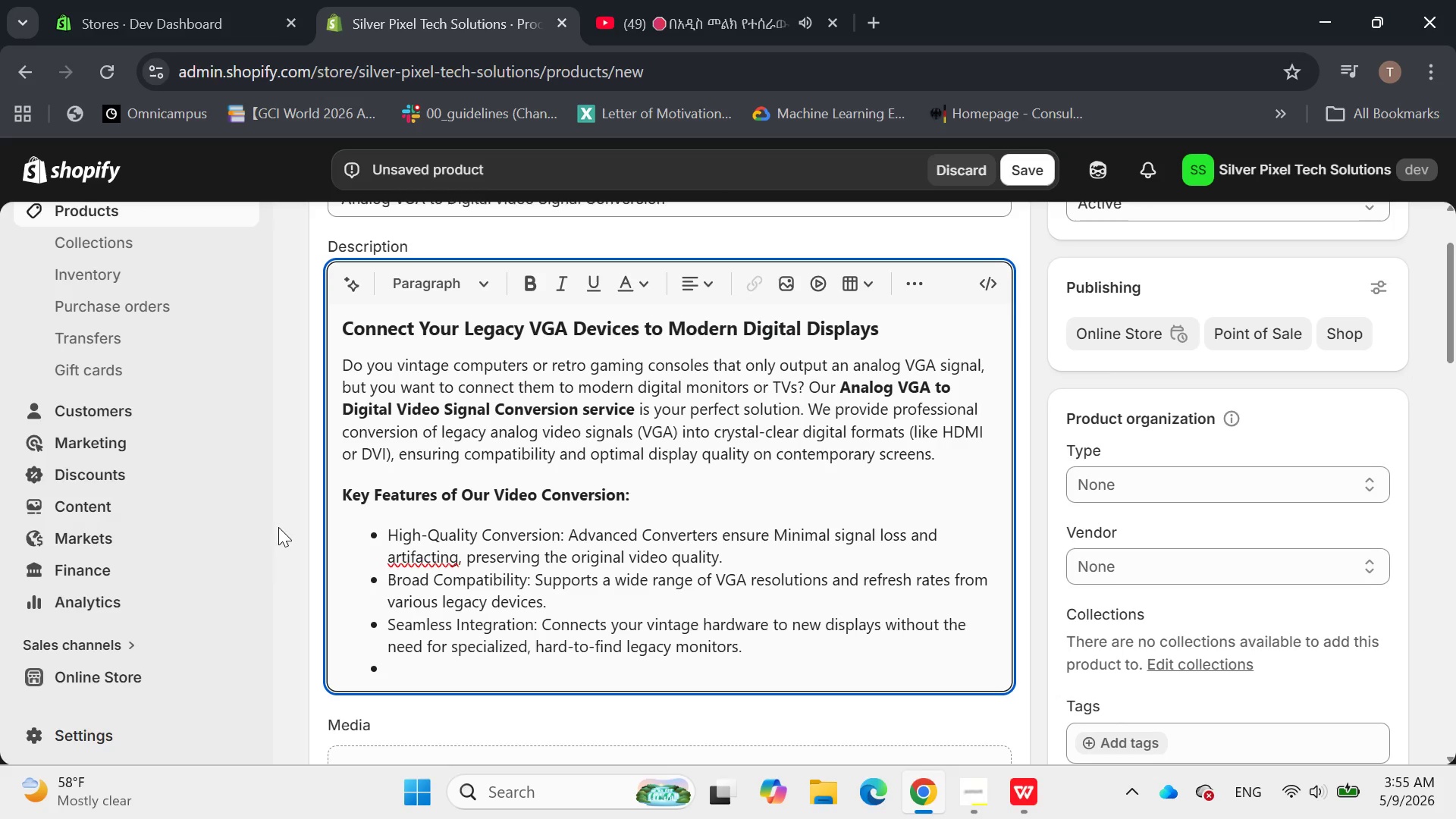 
wait(7.31)
 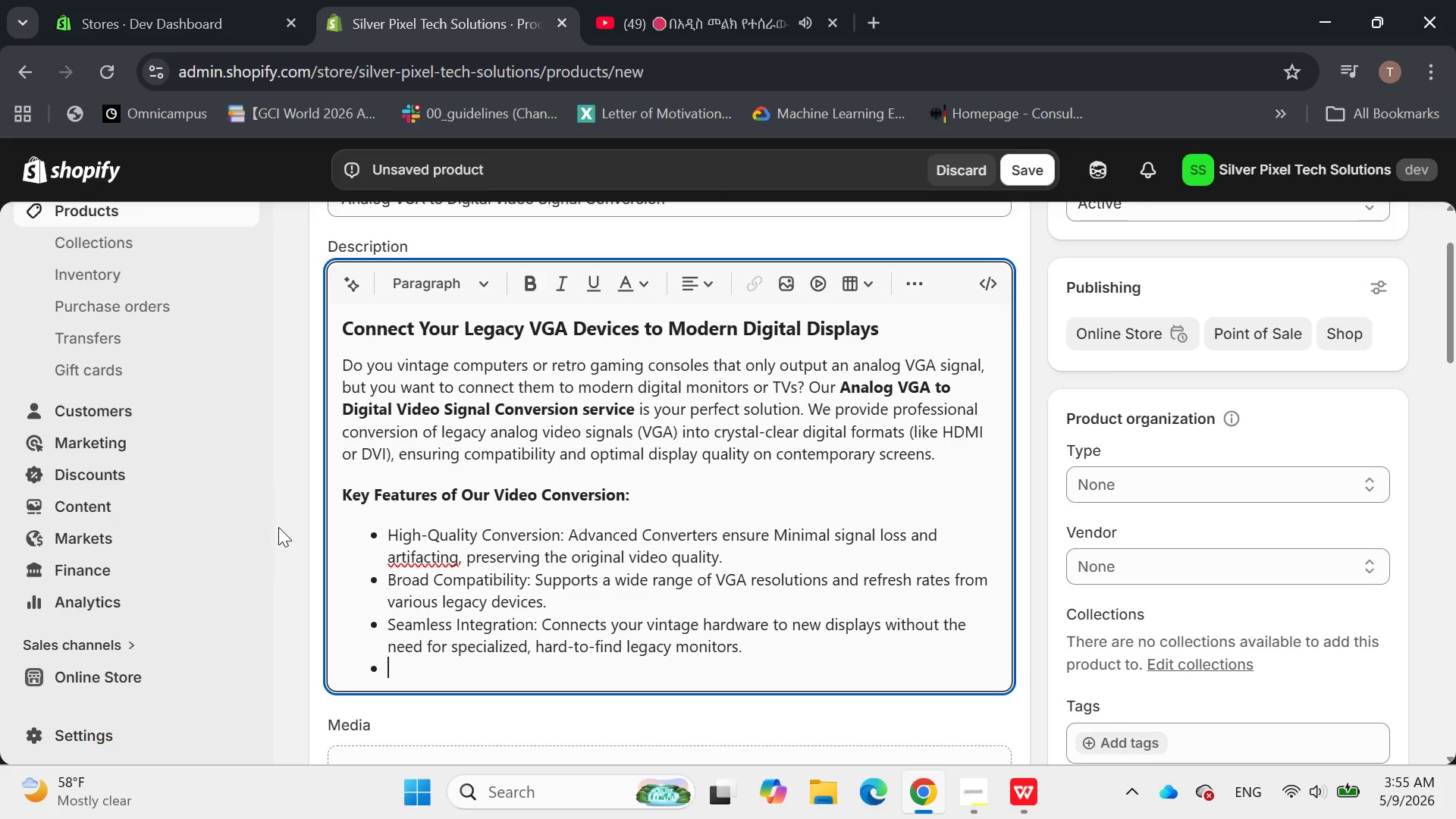 
type(Improved Visual)
 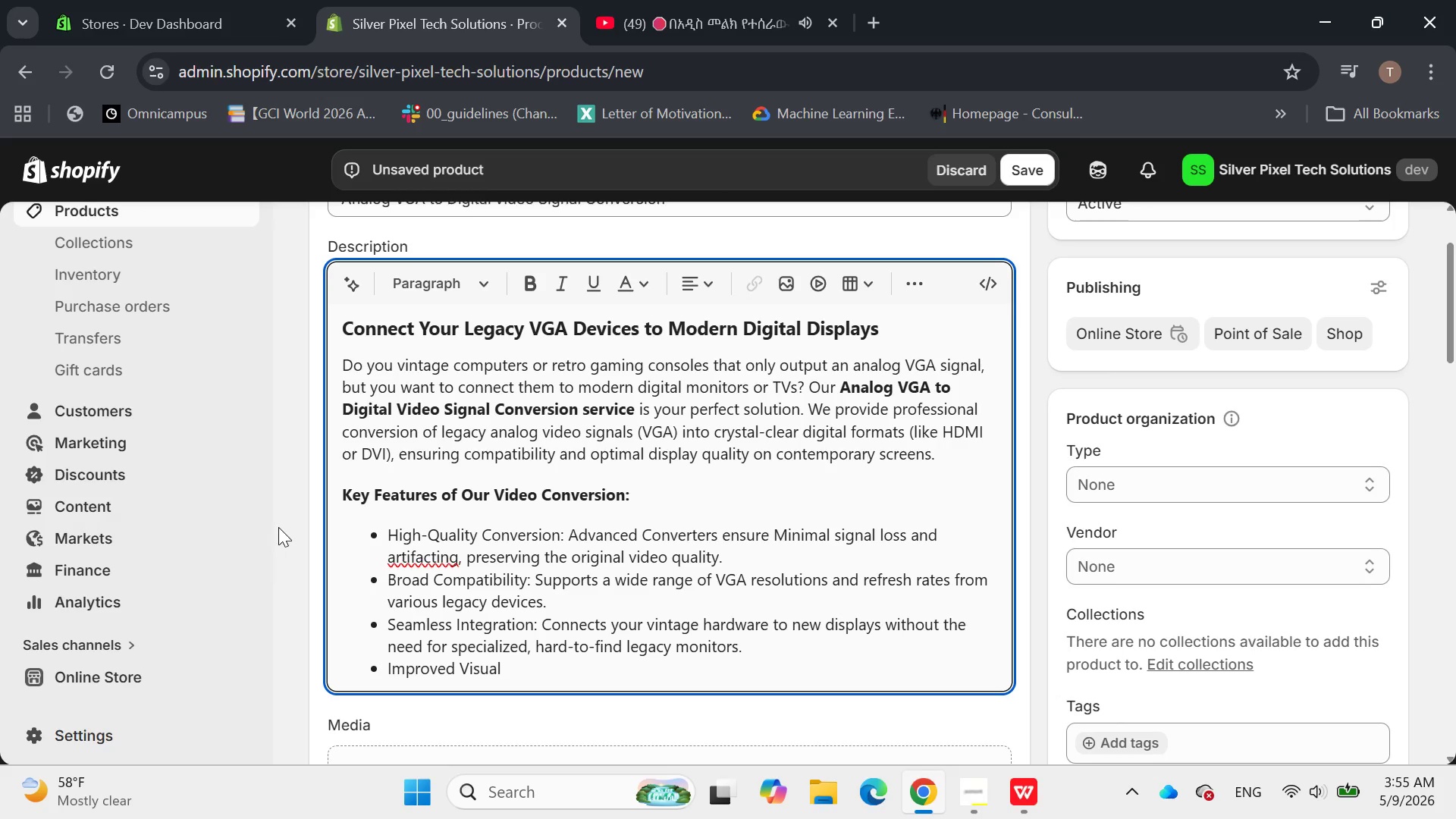 
type(s: Often)
 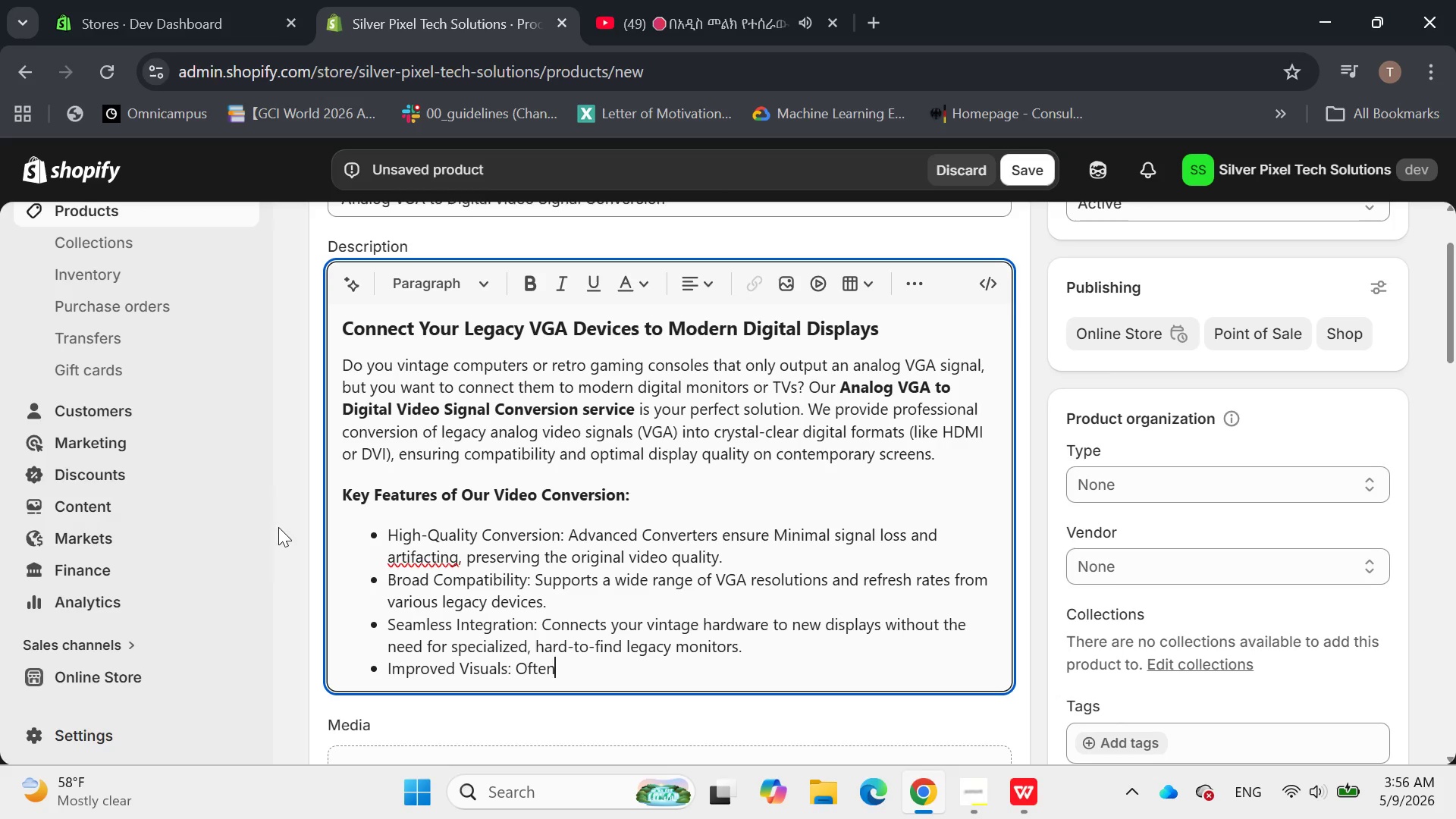 
type( results in asha)
key(Backspace)
key(Backspace)
key(Backspace)
type( sharper, more stable imaa)
key(Backspace)
type(ge compared to connecting an analog signal to a generic digital display adapter.)
 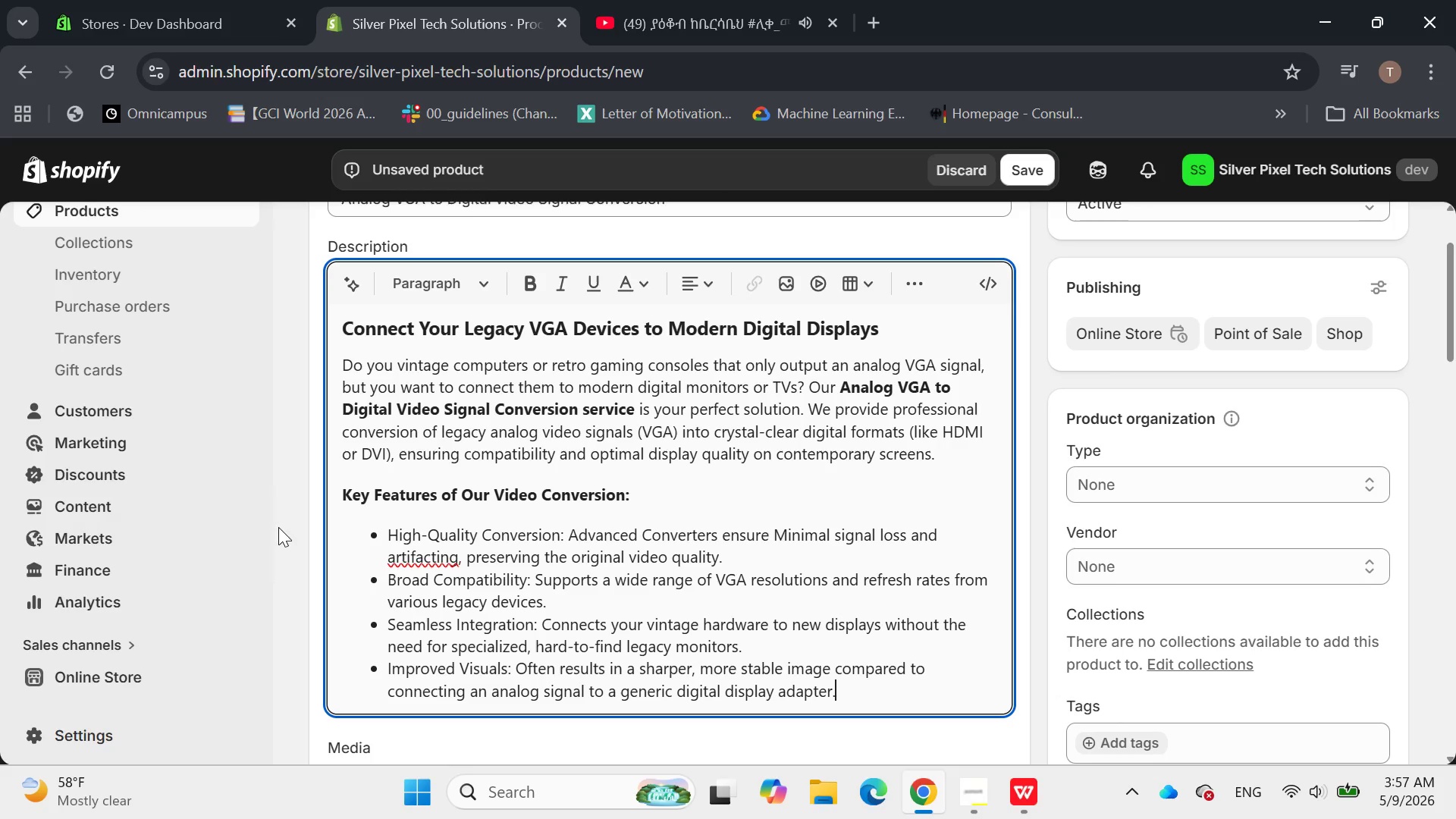 
wait(9.08)
 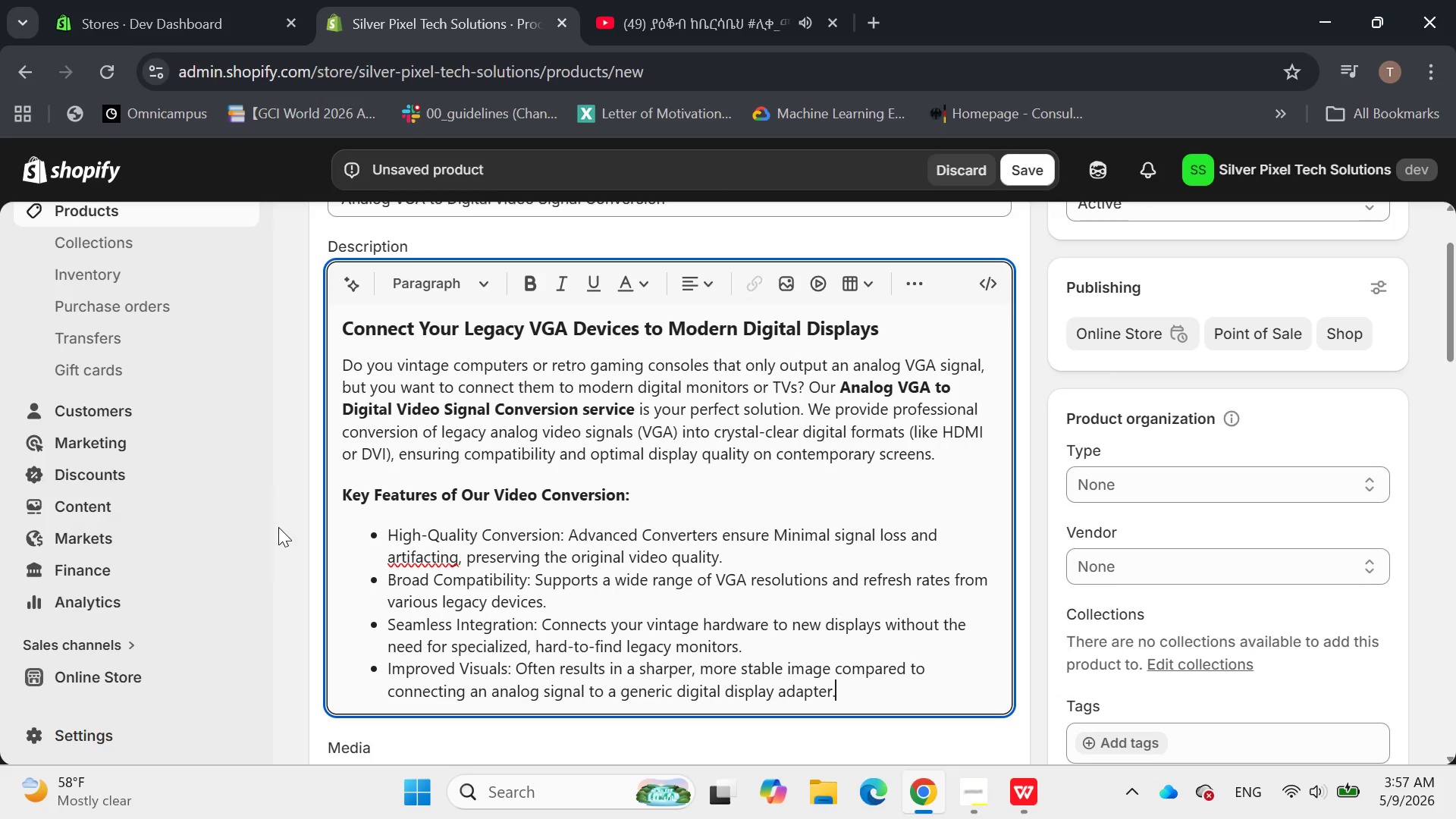 
key(Enter)
 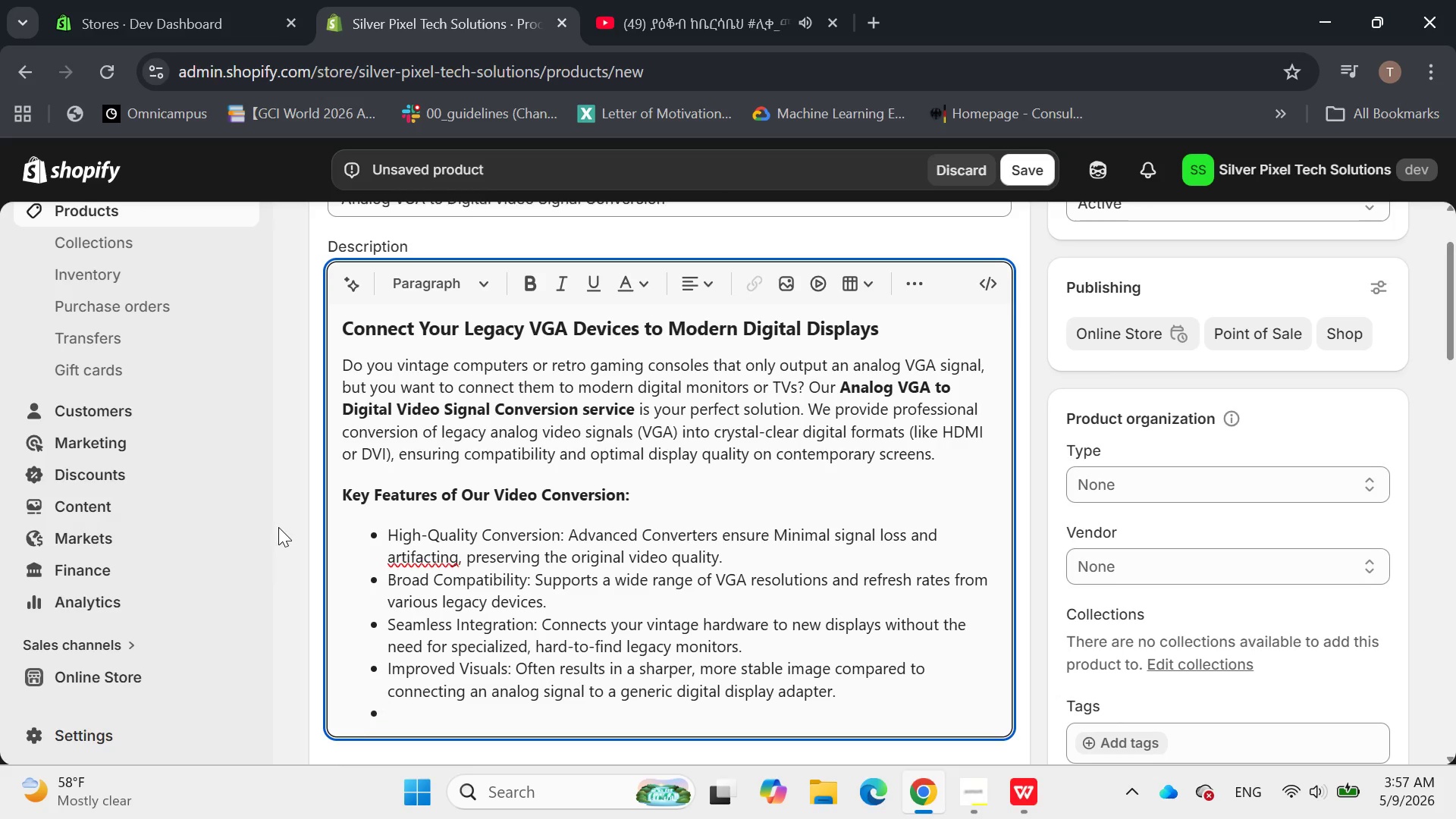 
key(Enter)
 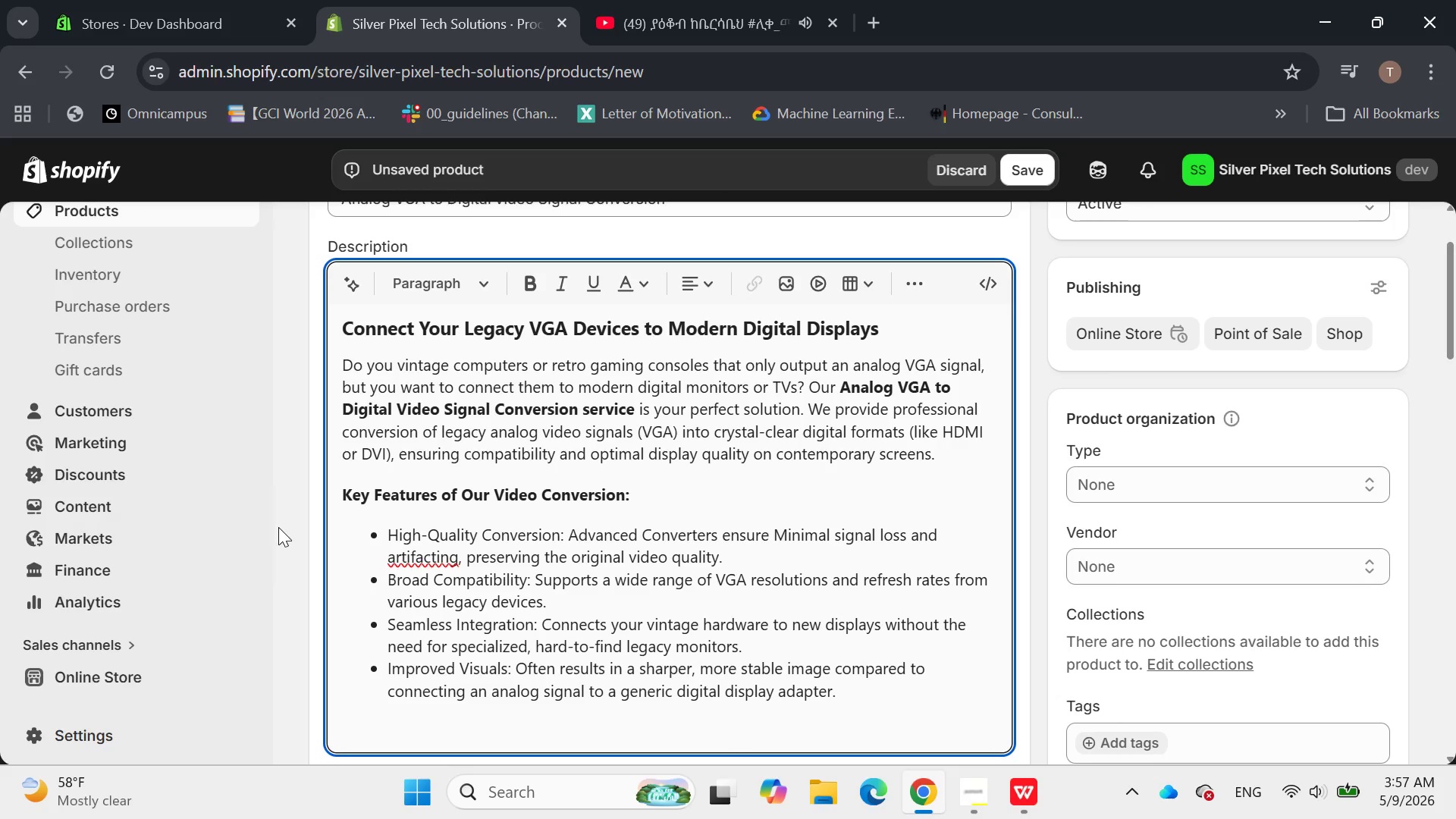 
type(Future-proof your retro setup or access legacy system with ease )
key(Backspace)
type(. Our video signal conversion service makes old technology play nice with the new )
key(Backspace)
type(.)
 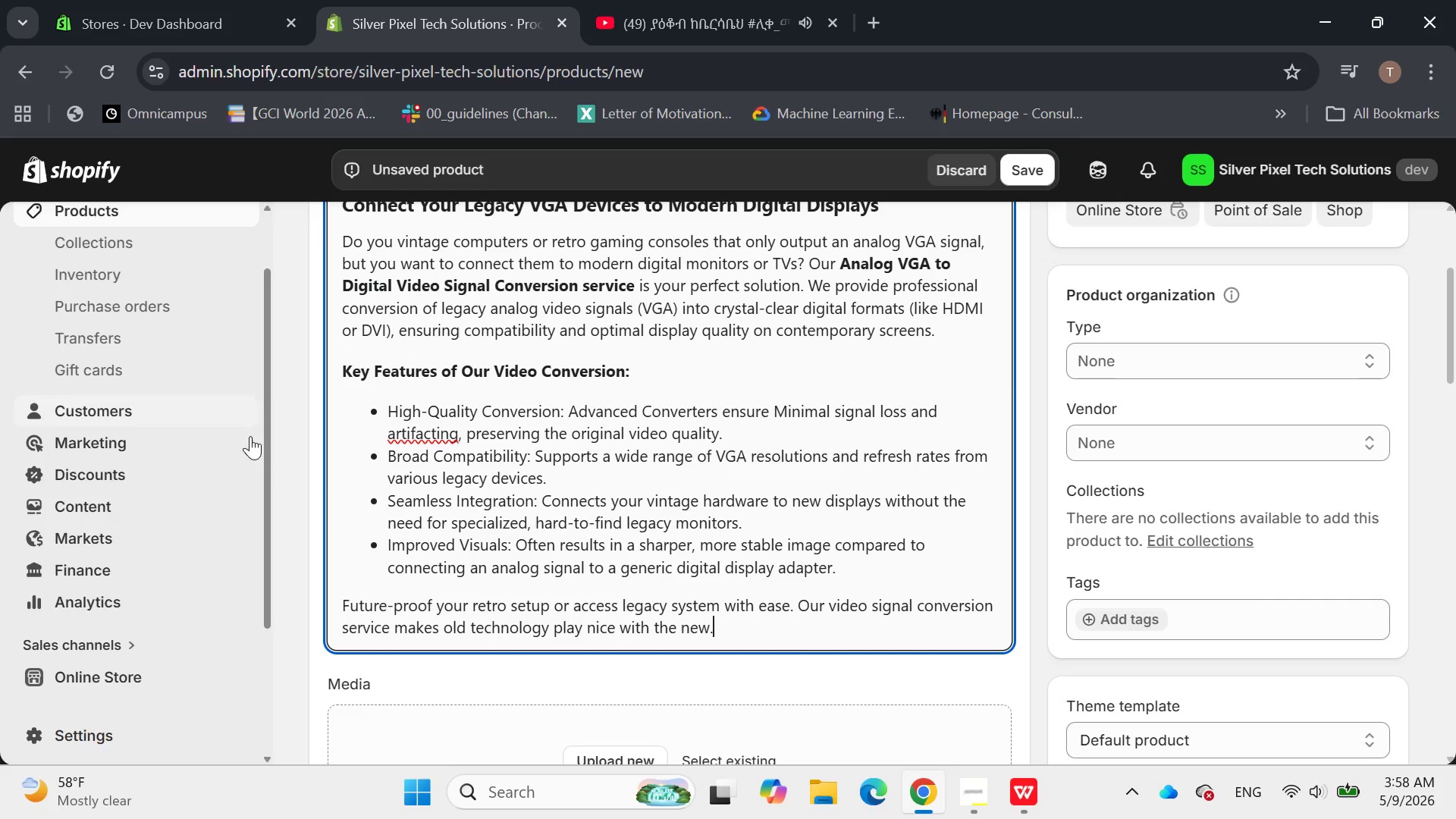 
wait(7.16)
 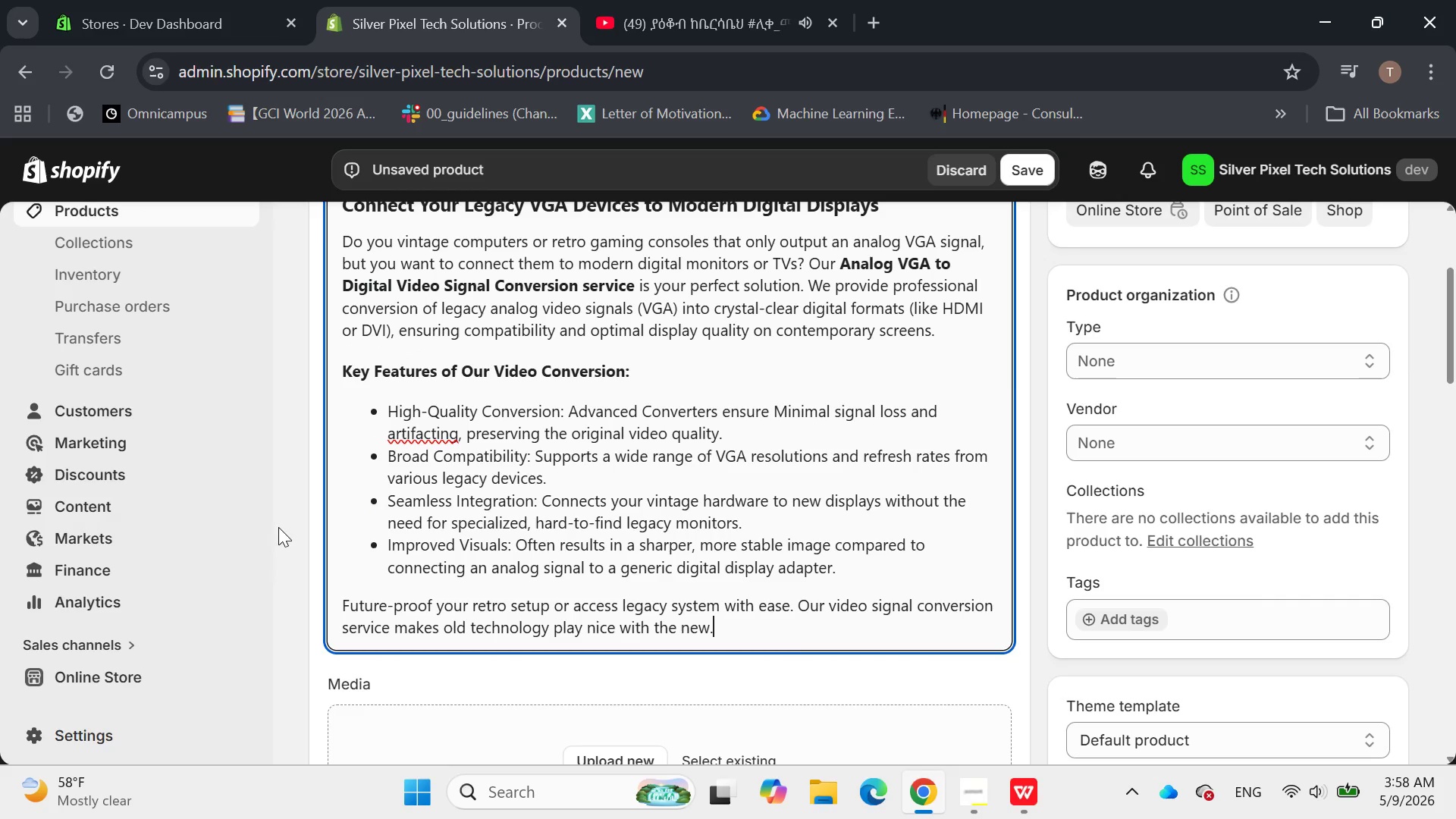 
left_click_drag(start_coordinate=[564, 414], to_coordinate=[384, 396])
 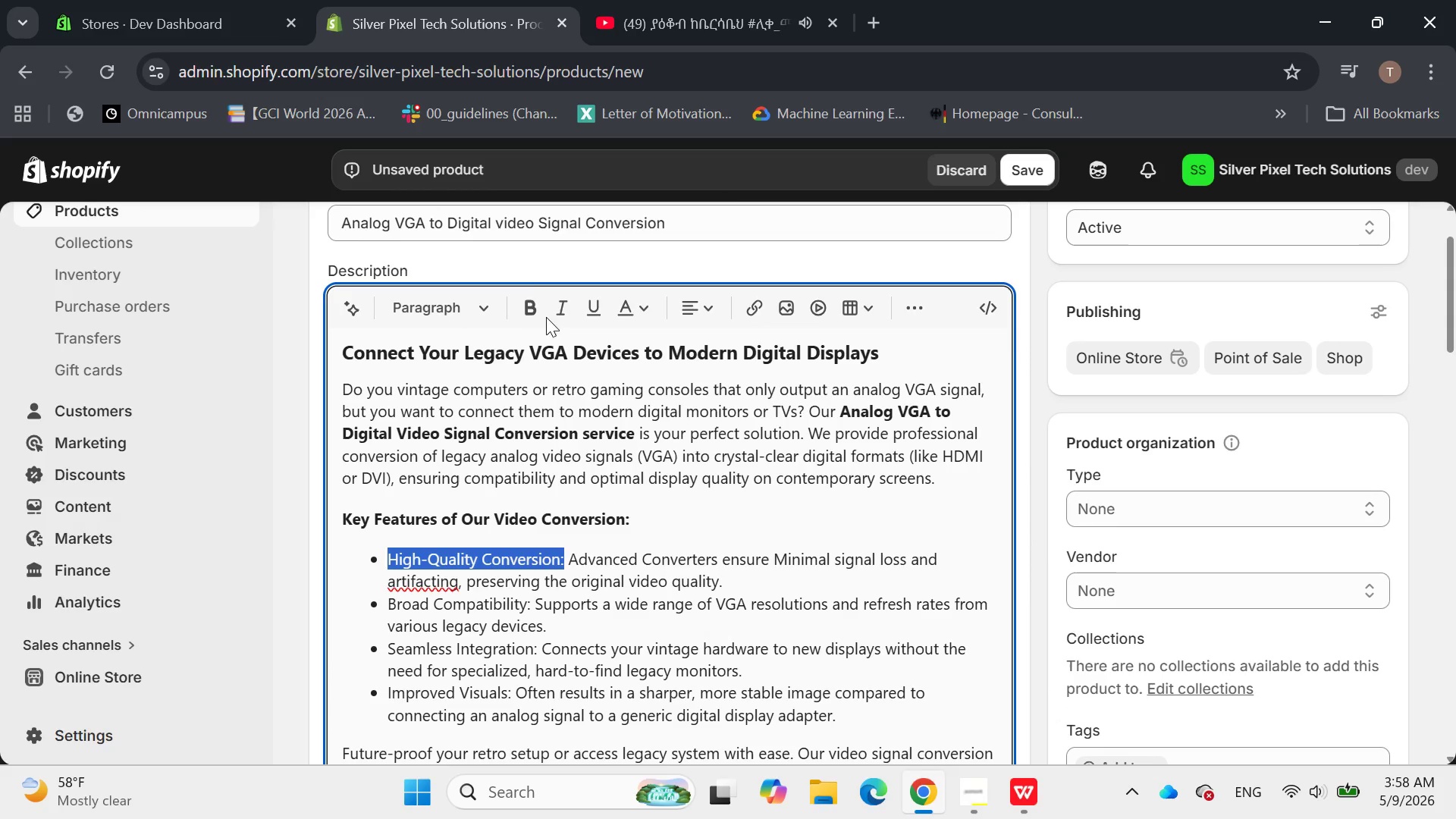 
left_click([529, 299])
 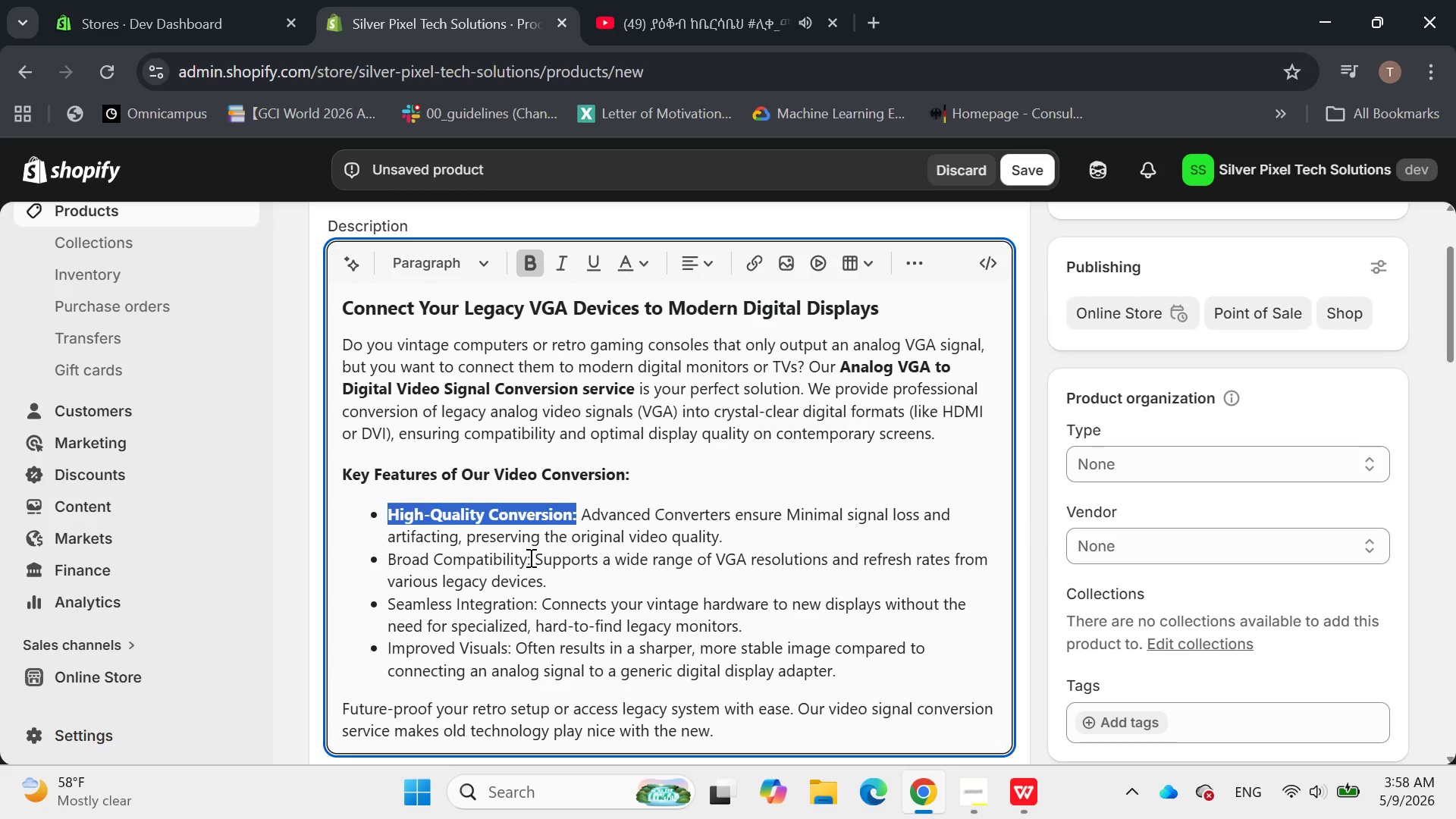 
left_click_drag(start_coordinate=[534, 559], to_coordinate=[378, 552])
 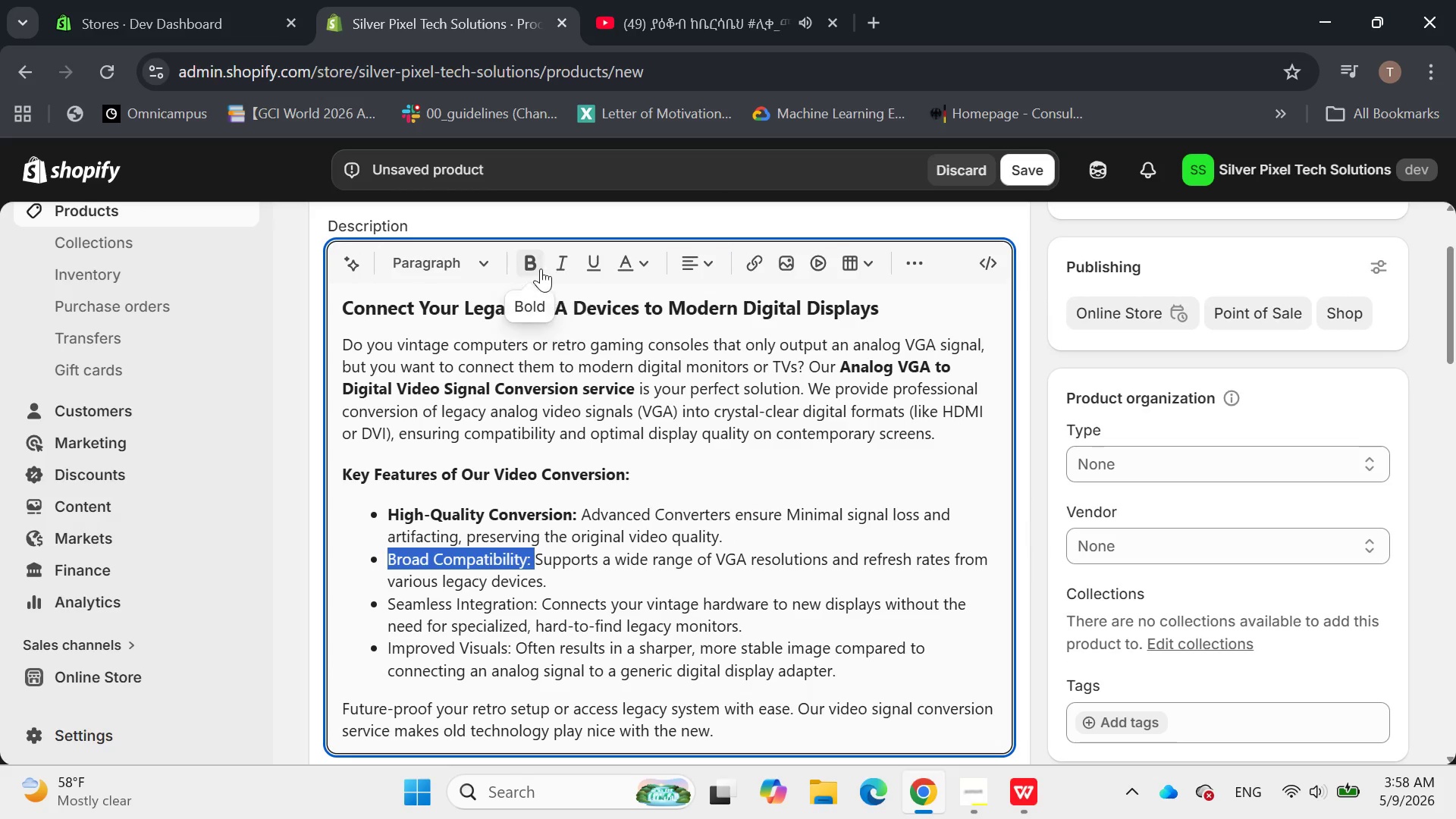 
left_click([537, 266])
 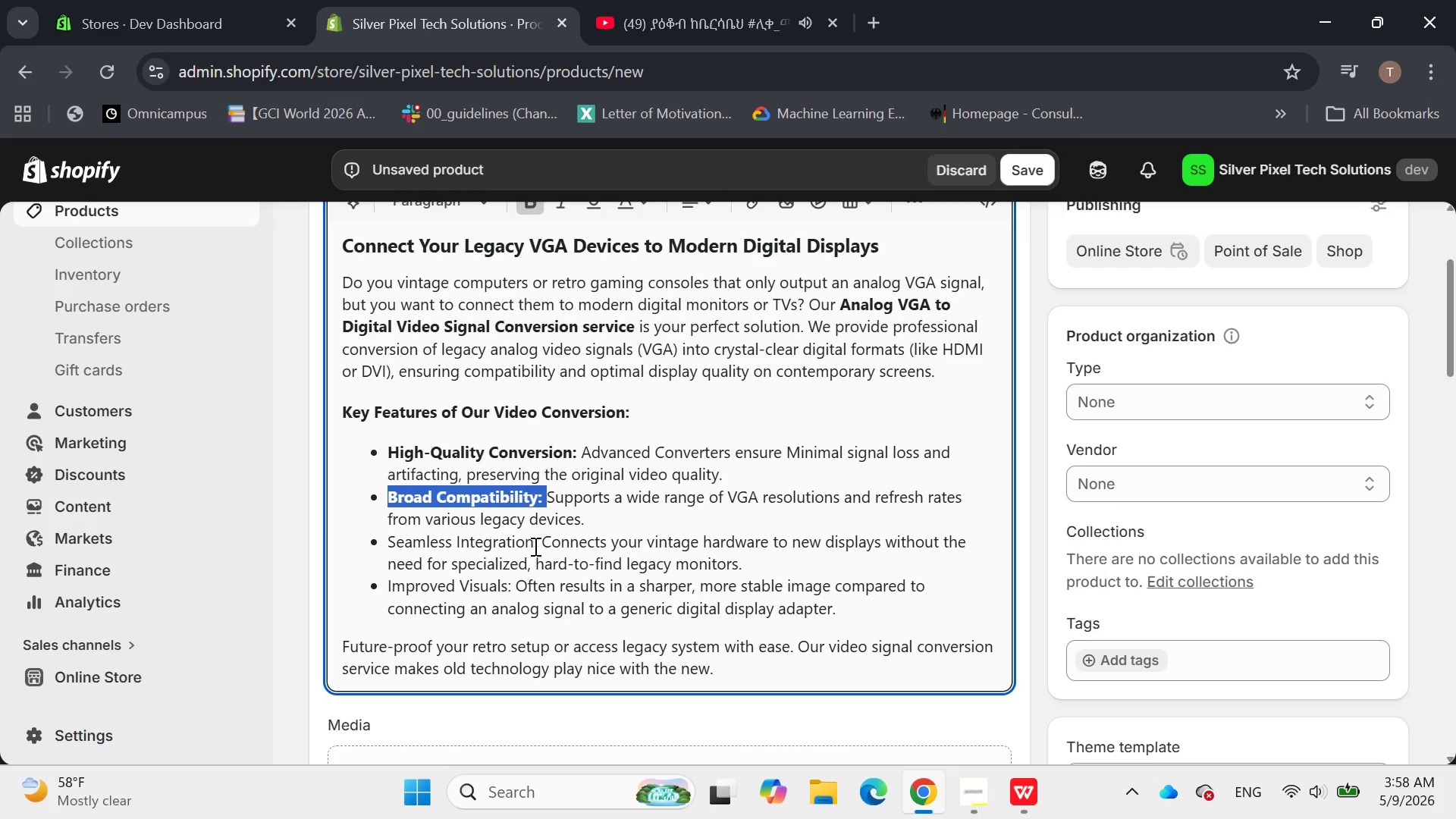 
left_click_drag(start_coordinate=[538, 546], to_coordinate=[386, 541])
 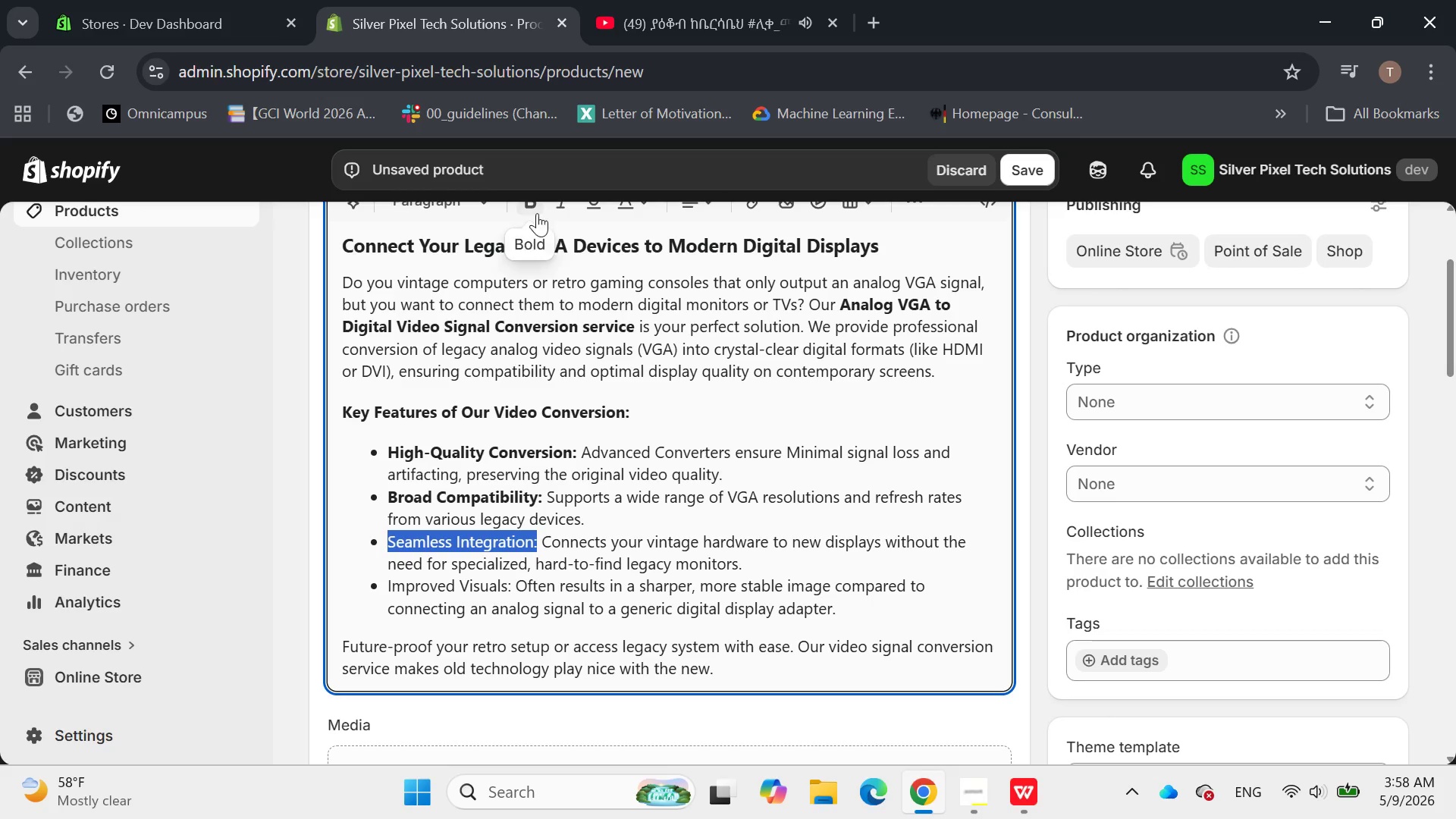 
left_click([535, 211])
 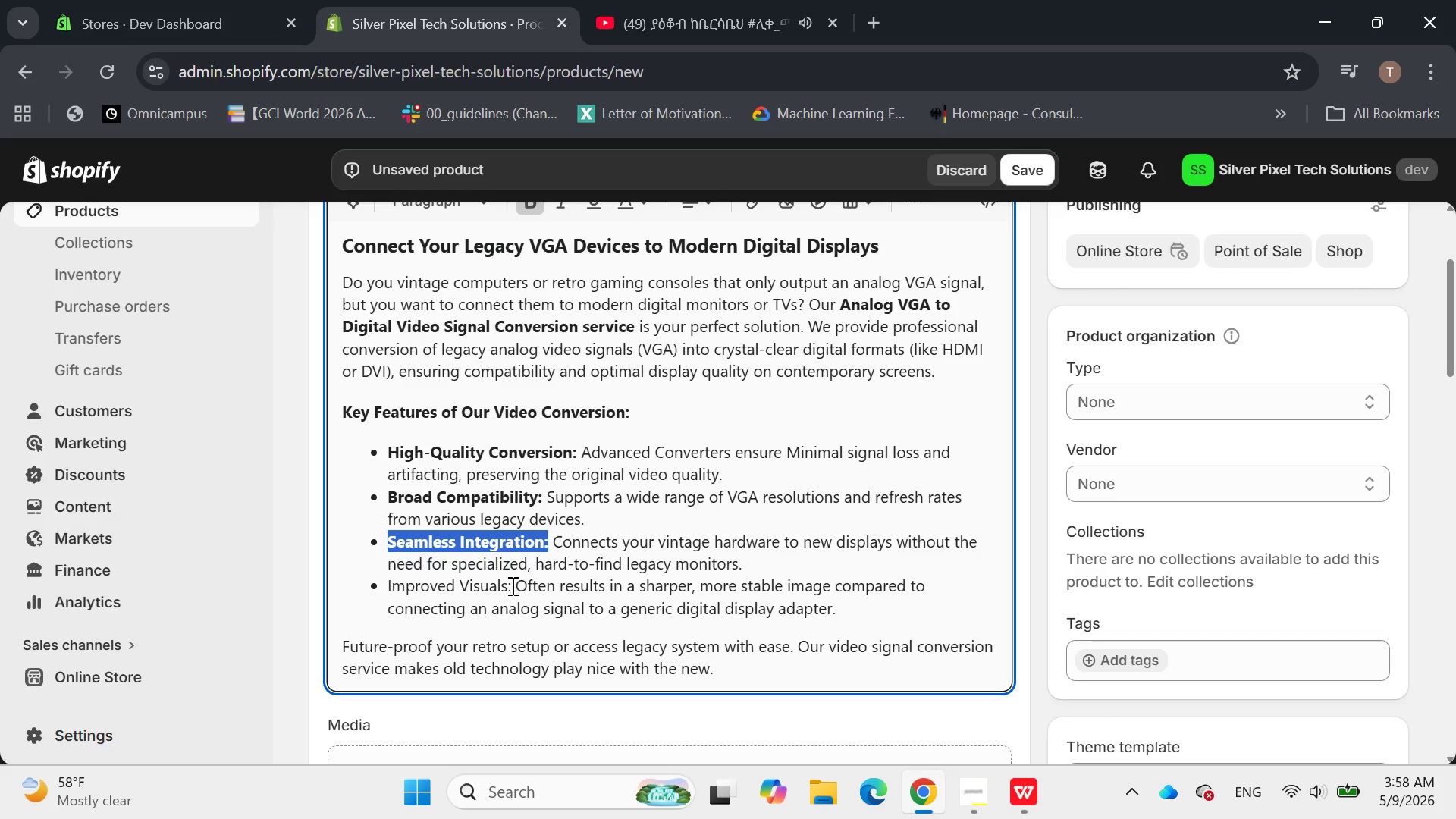 
left_click_drag(start_coordinate=[513, 588], to_coordinate=[384, 584])
 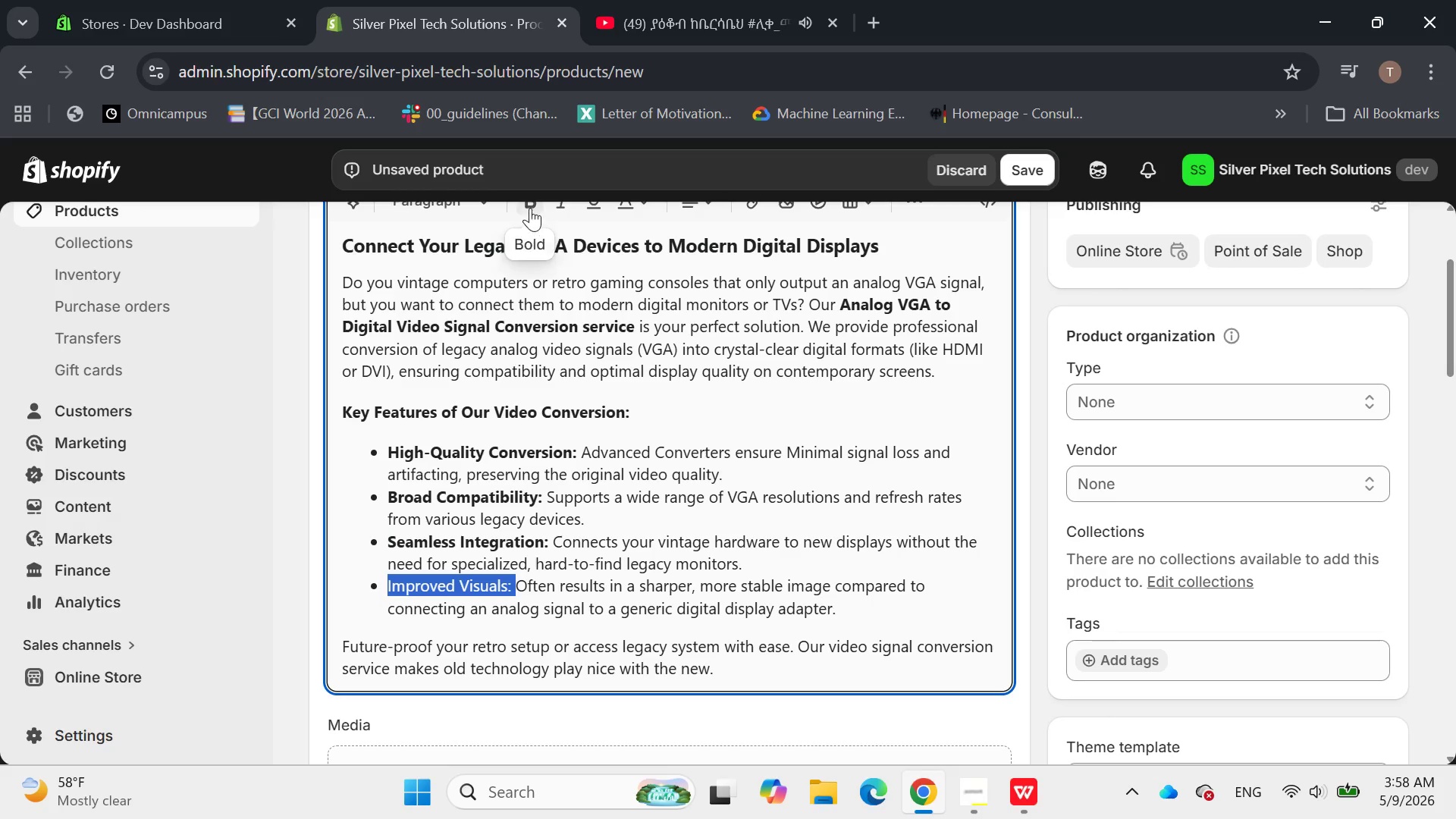 
left_click([530, 206])
 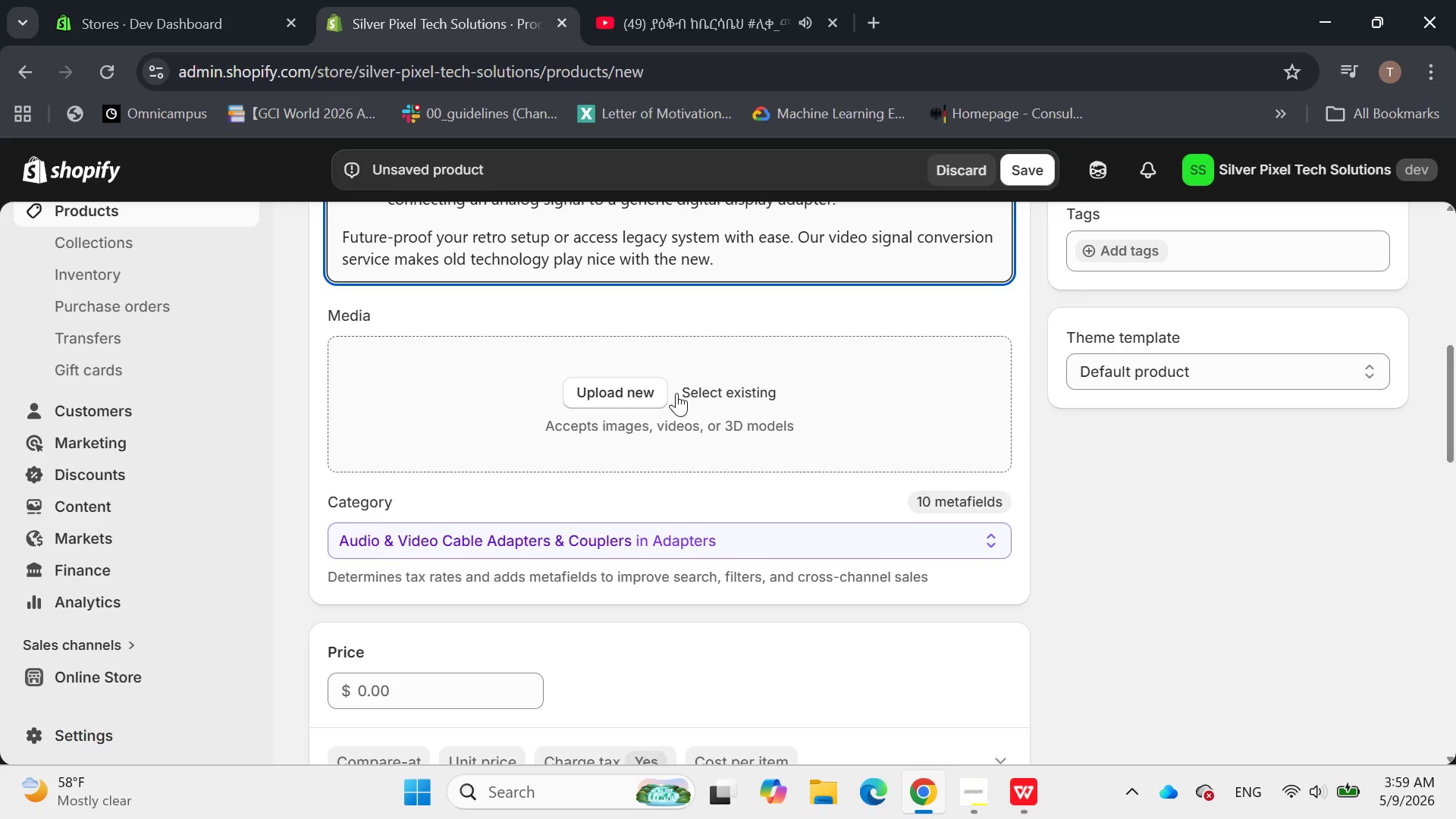 
wait(12.36)
 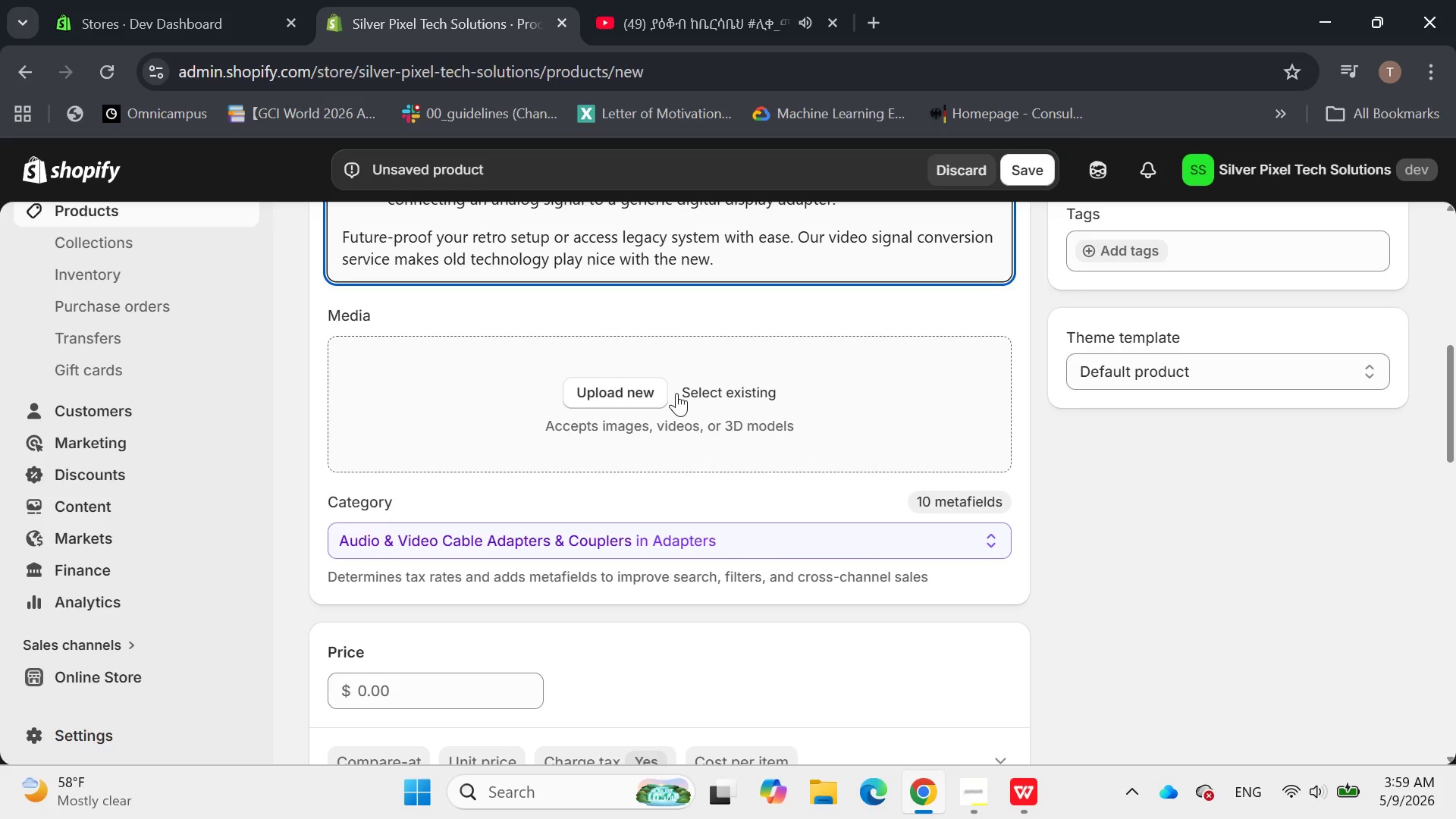 
left_click([350, 512])
 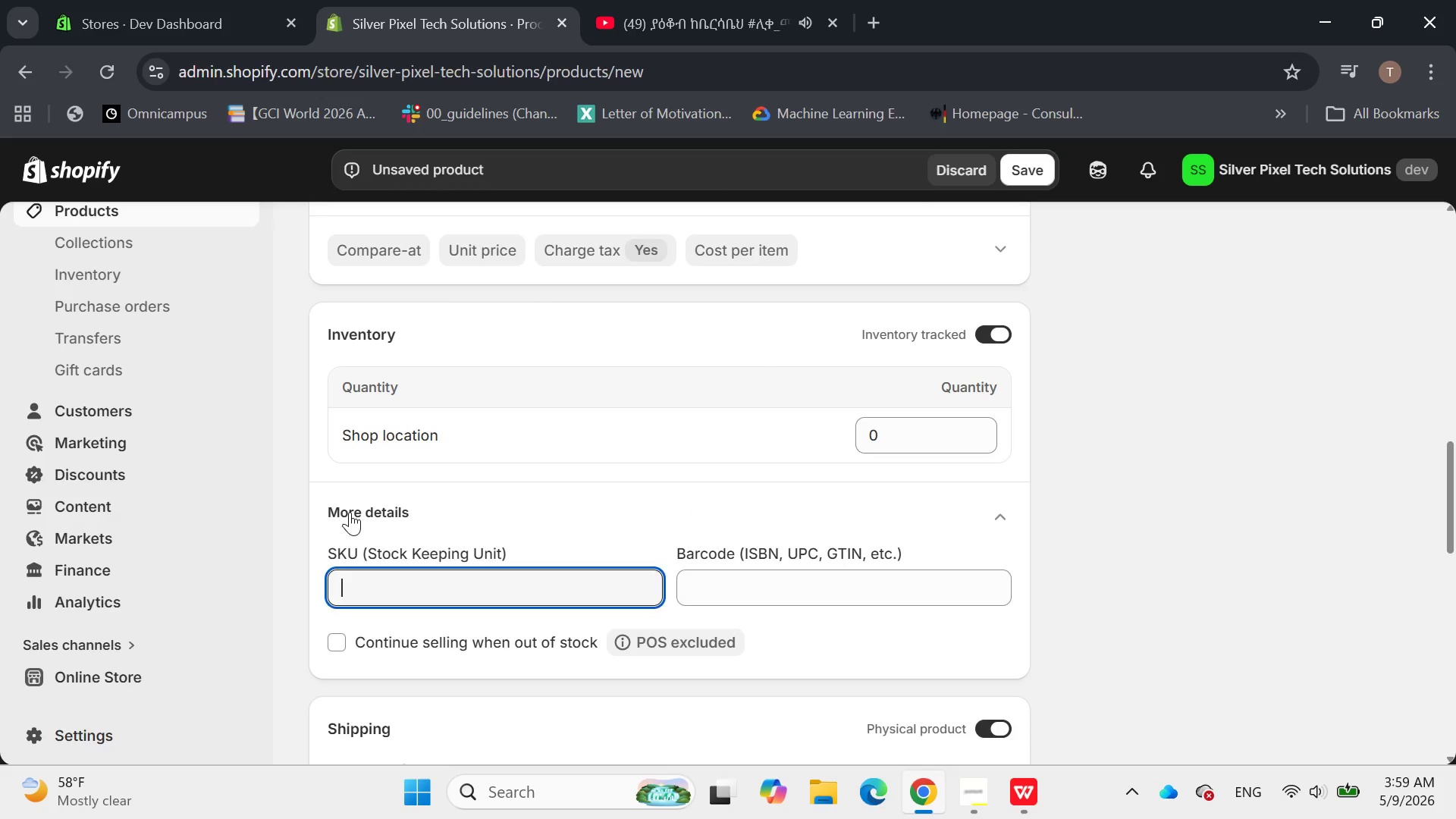 
type(SP-SVC-0012)
 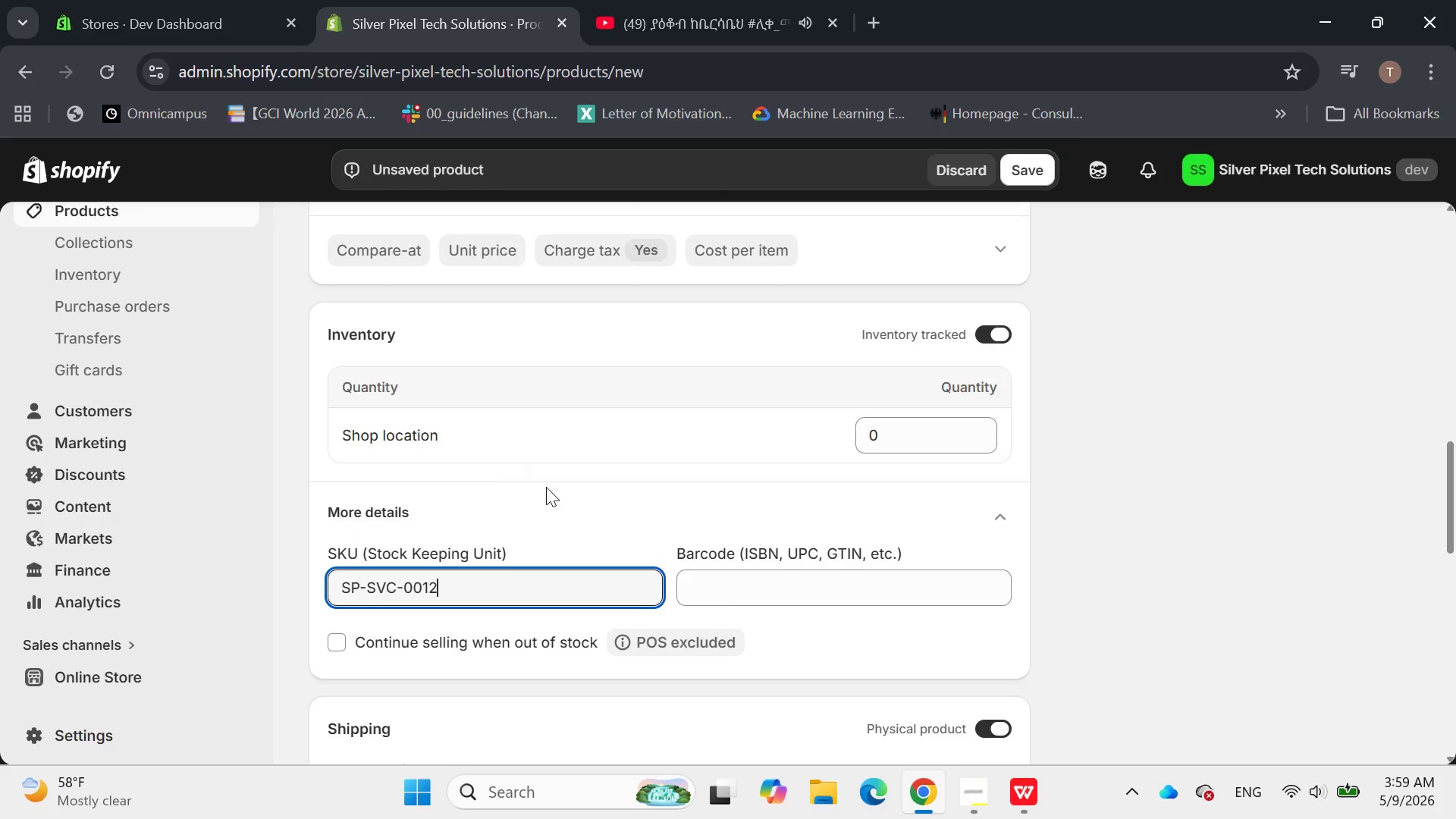 
left_click([547, 489])
 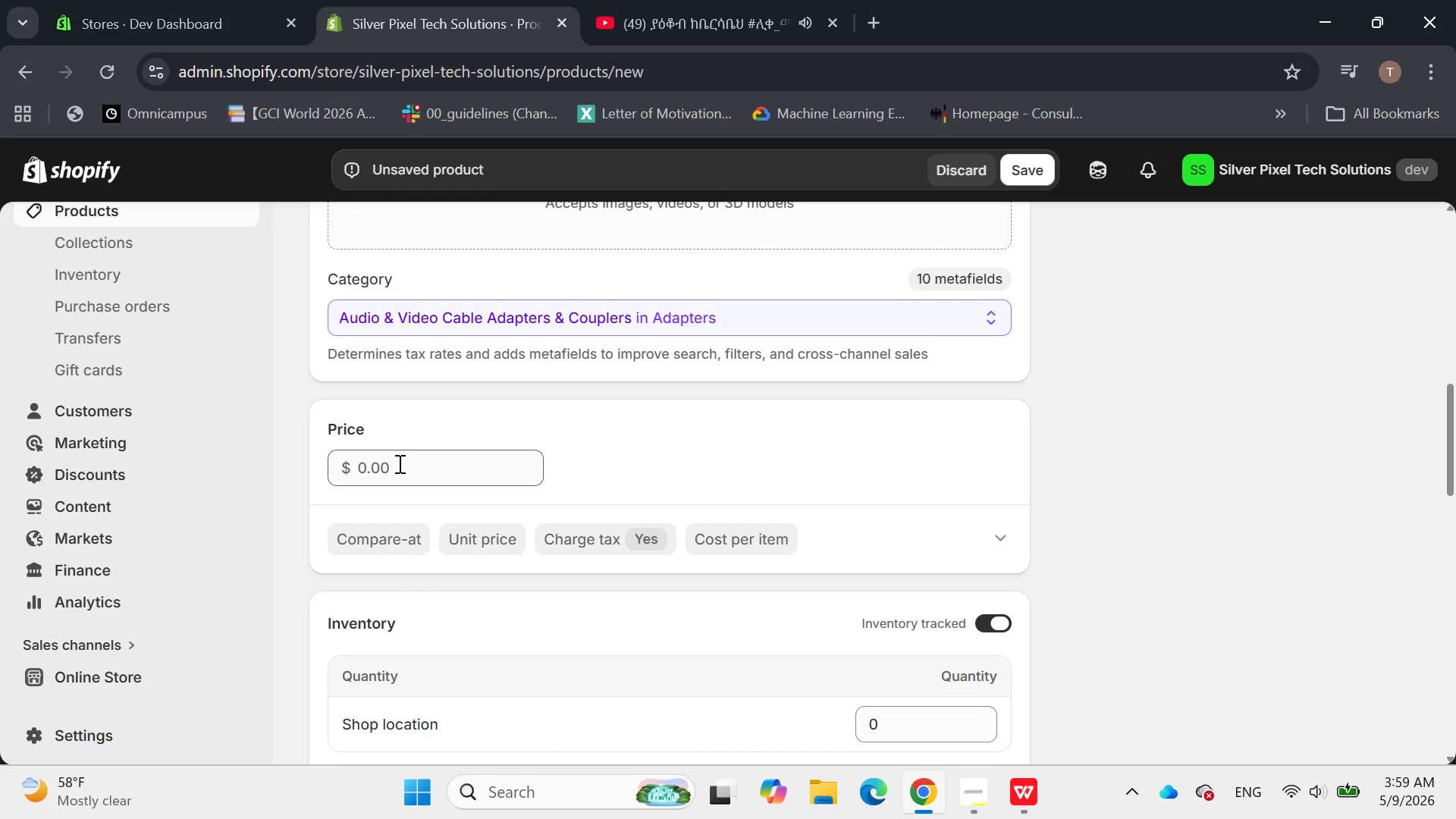 
left_click([394, 463])
 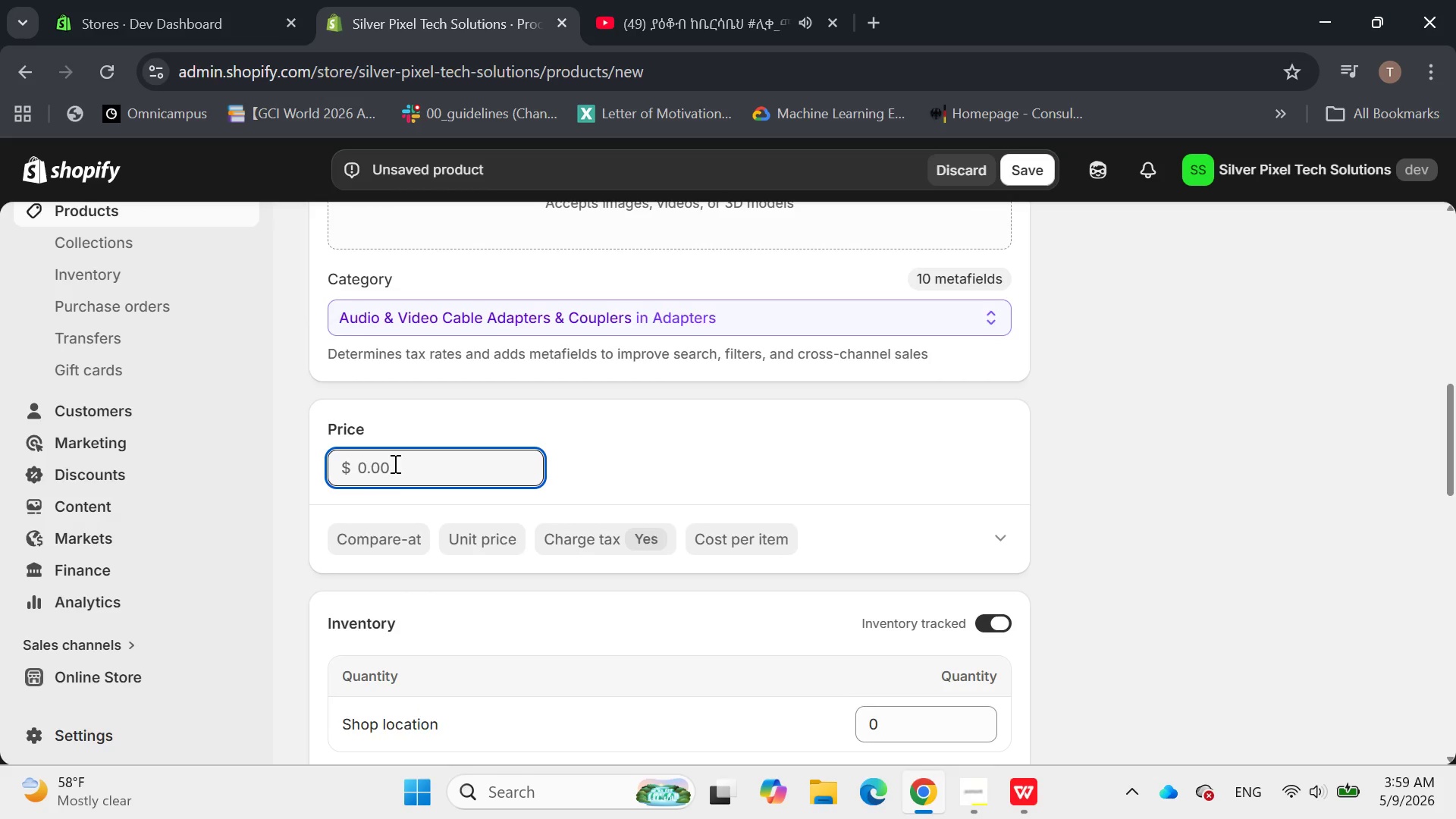 
wait(10.19)
 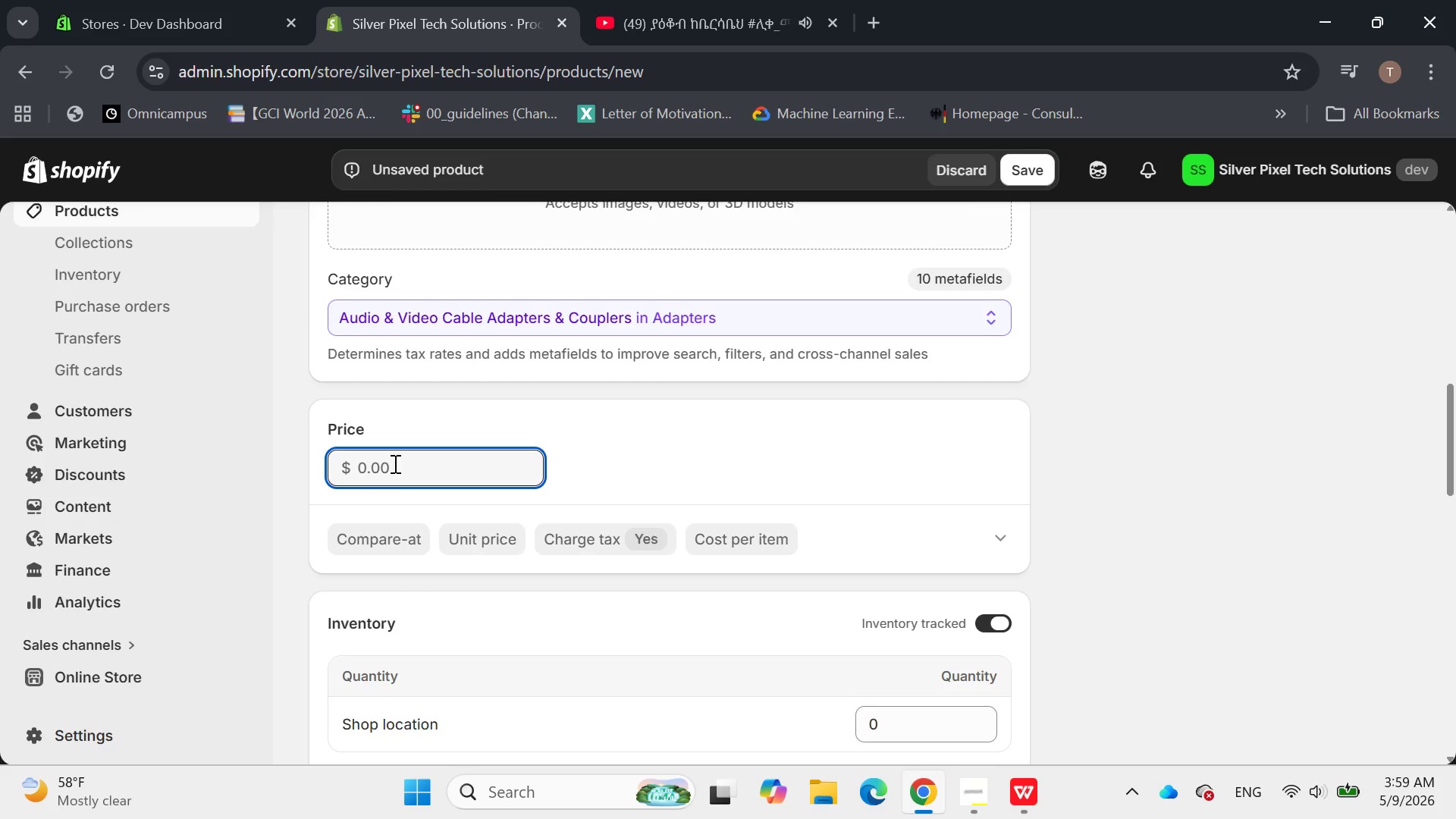 
type(50)
 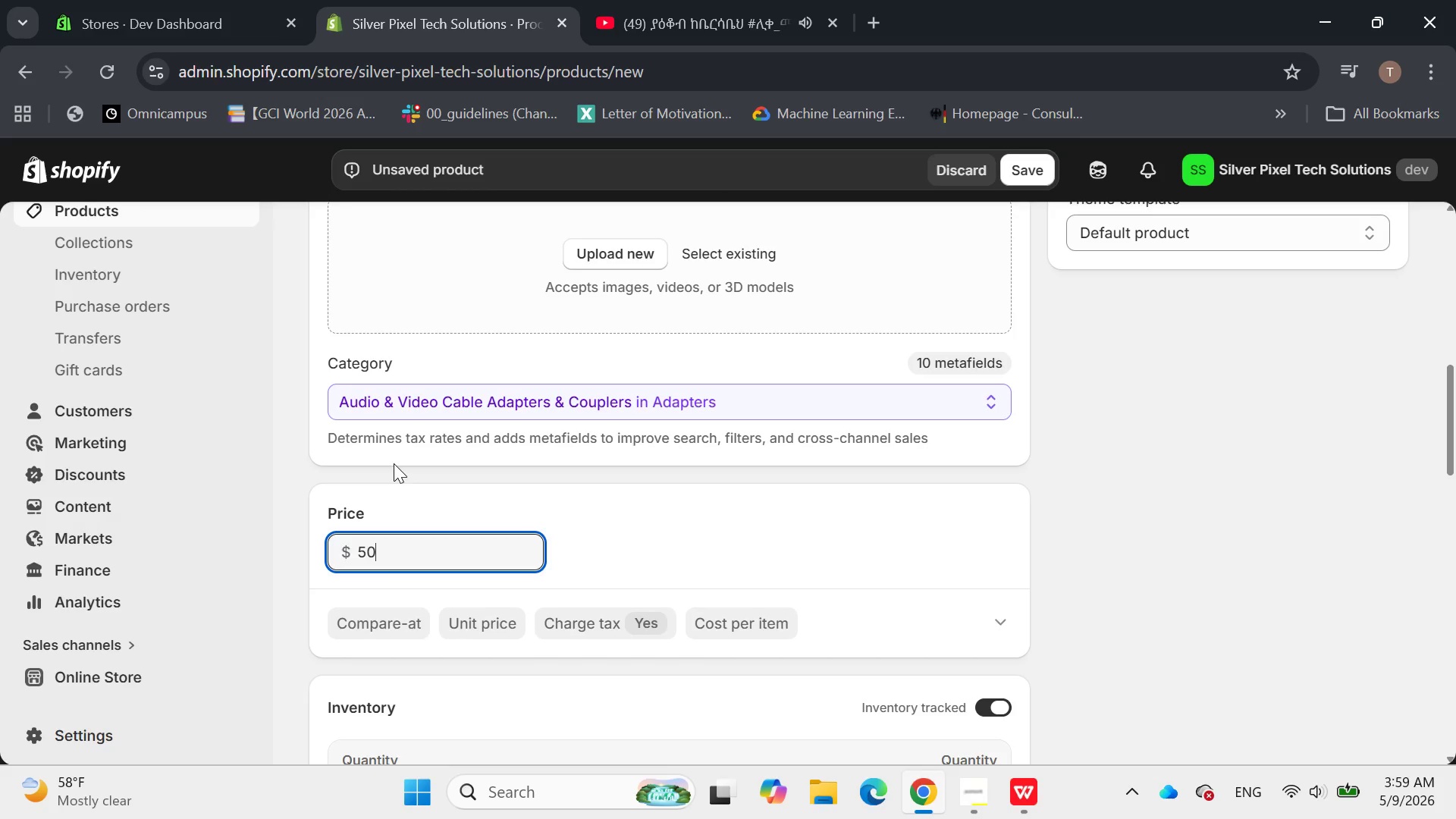 
key(Enter)
 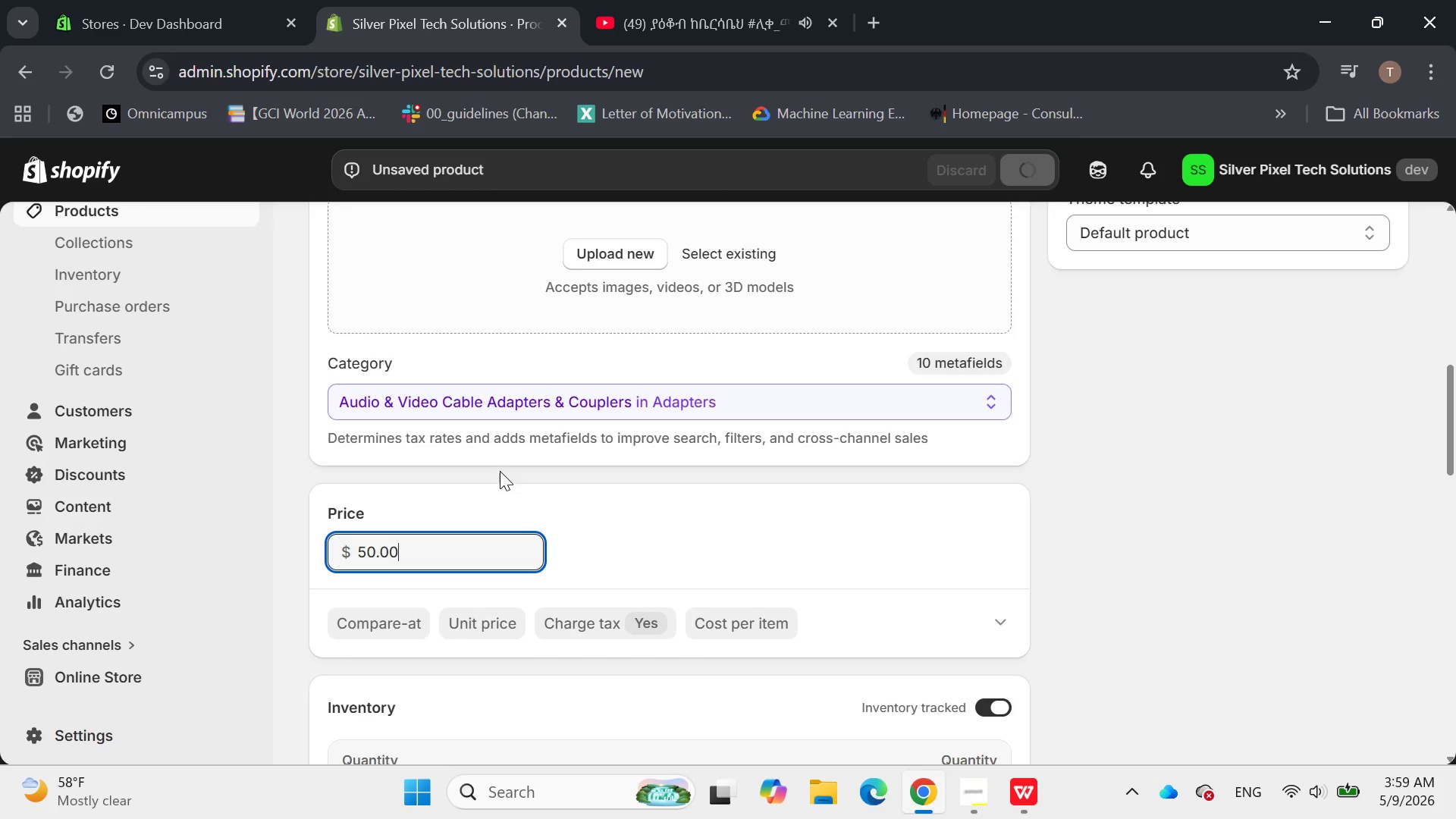 
mouse_move([608, 497])
 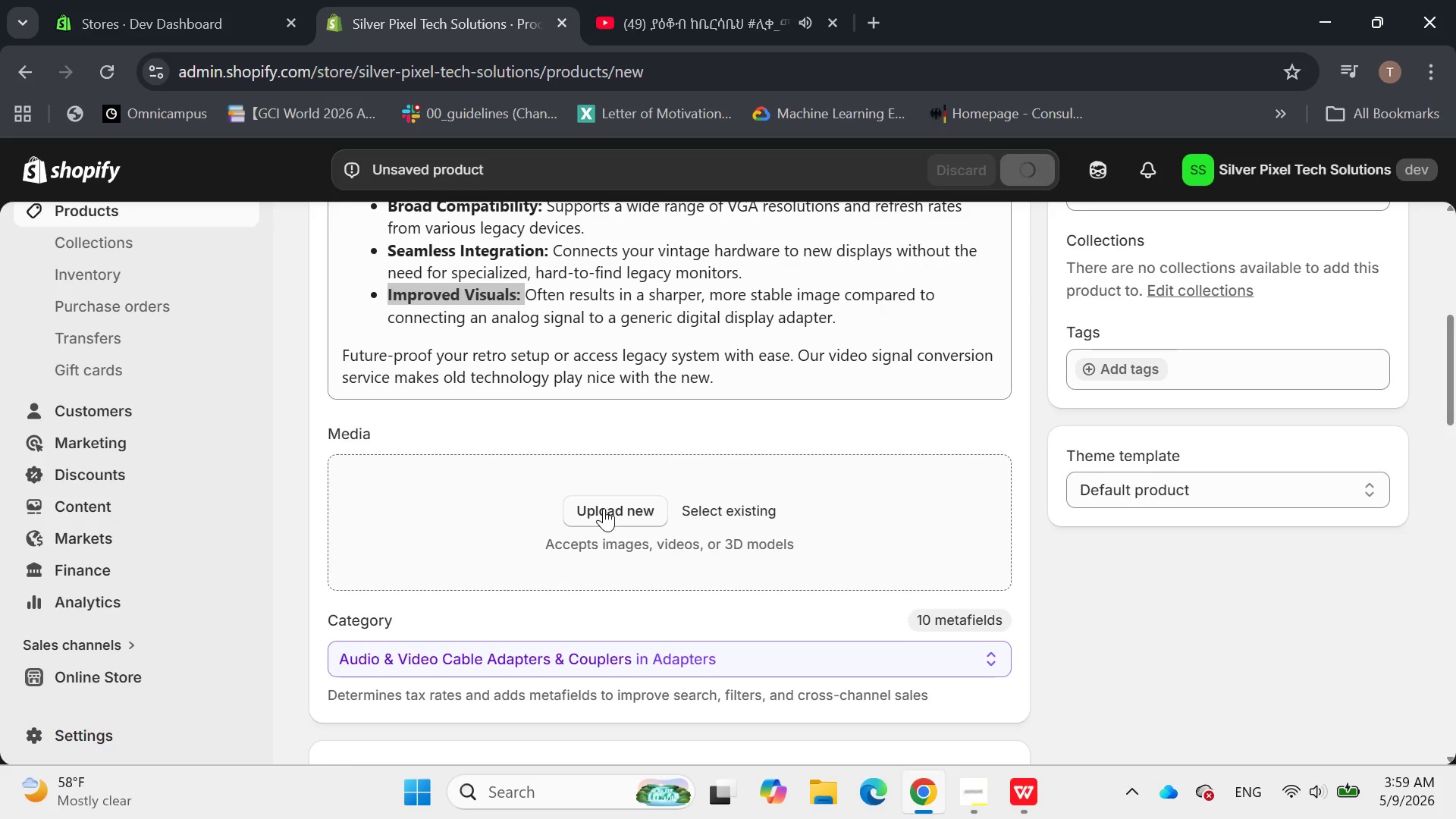 
left_click([604, 508])
 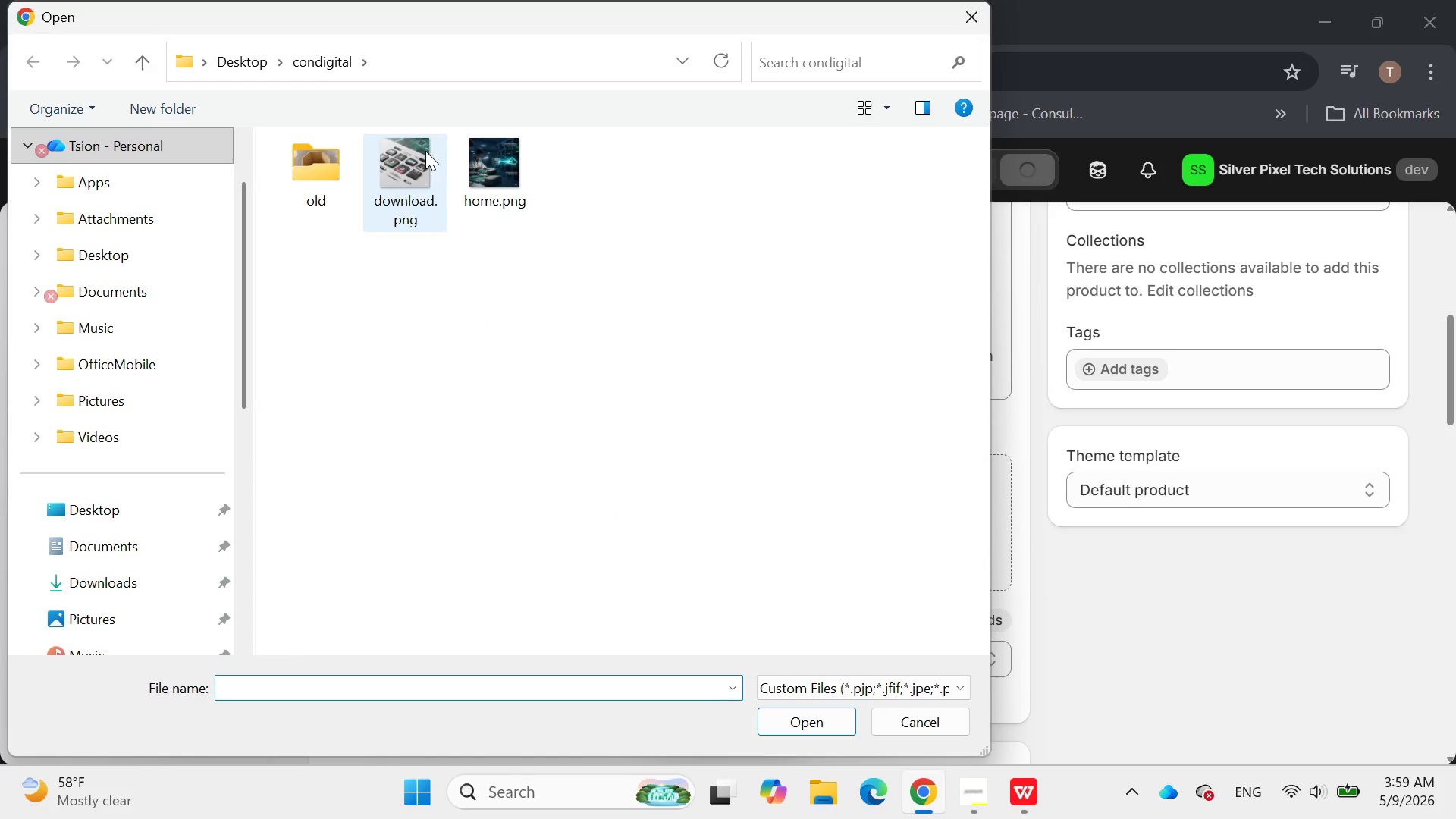 
double_click([419, 152])
 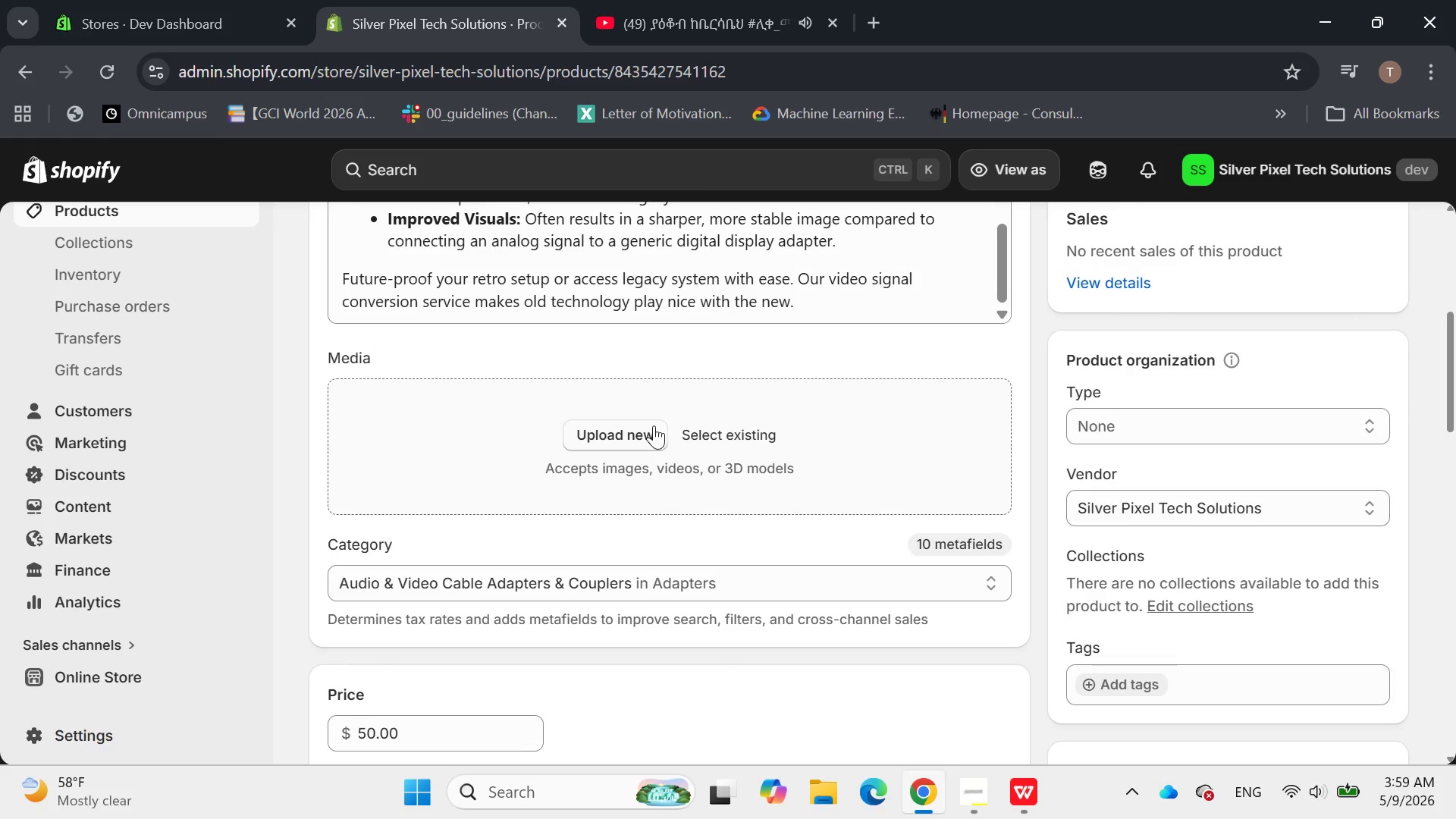 
wait(7.55)
 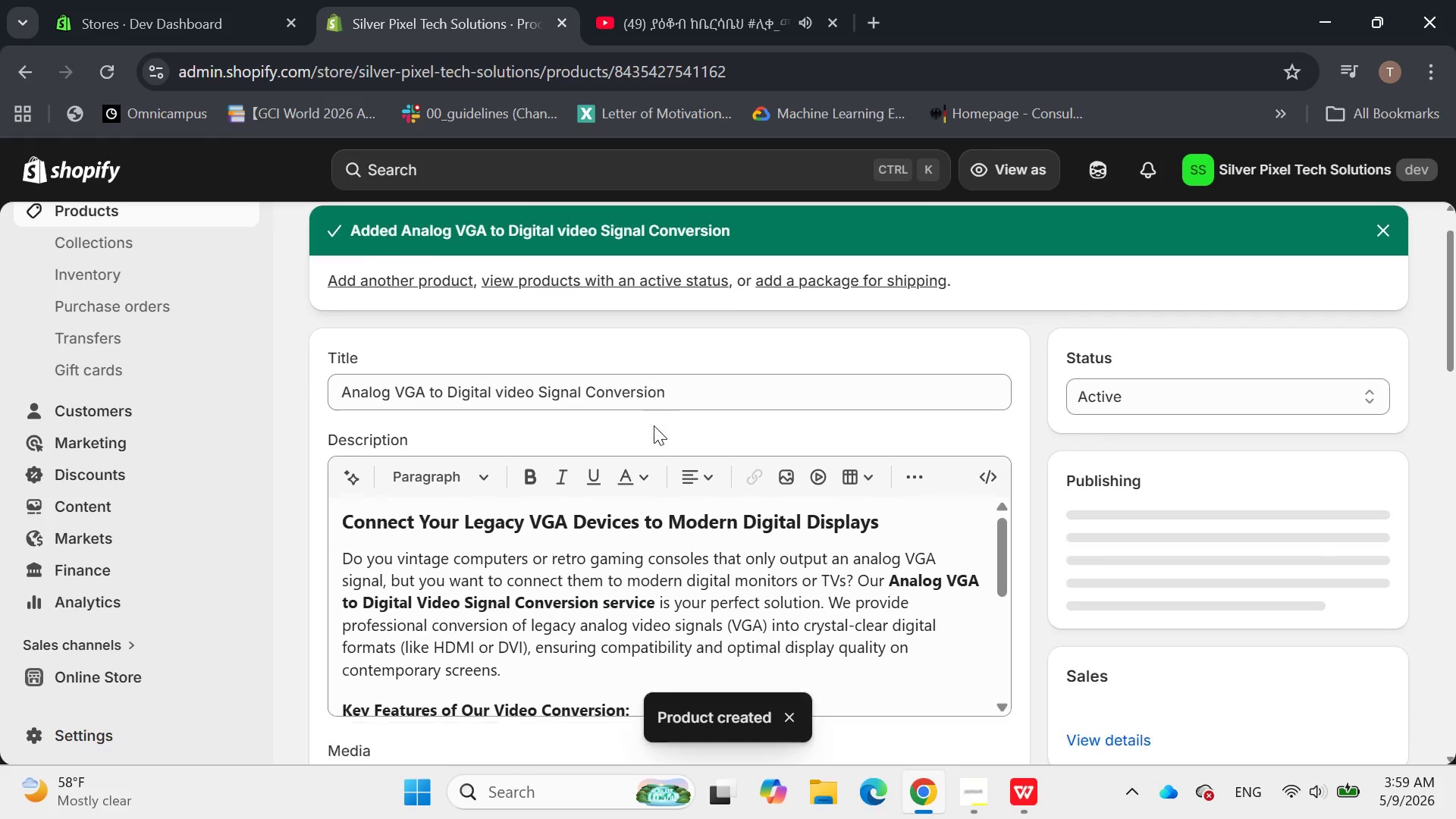 
left_click([626, 431])
 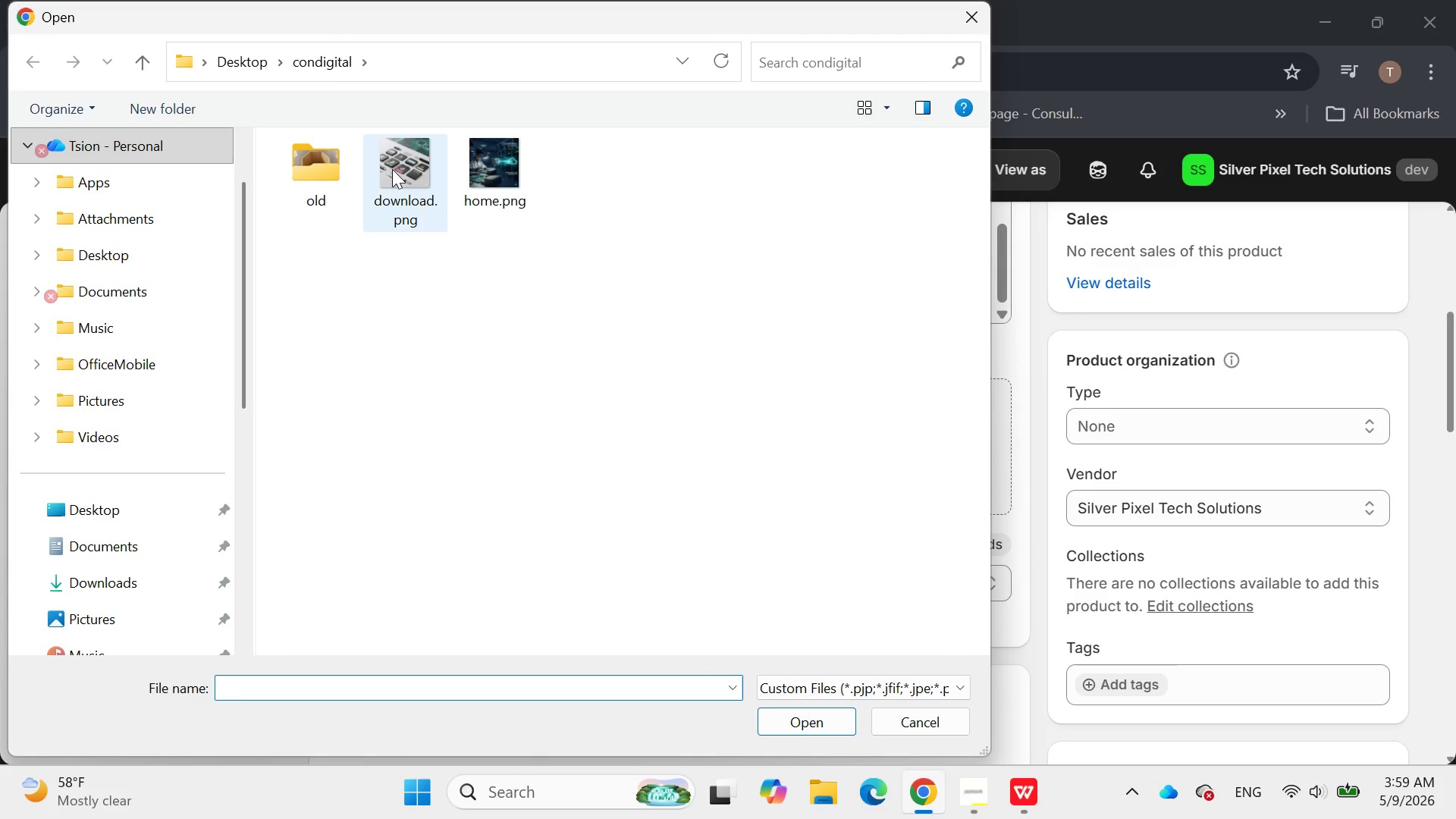 
double_click([392, 169])
 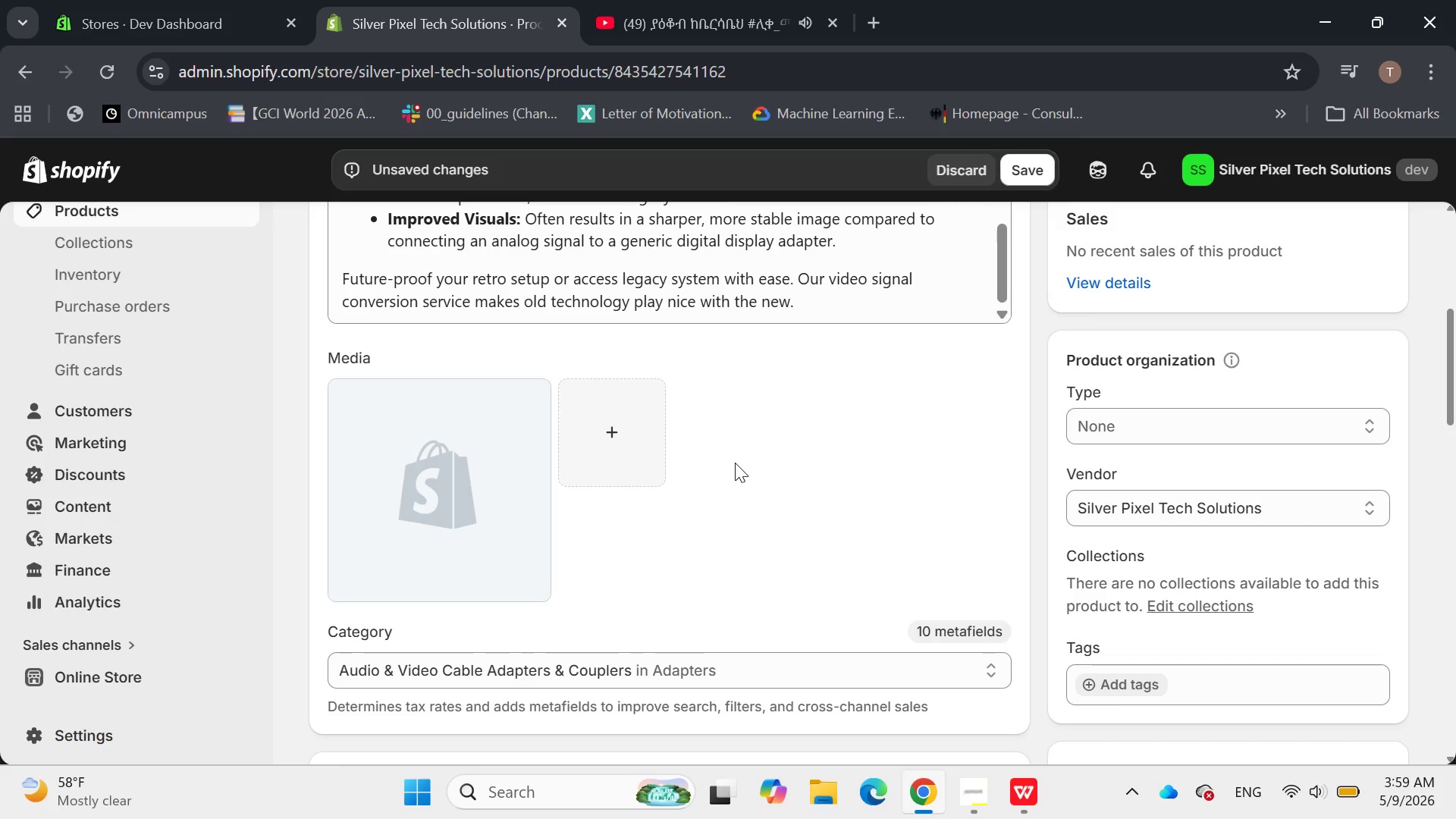 
wait(7.66)
 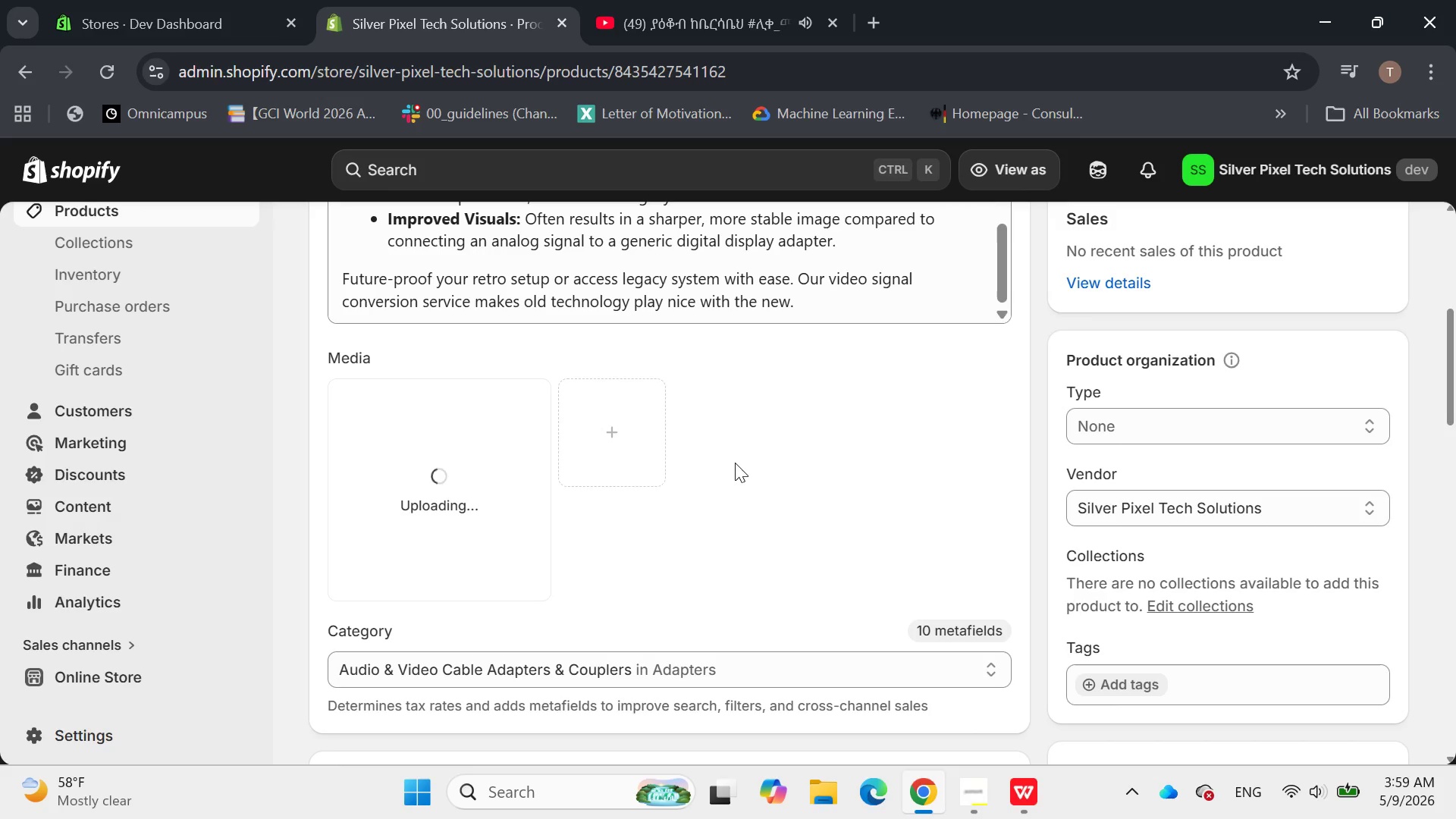 
left_click([475, 449])
 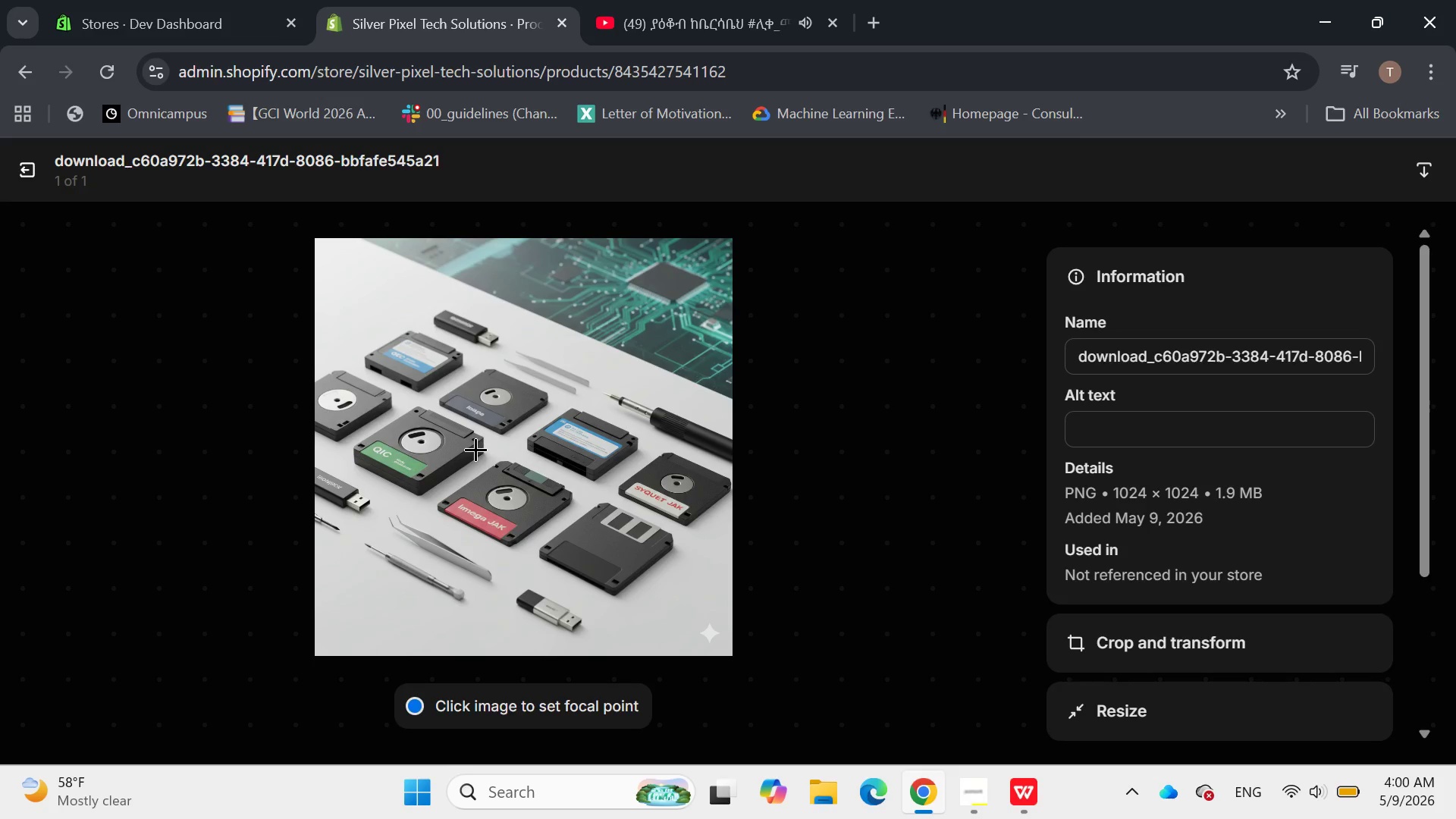 
wait(7.62)
 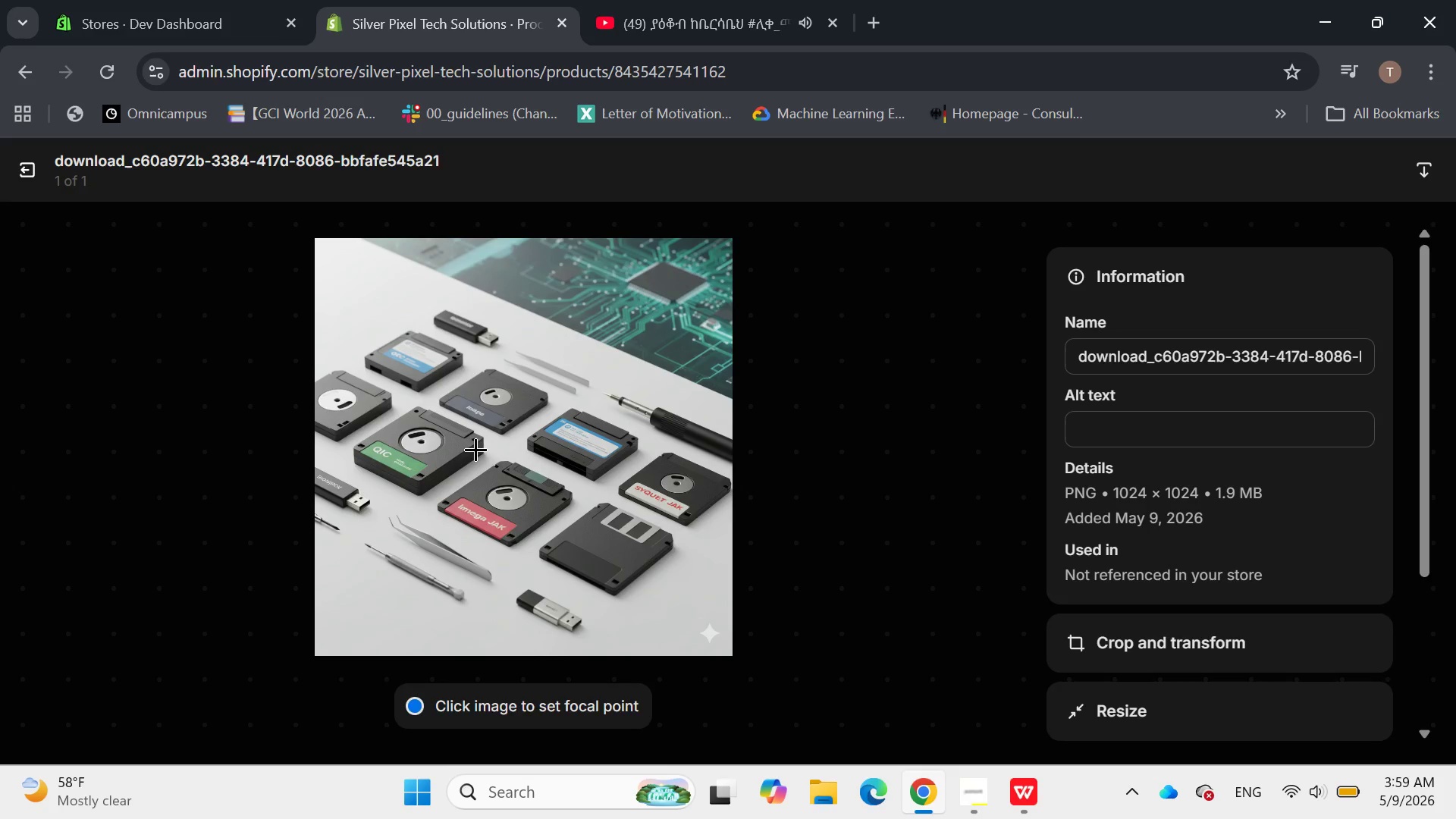 
left_click([1156, 431])
 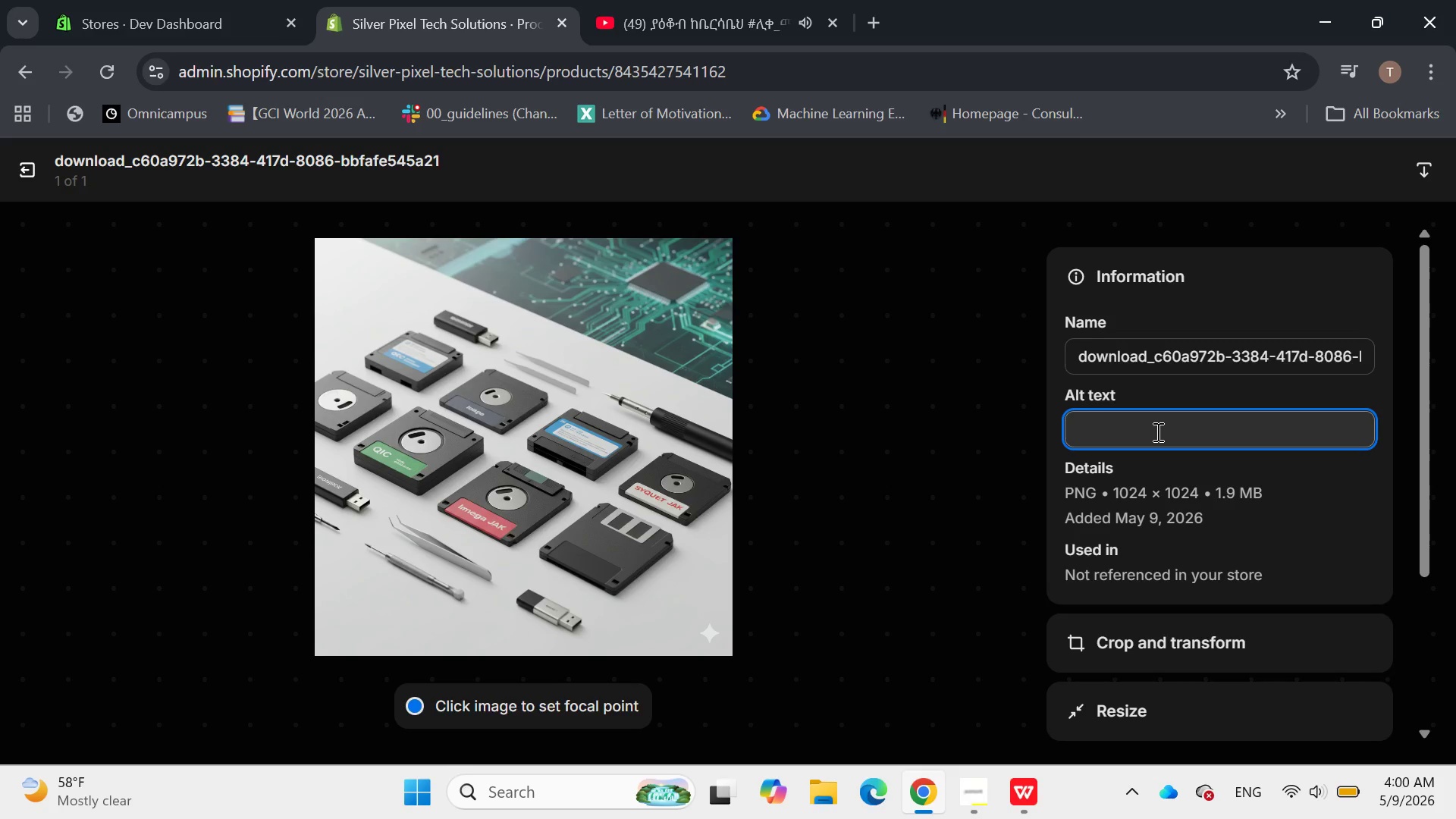 
key(Shift+A)
 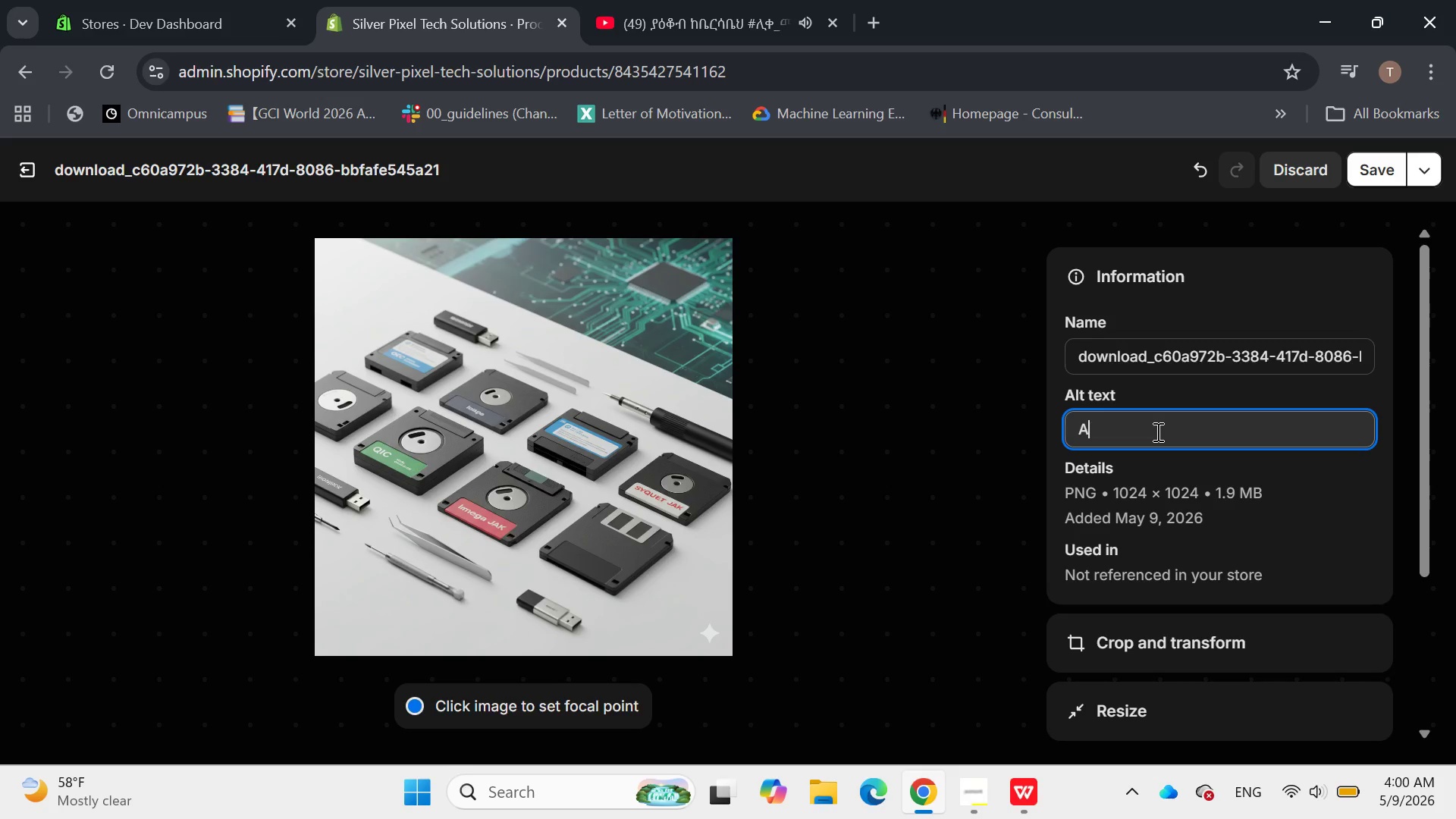 
wait(7.2)
 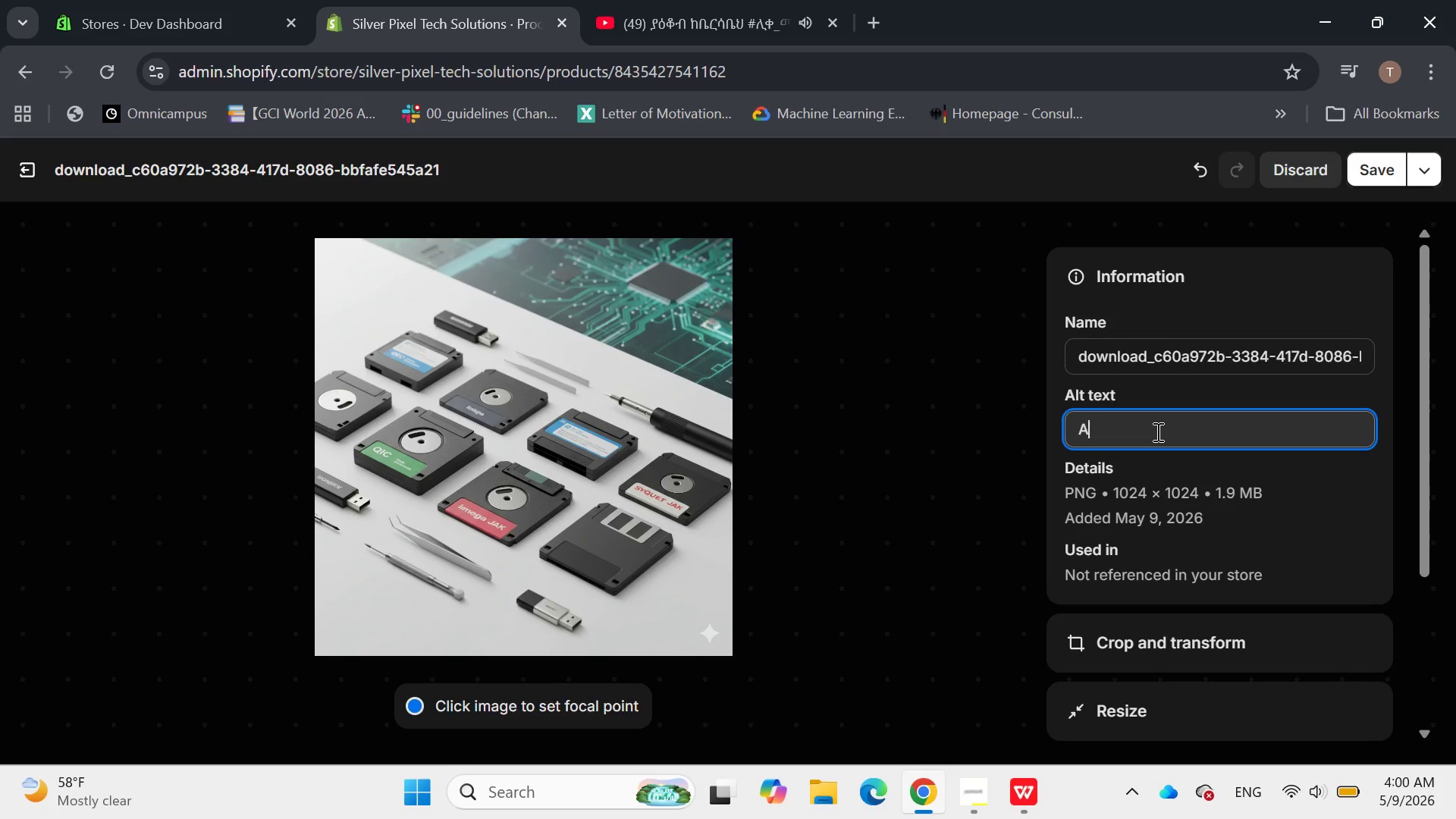 
type( vintage )
 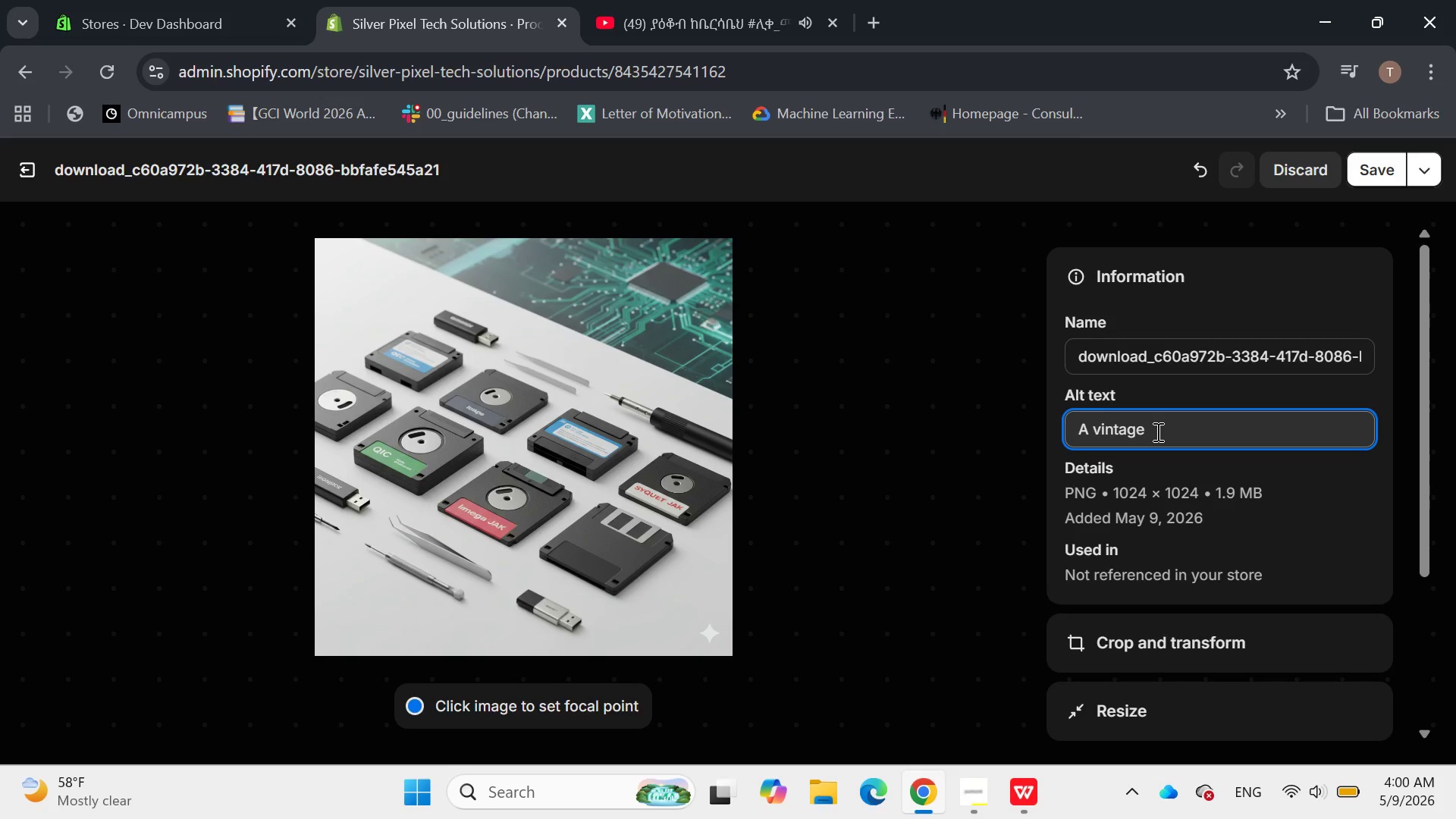 
wait(5.31)
 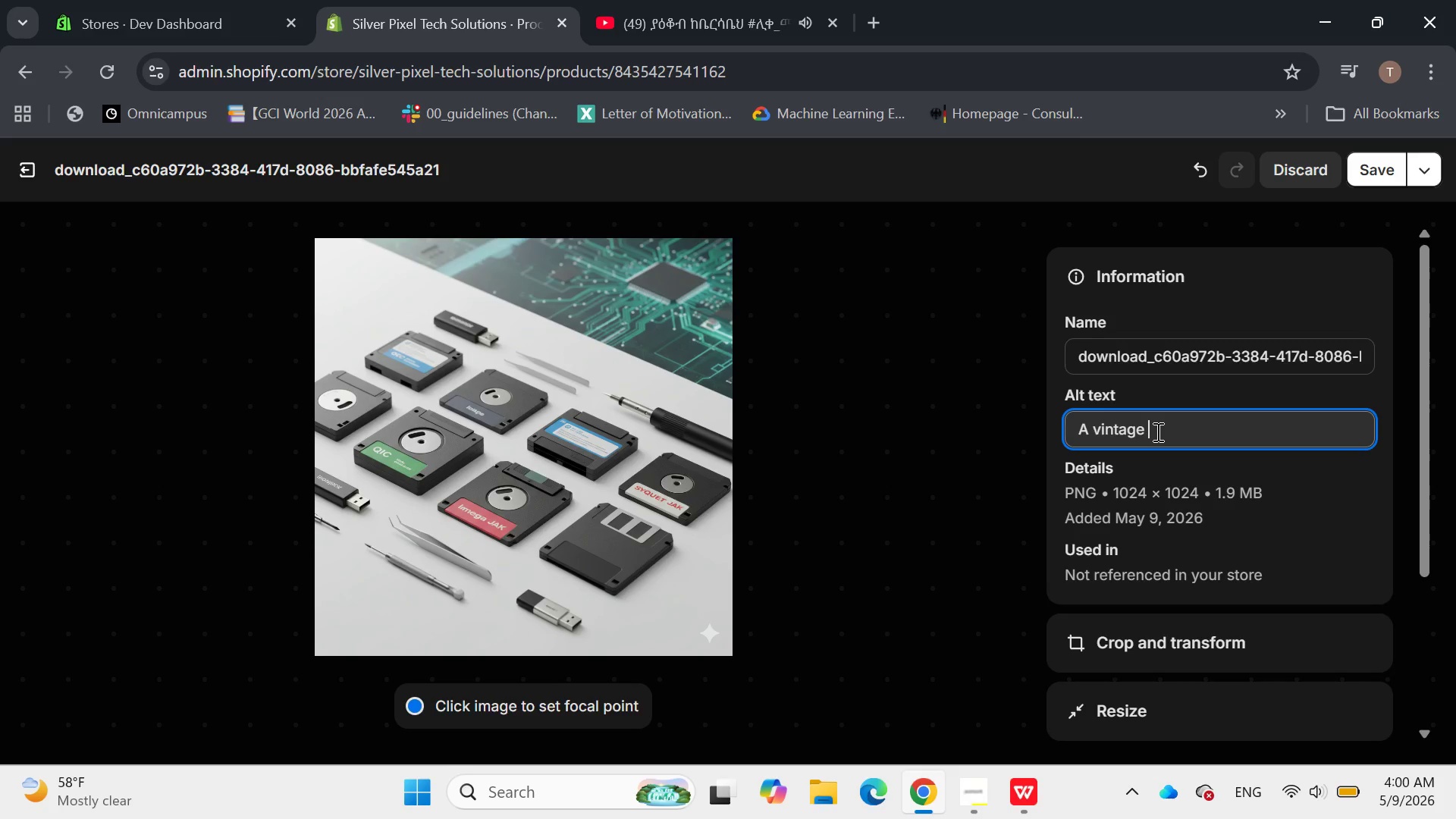 
type(computer connect via a g)
key(Backspace)
key(Backspace)
type(VGA cable to asmall)
 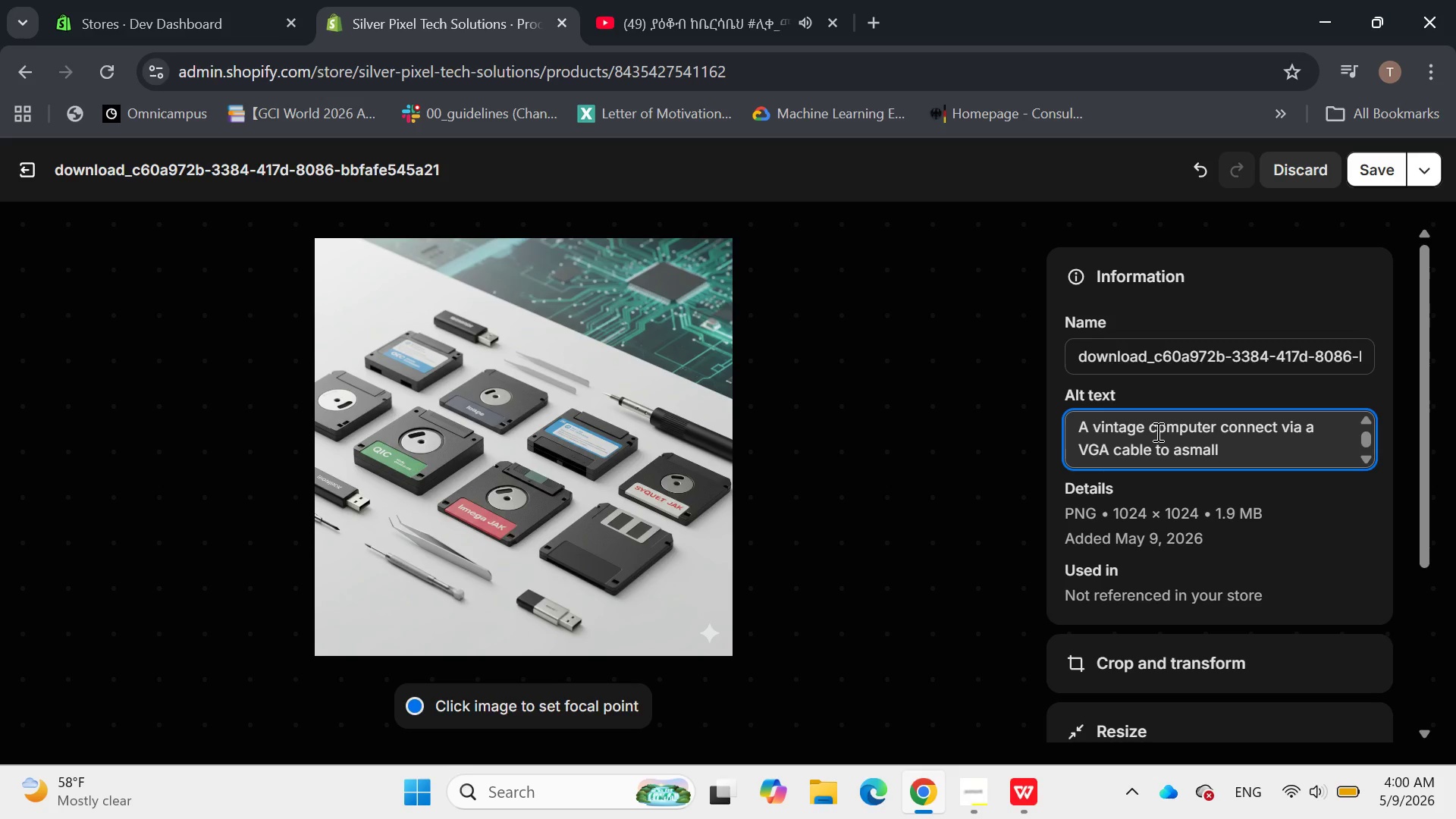 
key(ArrowLeft)
 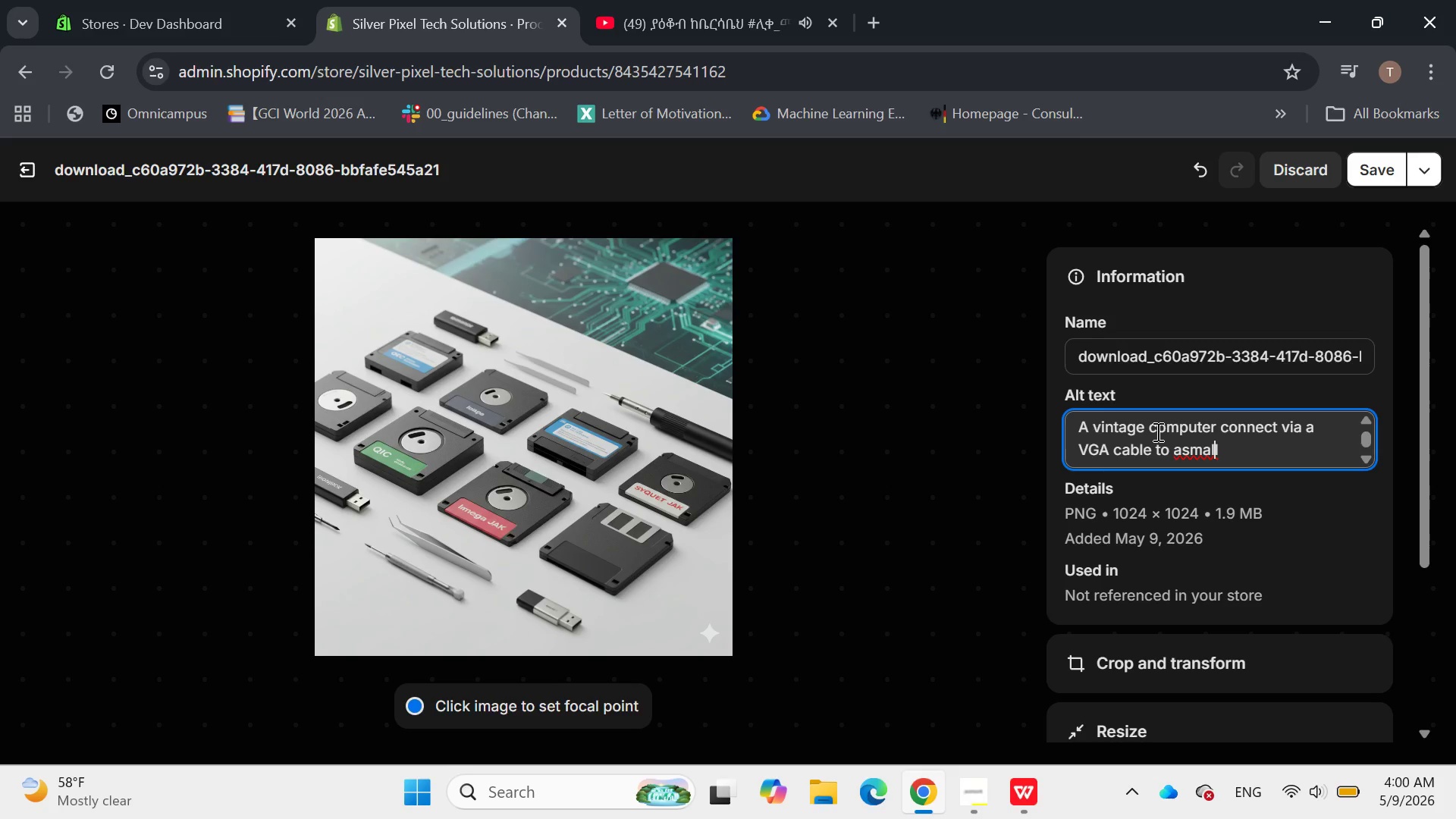 
key(ArrowLeft)
 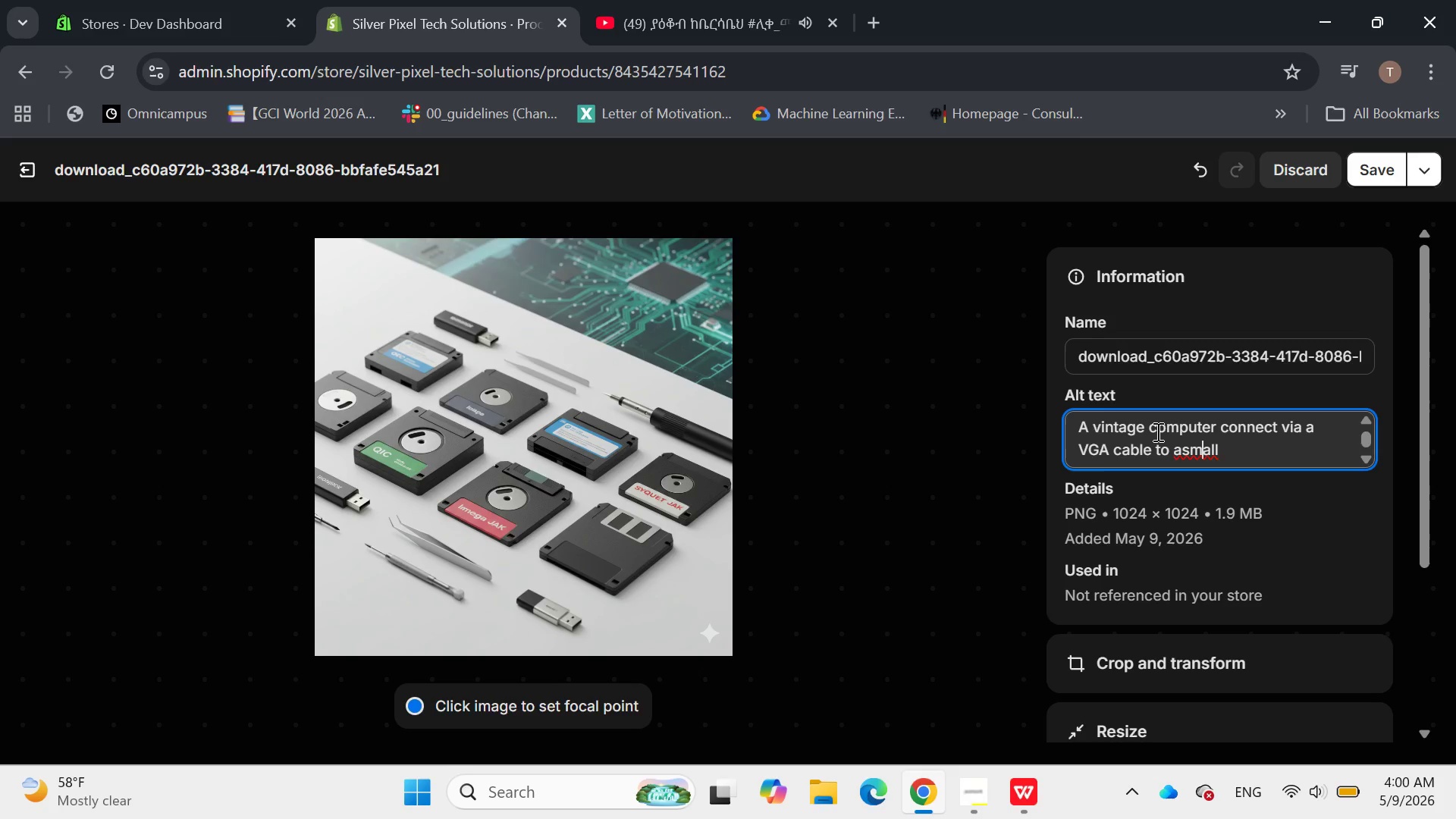 
key(ArrowLeft)
 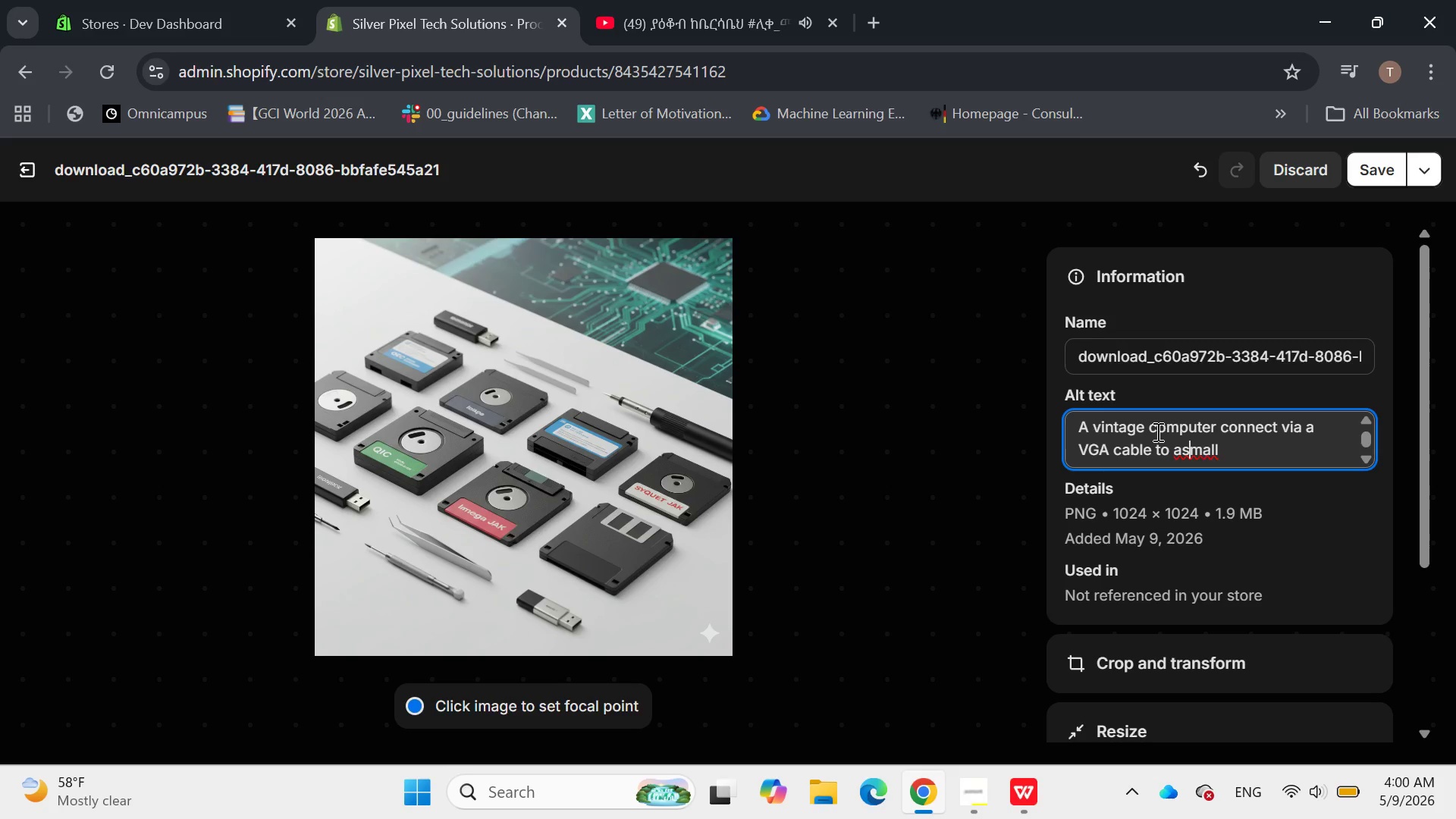 
key(ArrowLeft)
 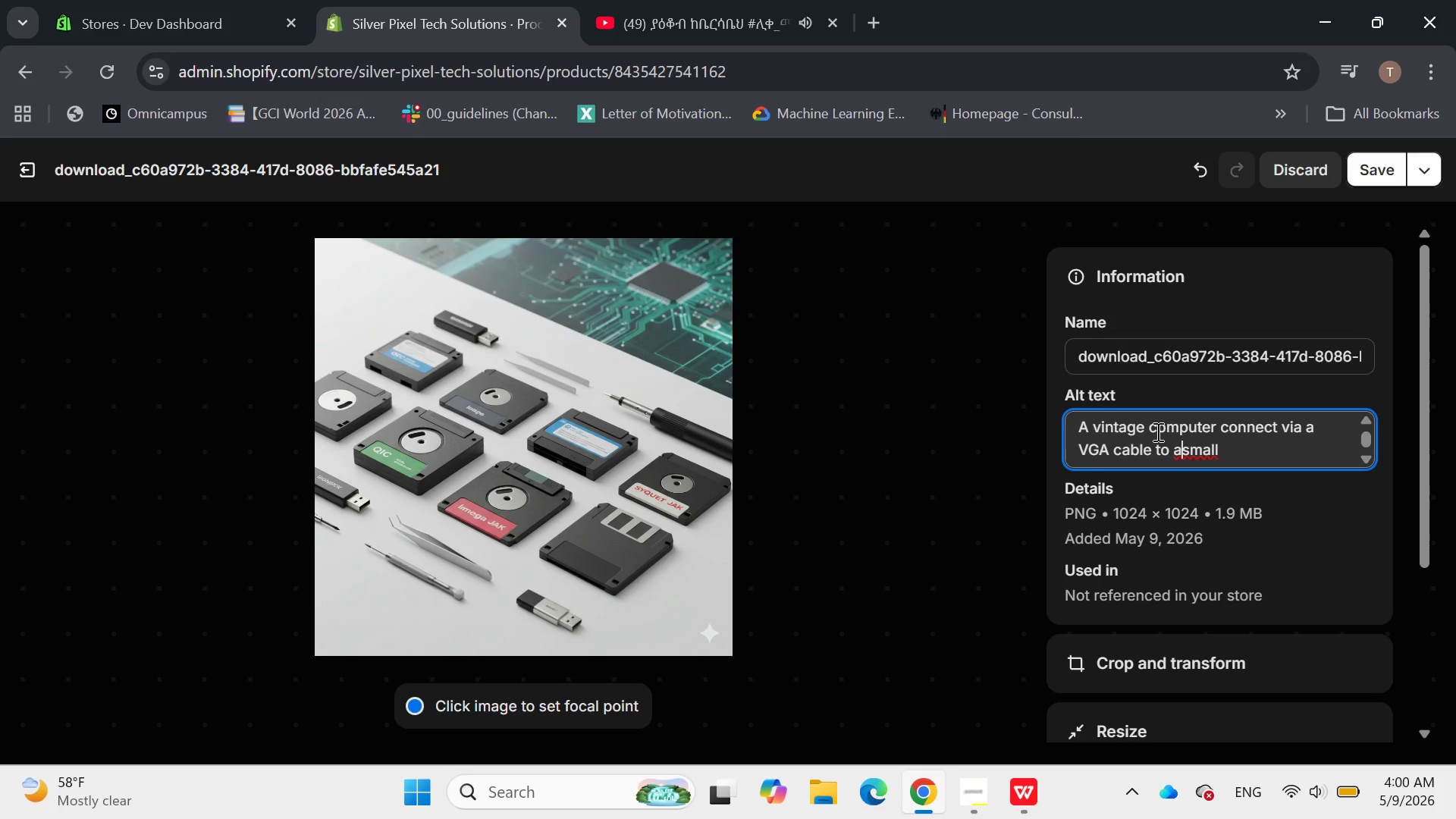 
key(ArrowLeft)
 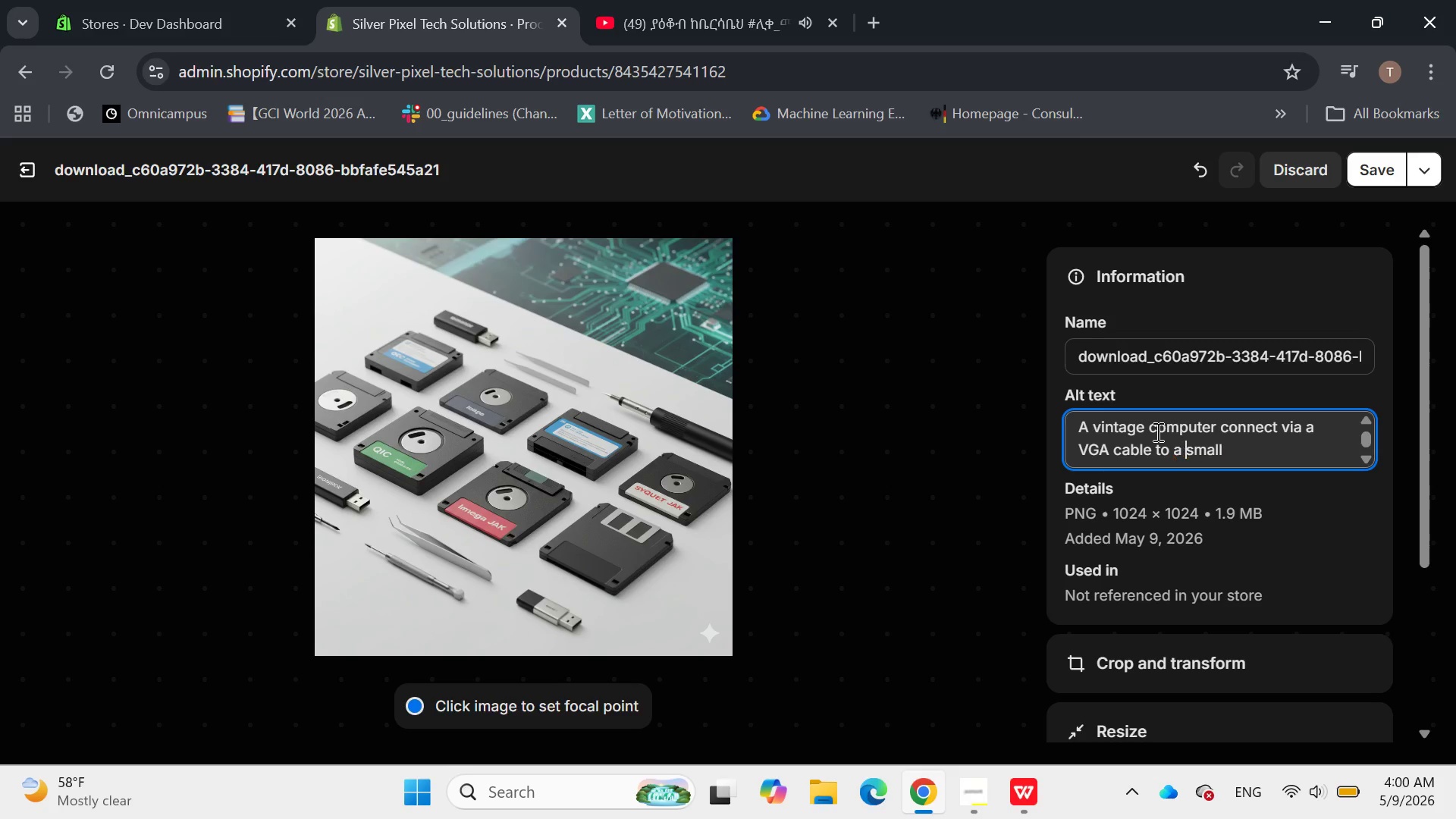 
key(Space)
 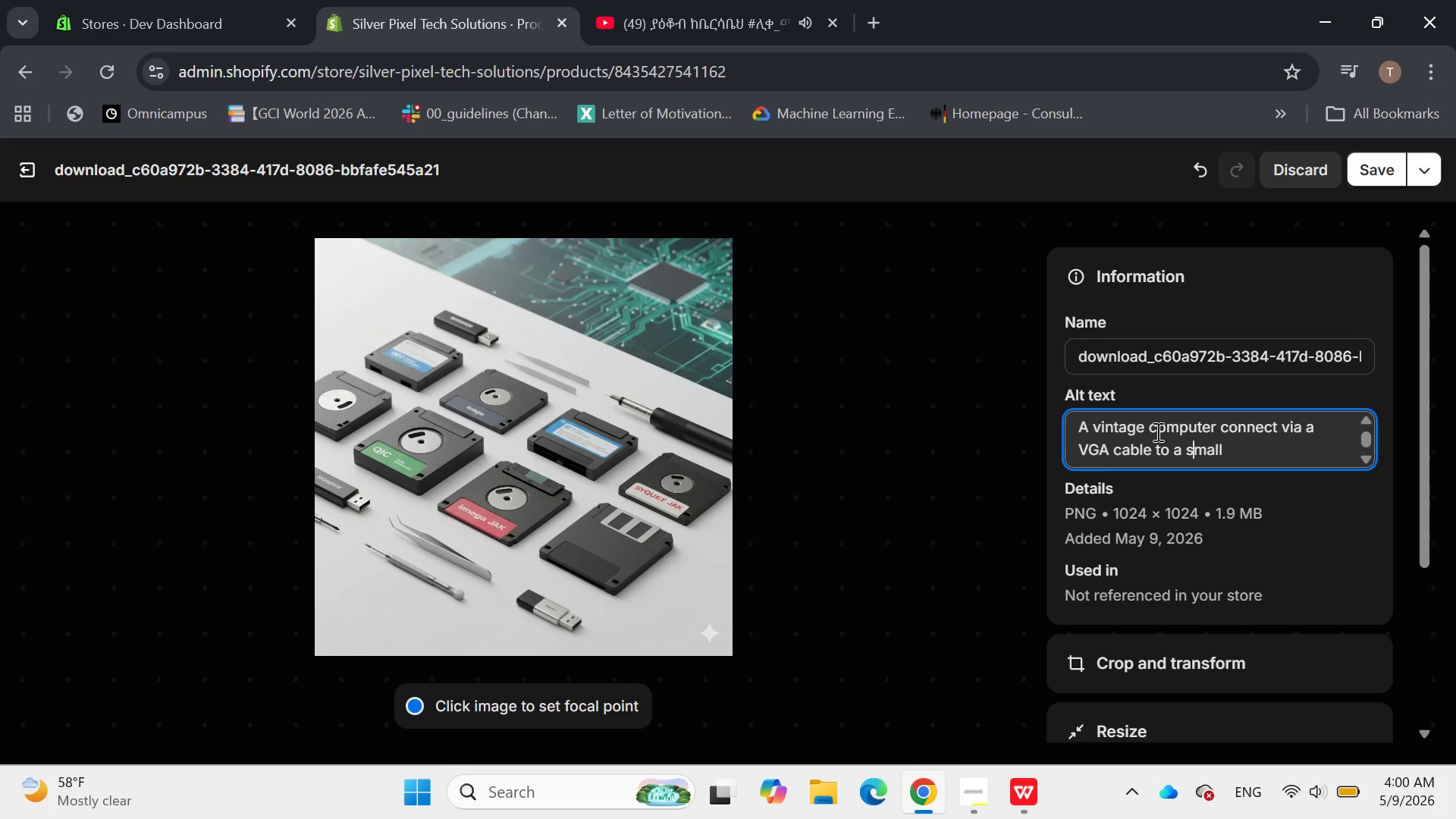 
key(ArrowRight)
 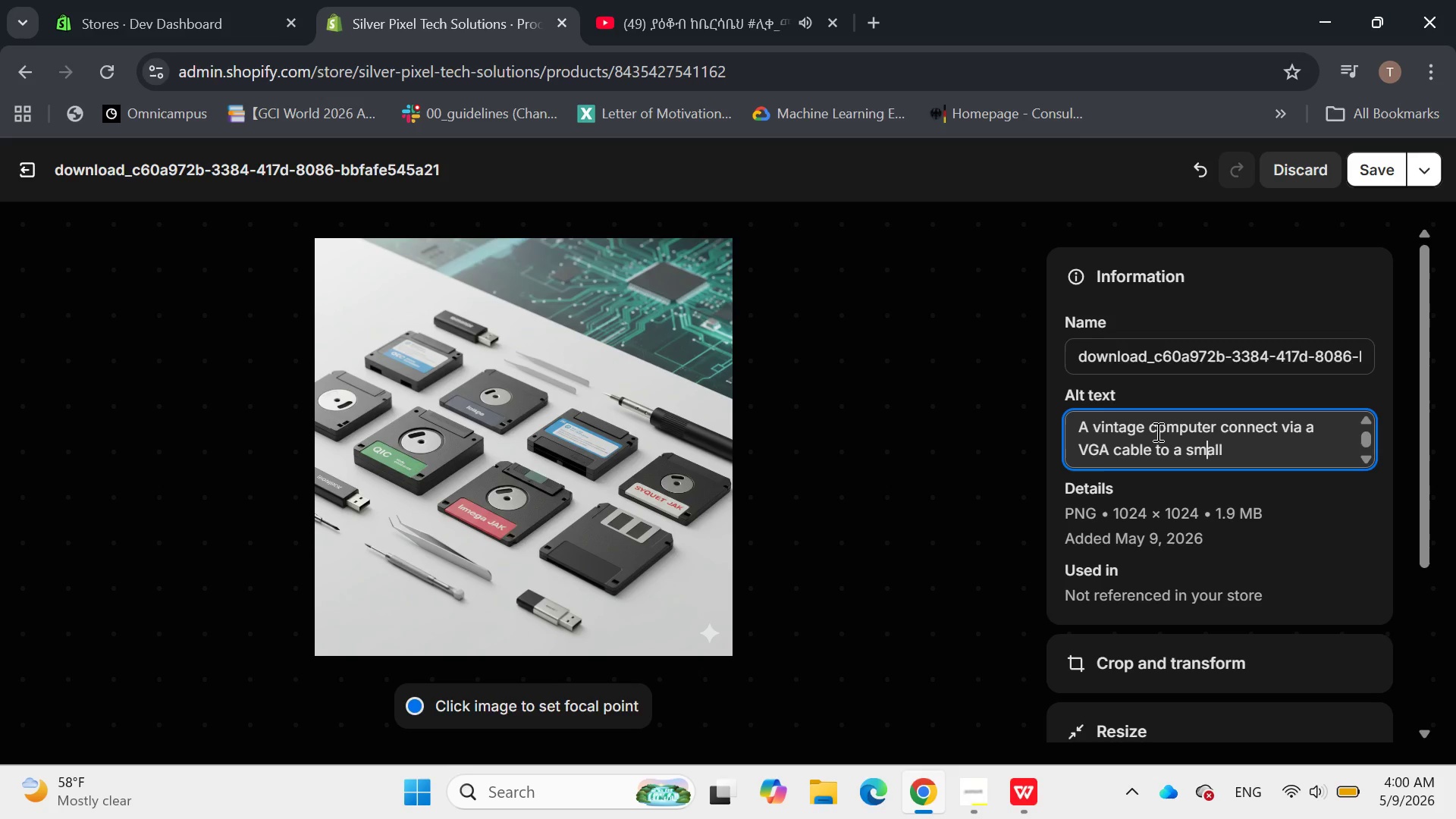 
key(ArrowRight)
 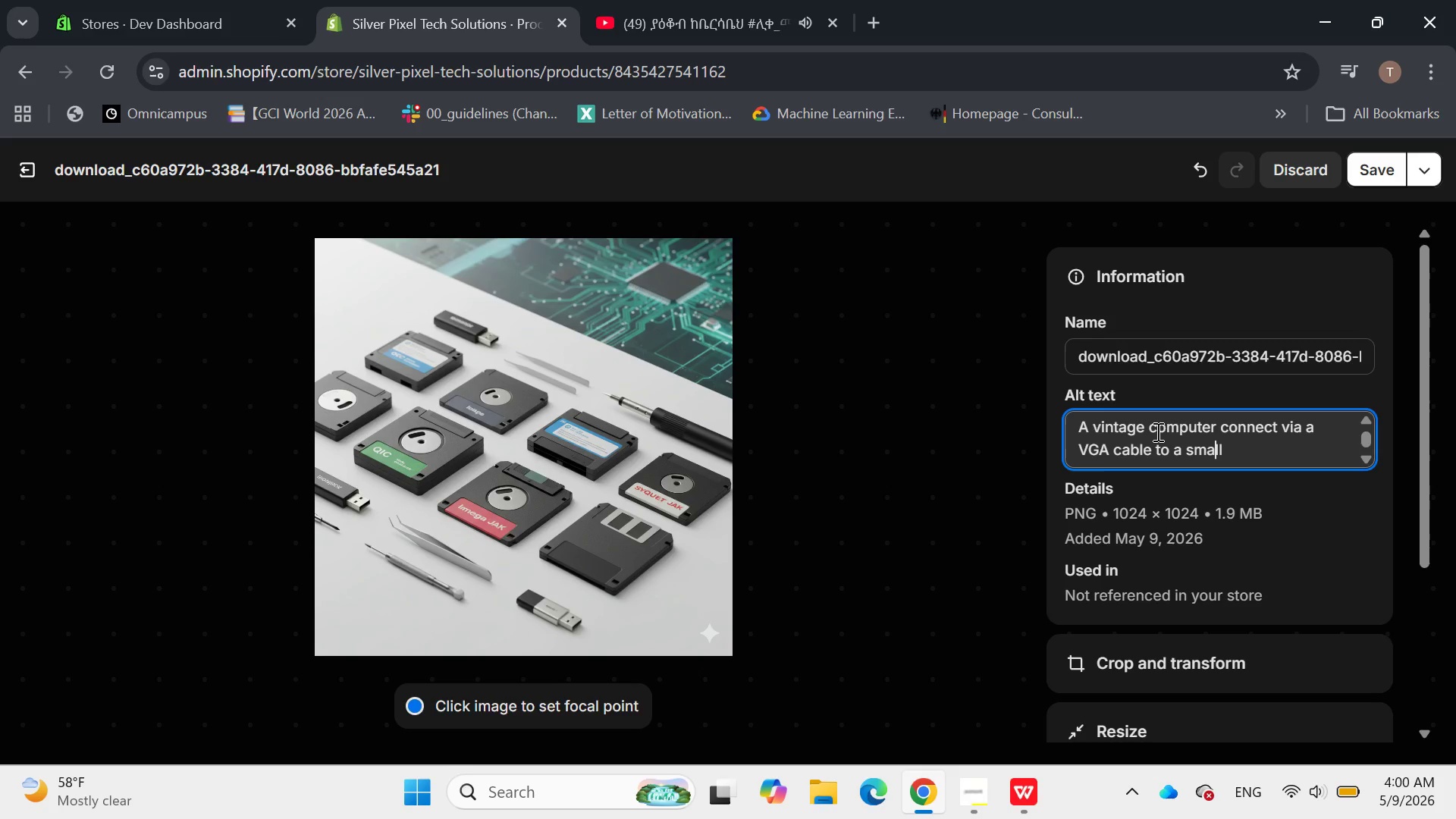 
key(ArrowRight)
 